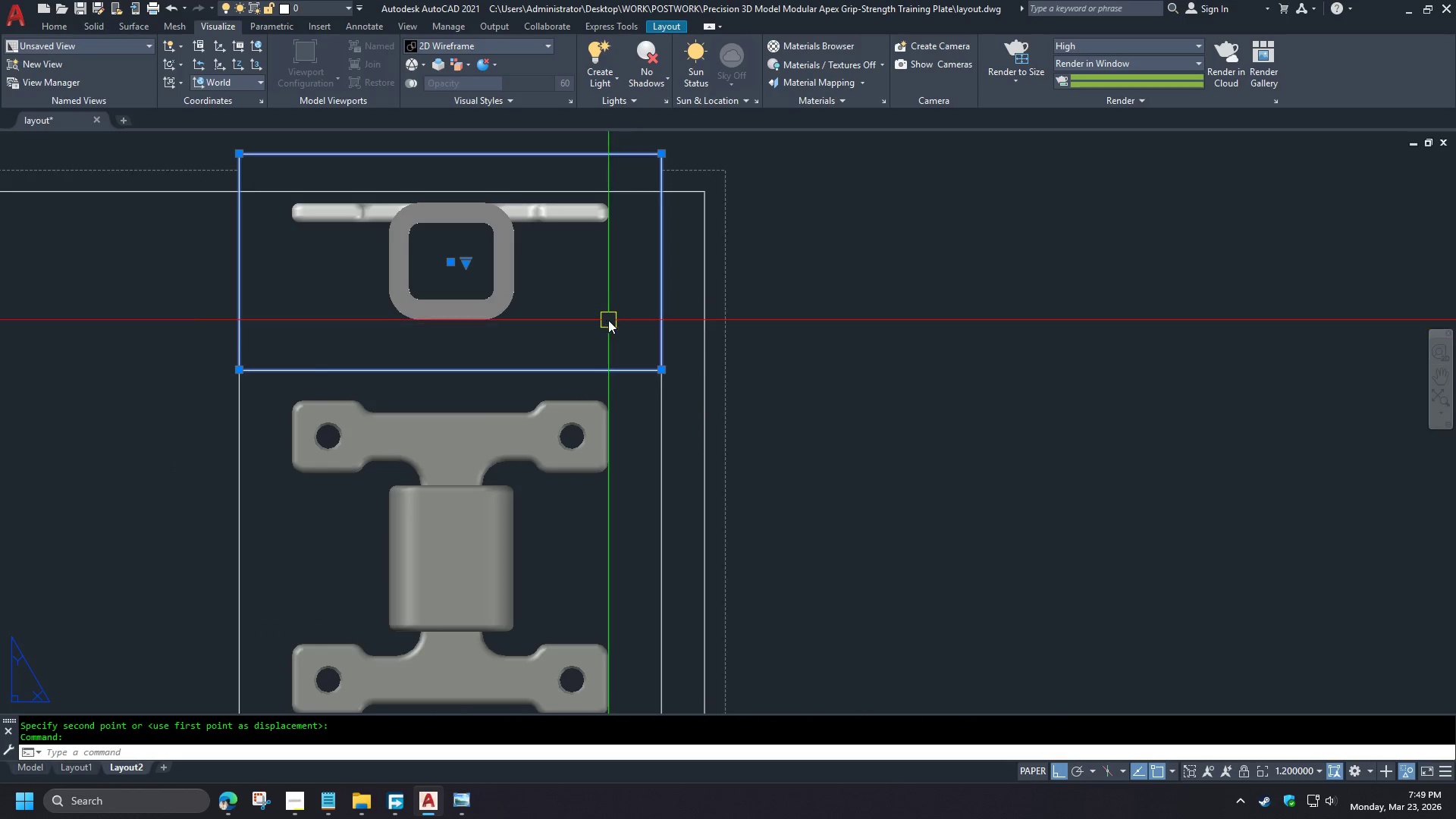 
key(M)
 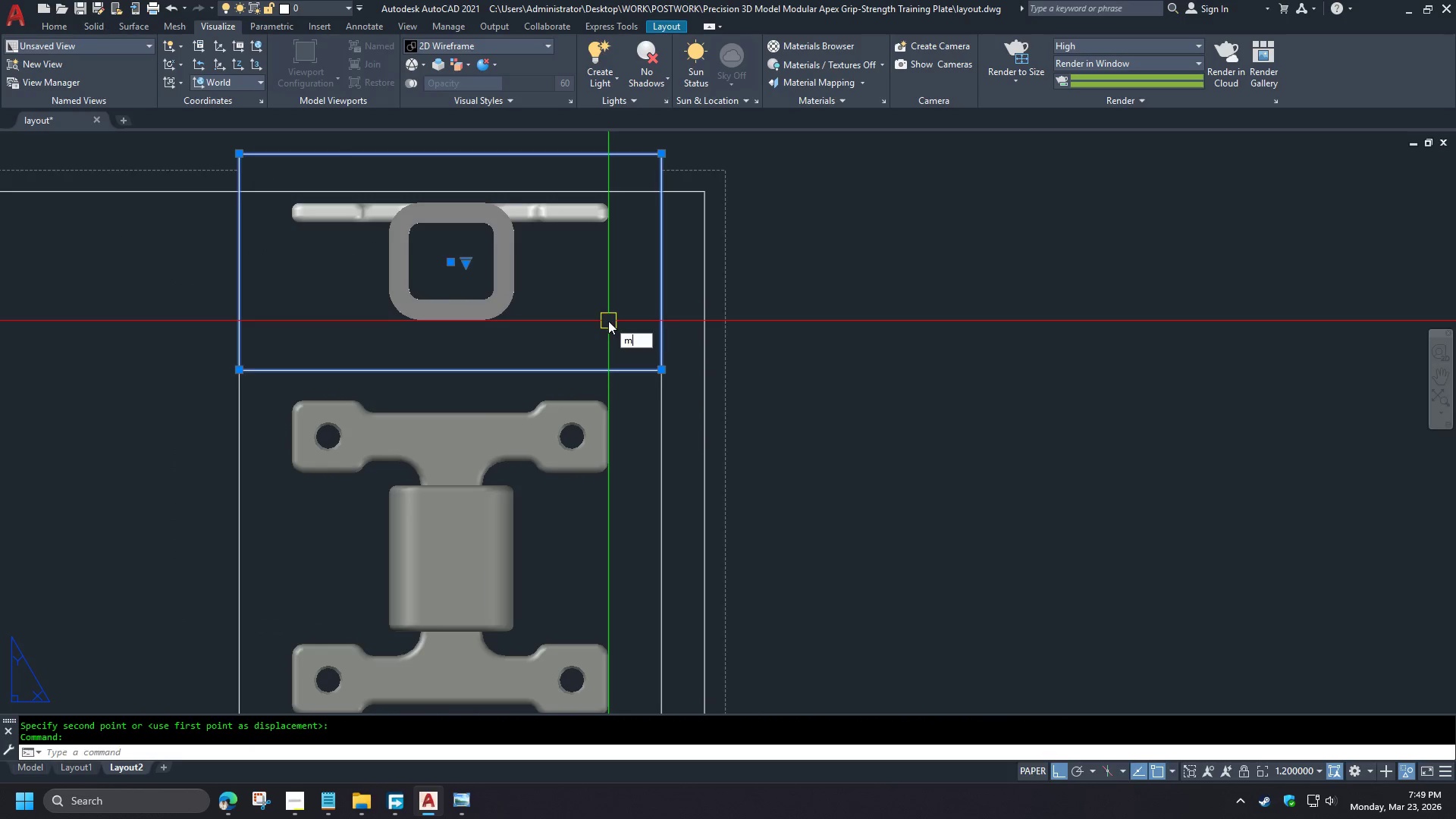 
key(Space)
 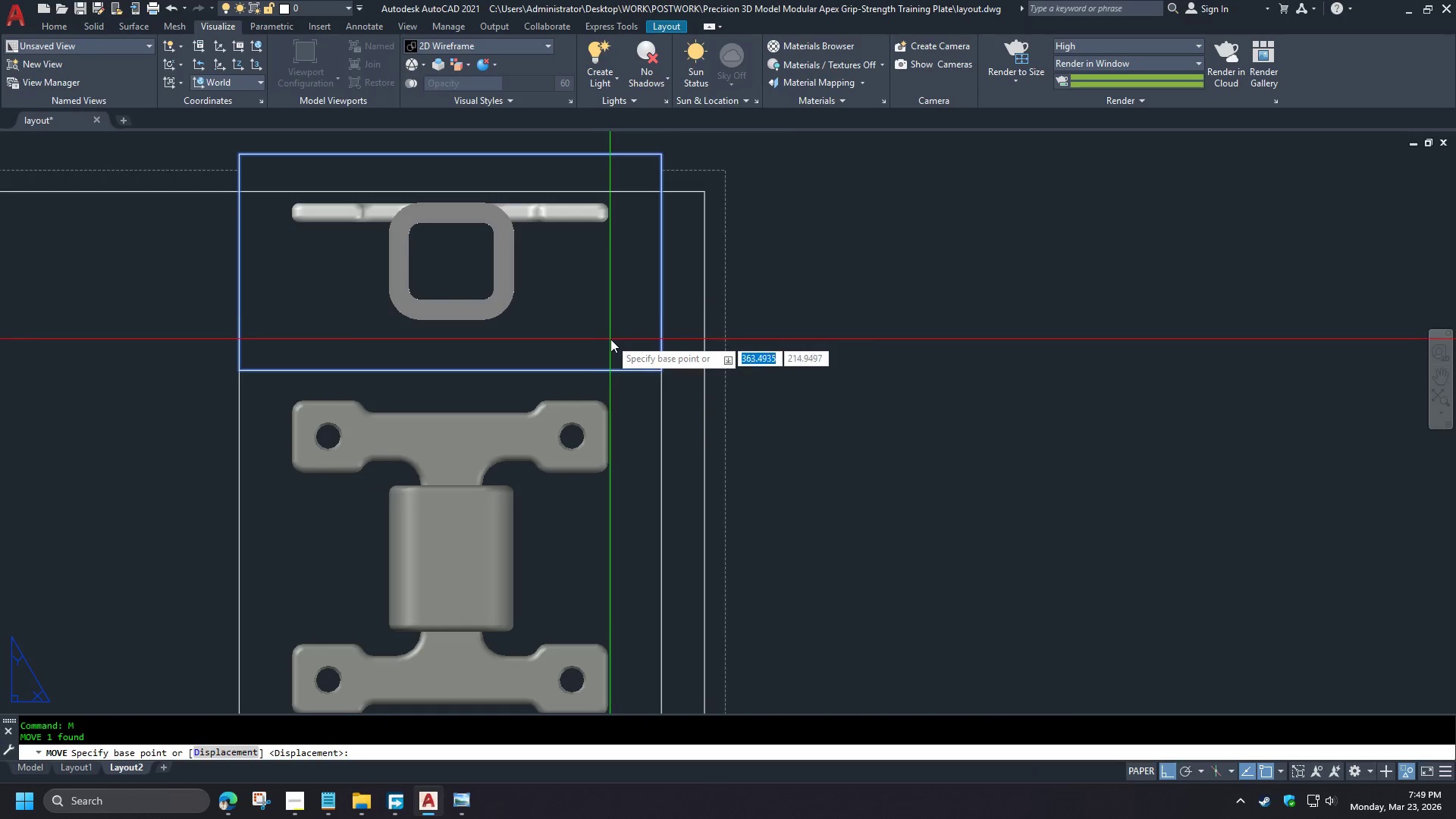 
scroll: coordinate [603, 352], scroll_direction: up, amount: 1.0
 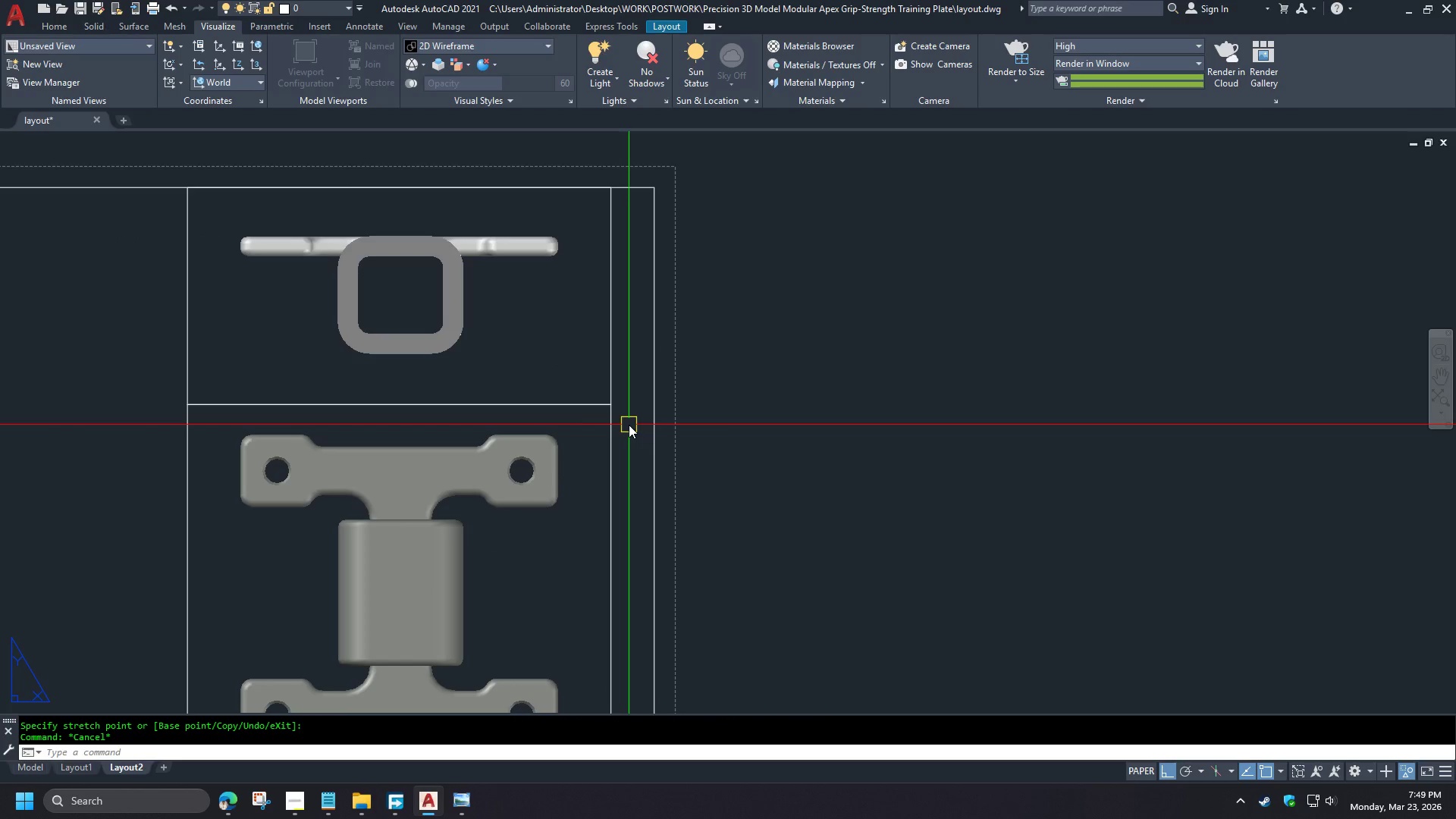 
left_click([610, 339])
 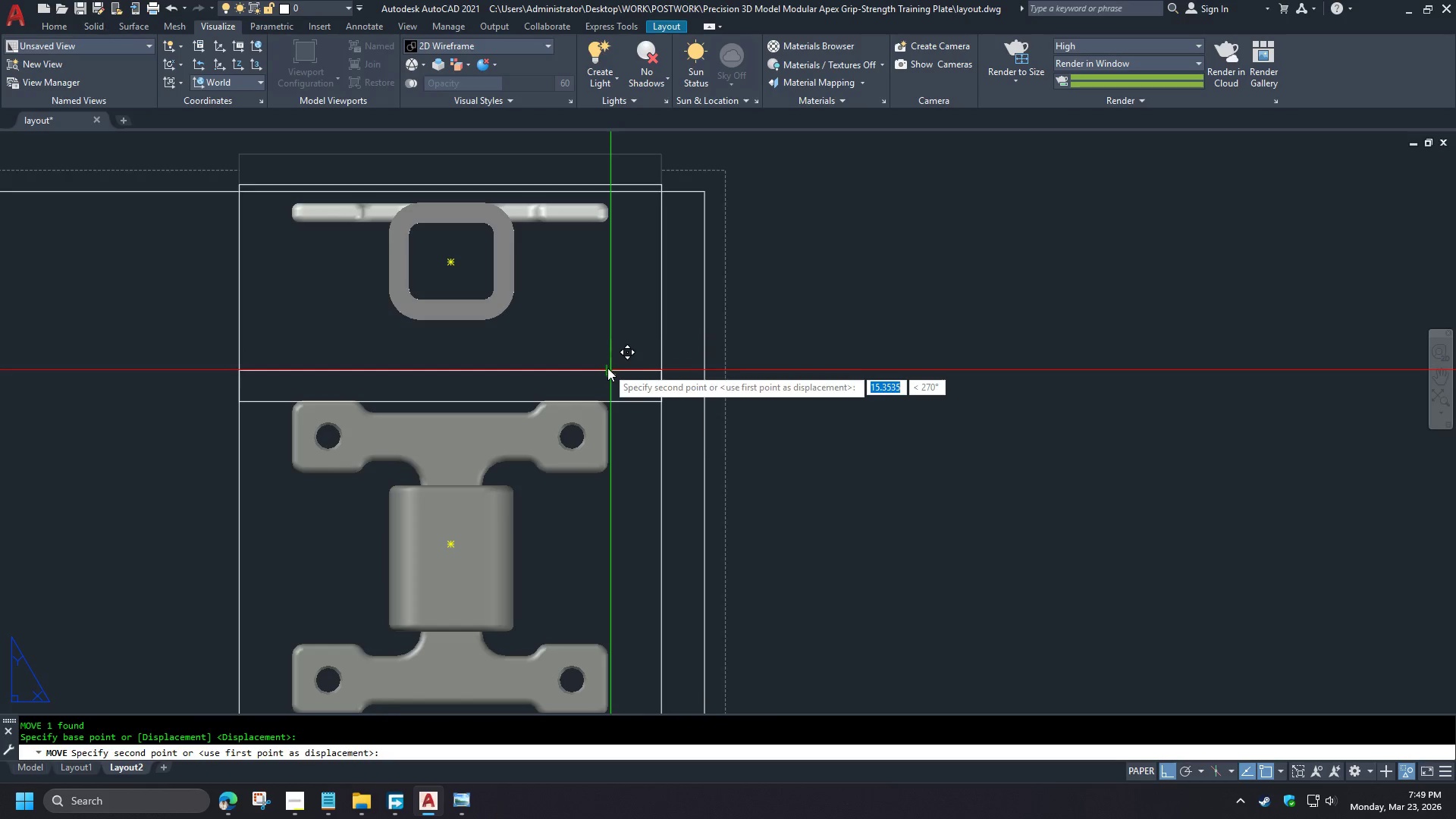 
left_click([607, 368])
 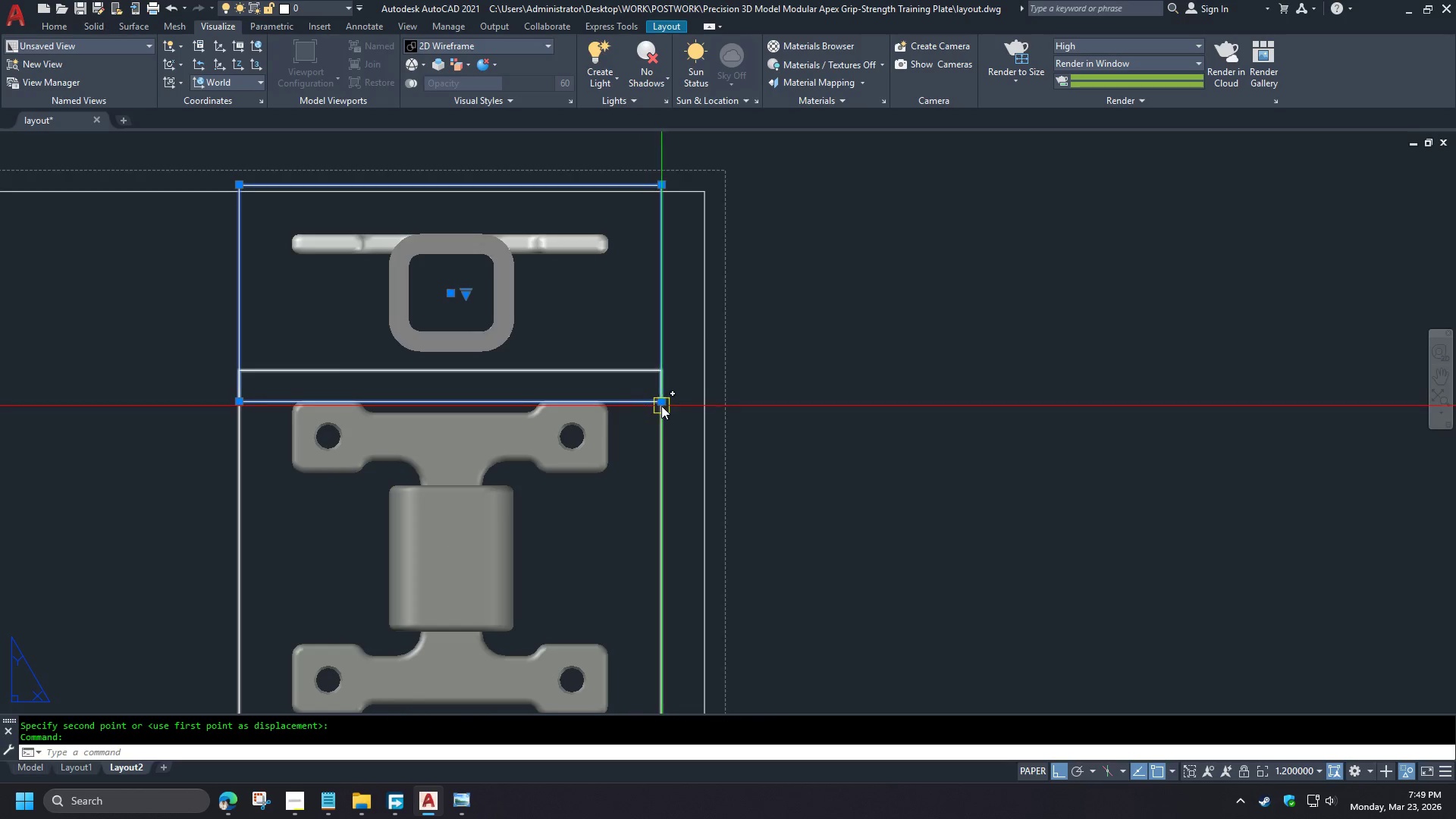 
left_click([659, 404])
 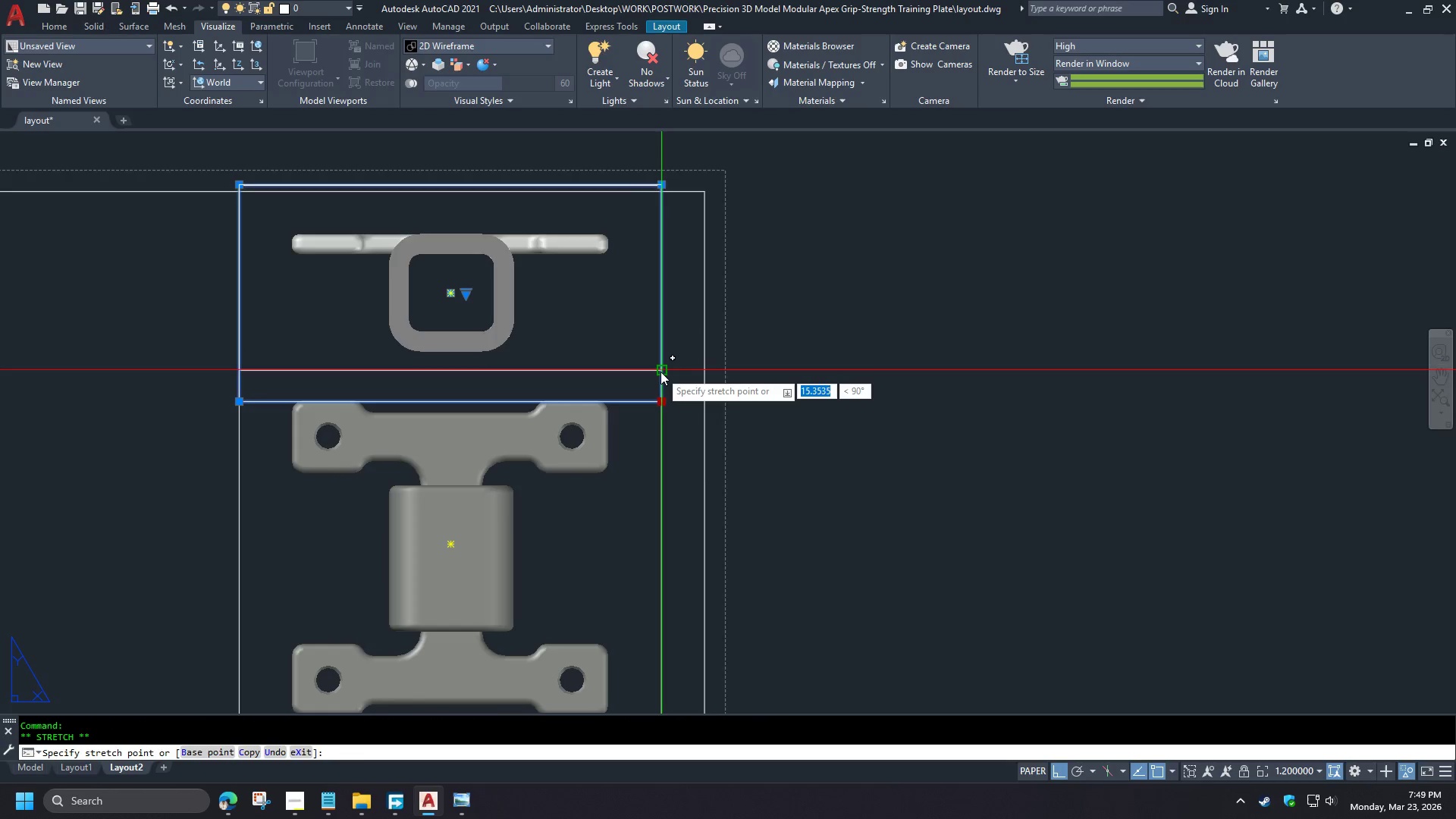 
left_click([661, 372])
 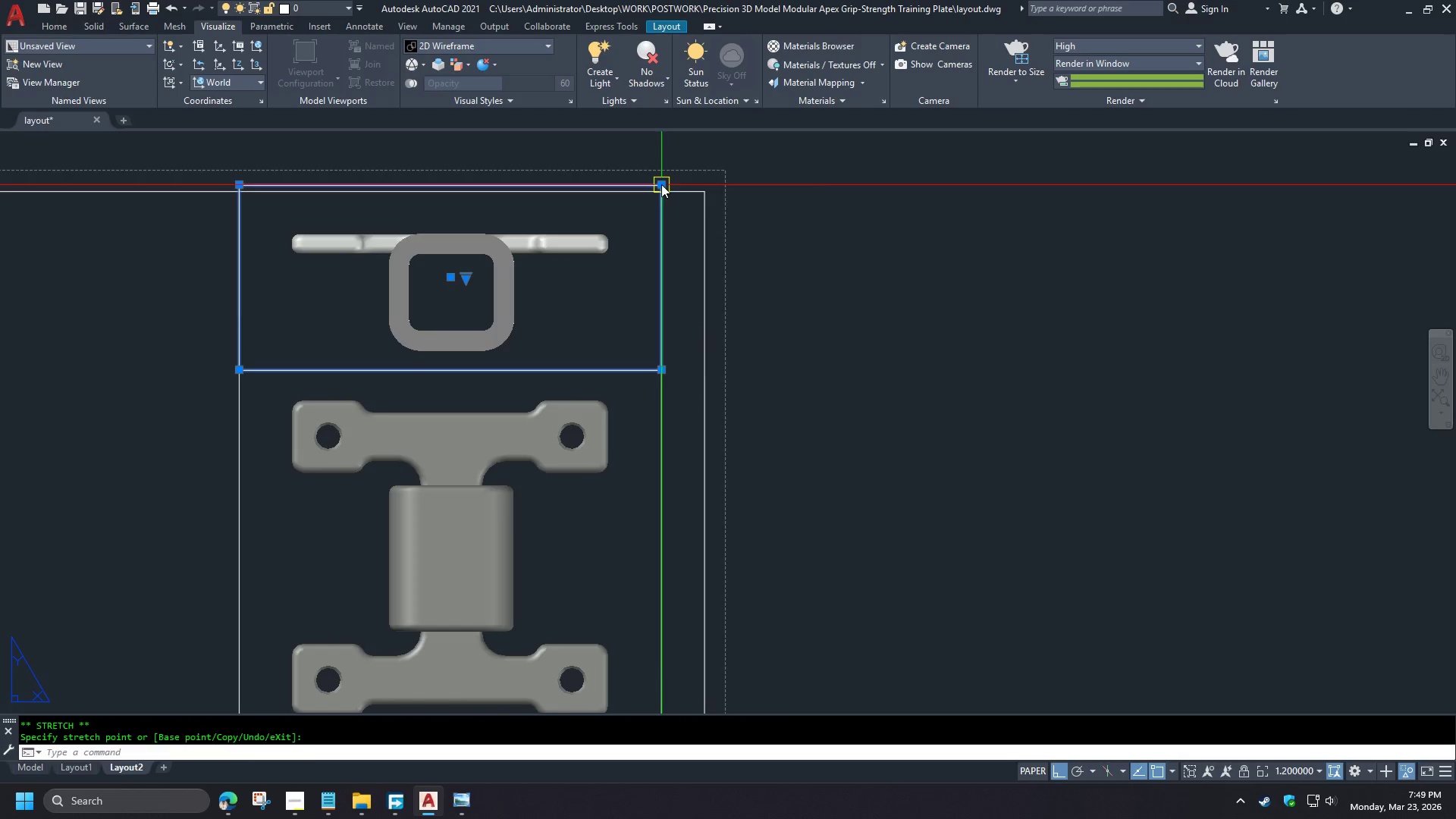 
double_click([664, 199])
 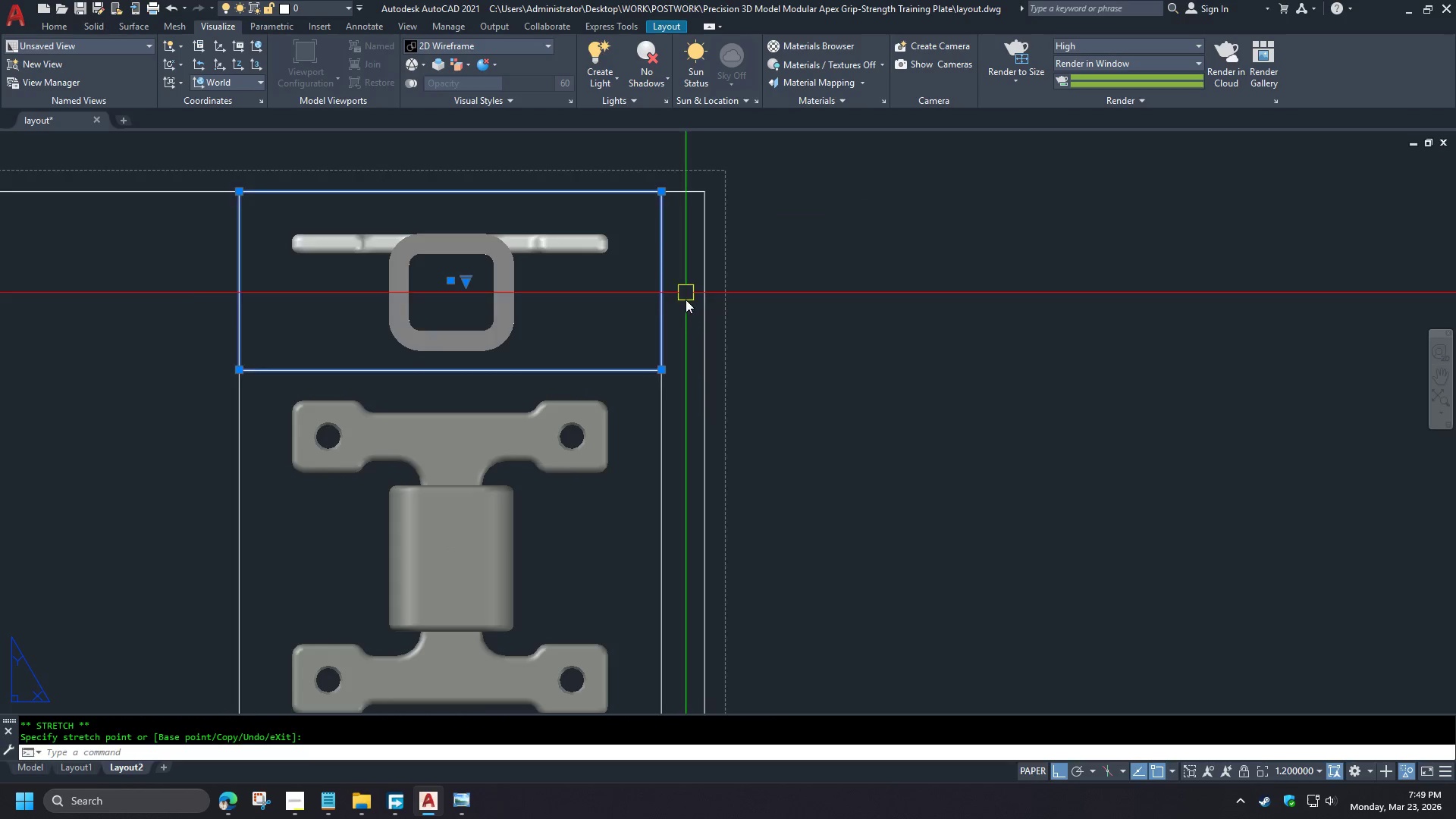 
key(Escape)
 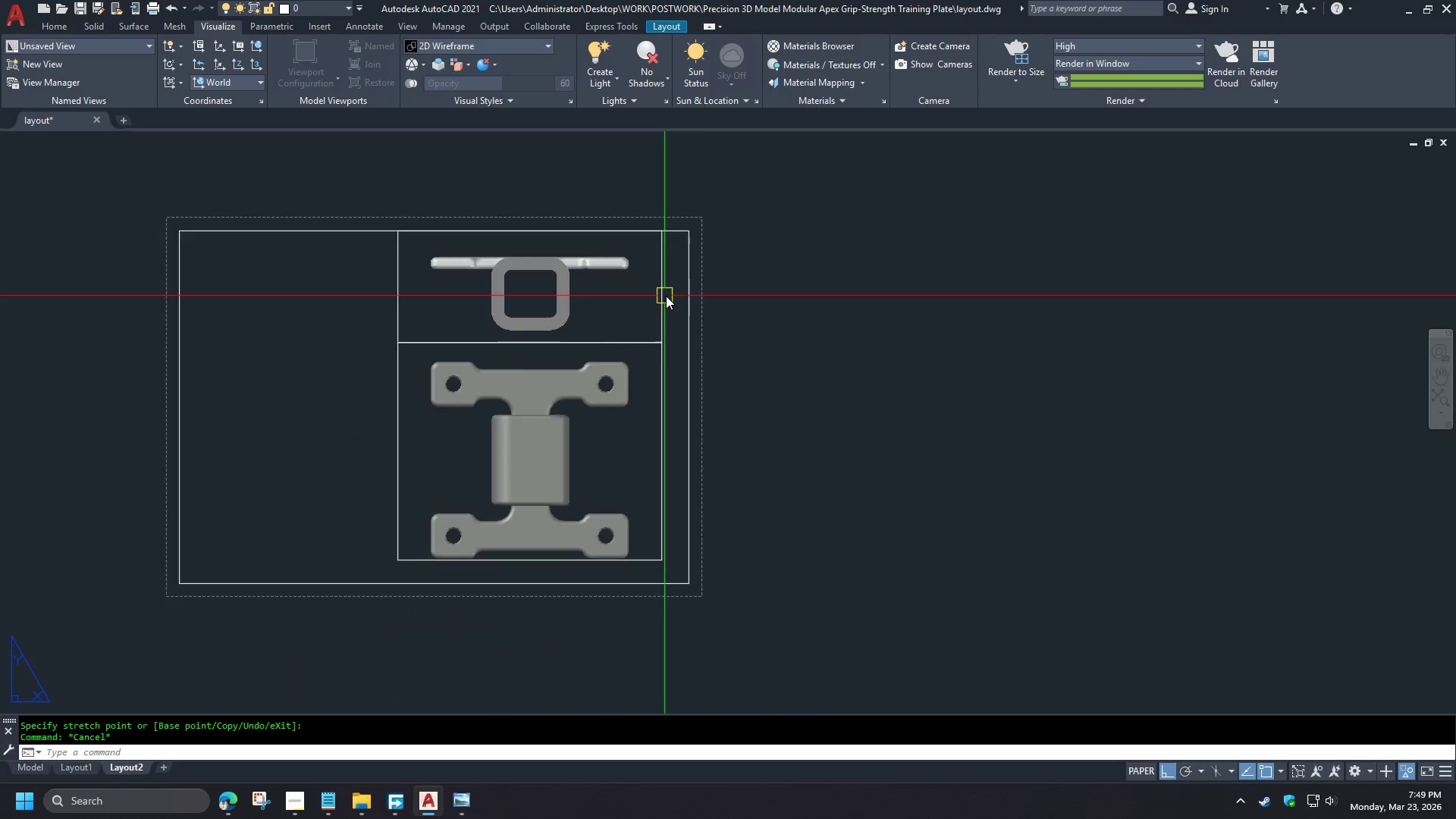 
scroll: coordinate [761, 400], scroll_direction: down, amount: 1.0
 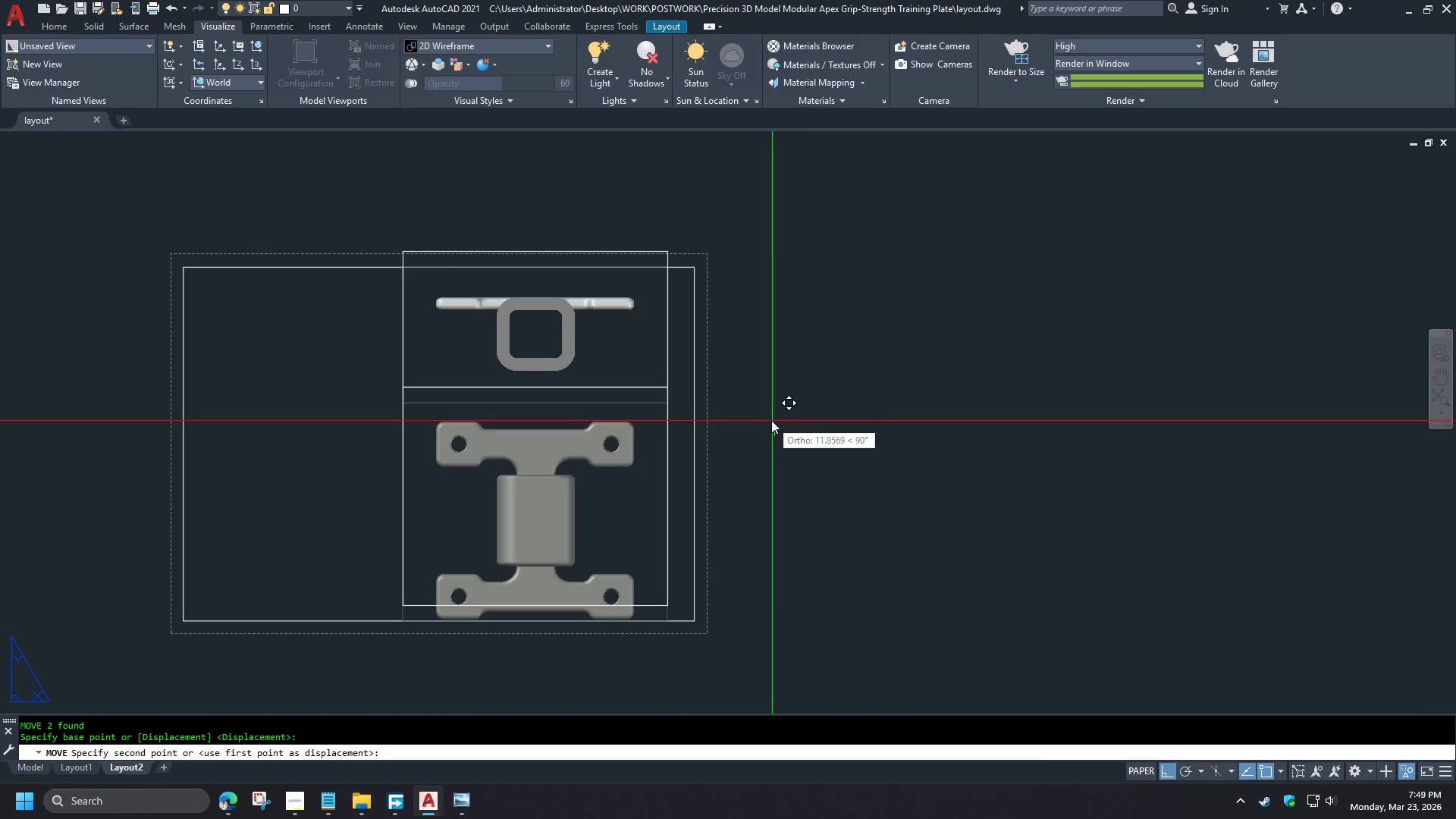 
scroll: coordinate [674, 394], scroll_direction: up, amount: 1.0
 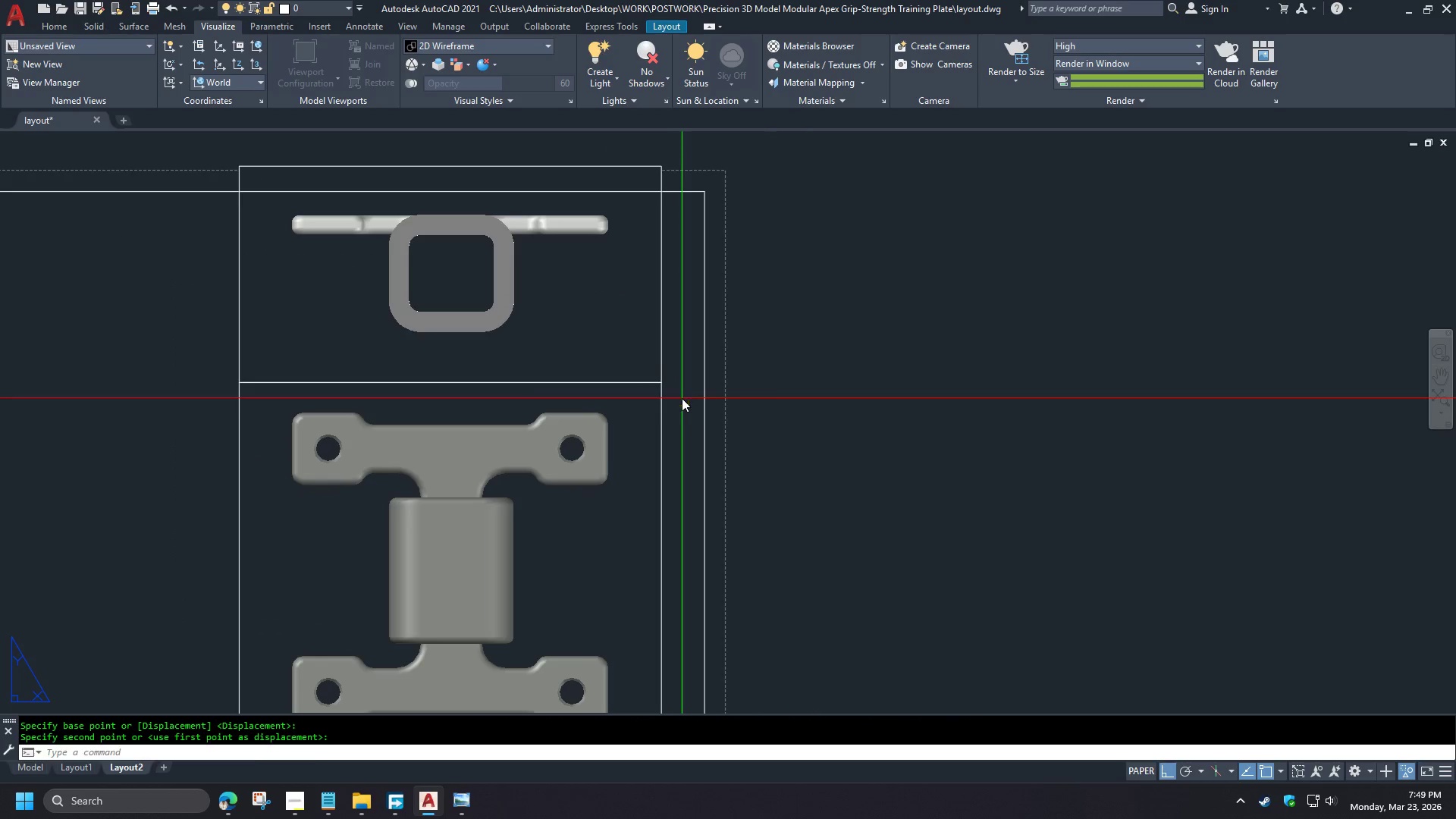 
type(mv )
 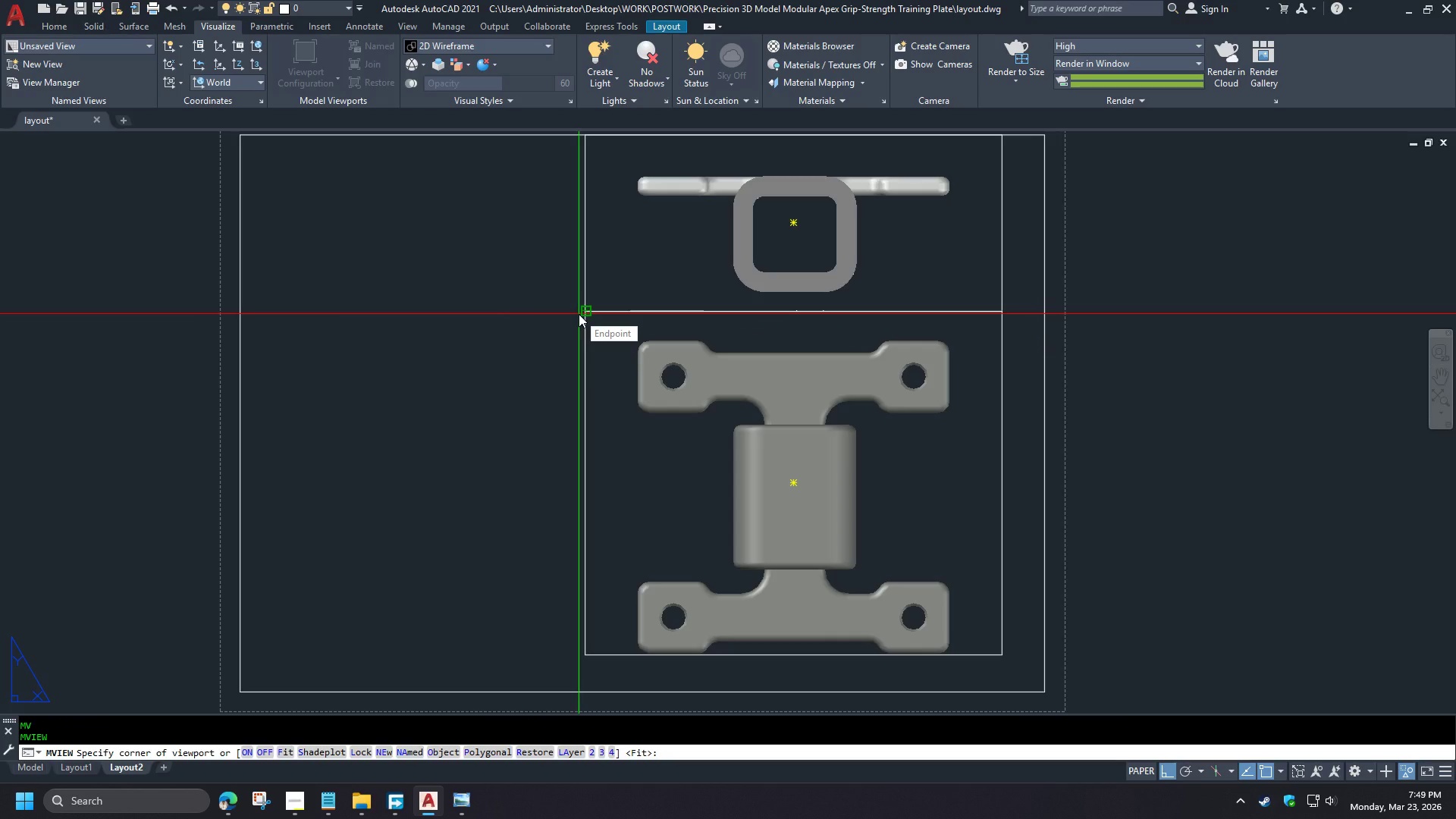 
key(Escape)
 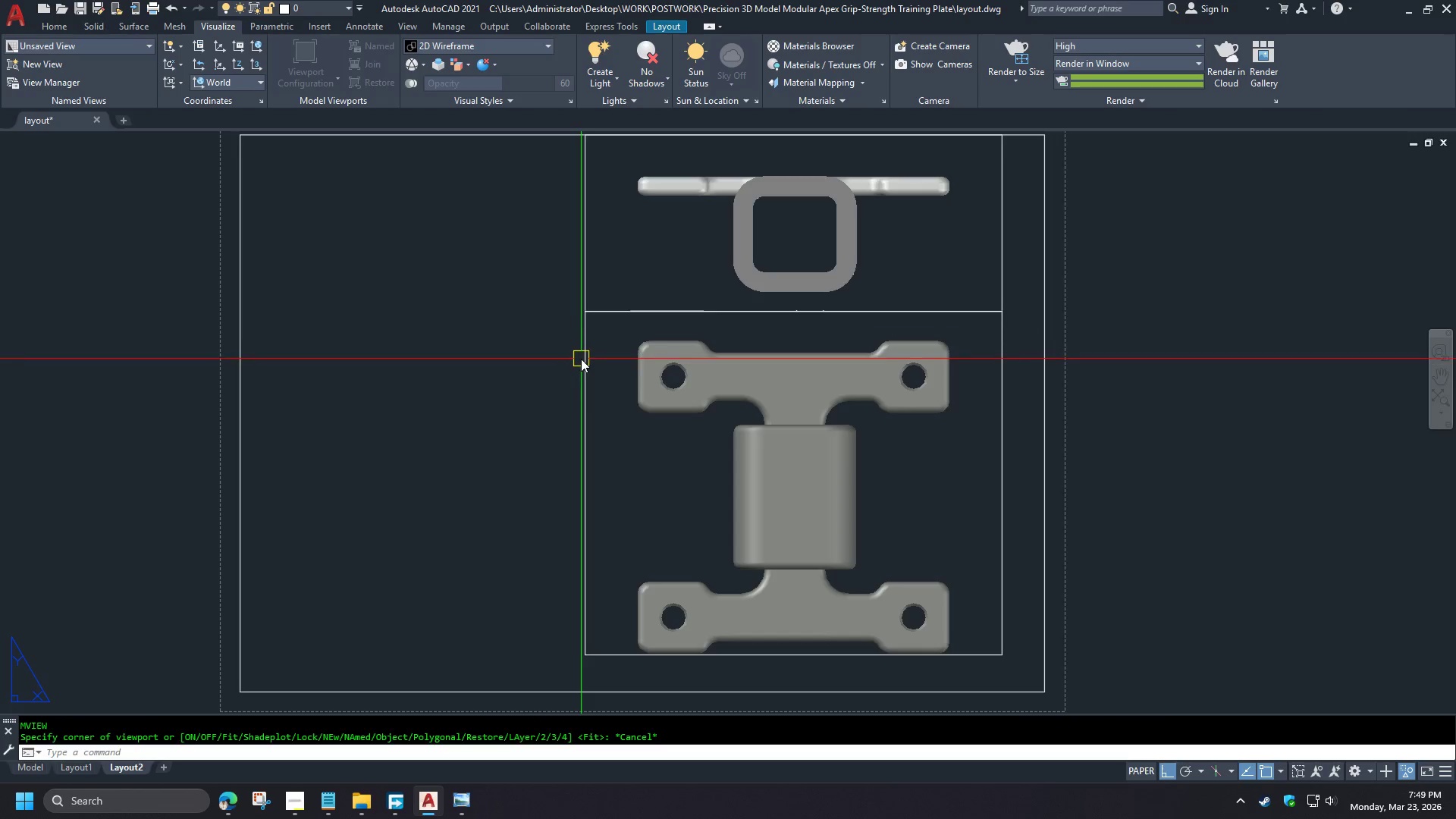 
left_click([581, 359])
 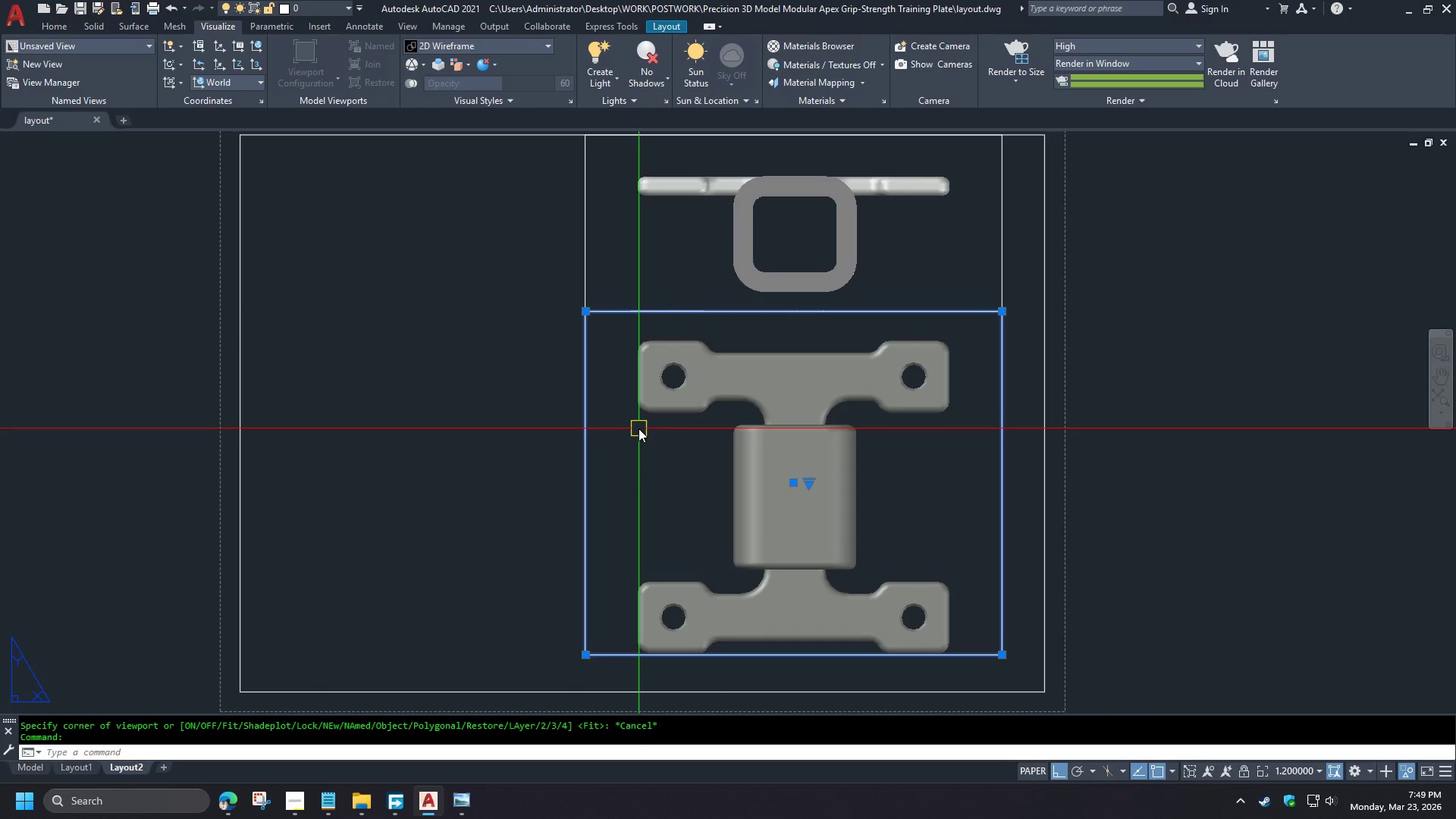 
type(co )
 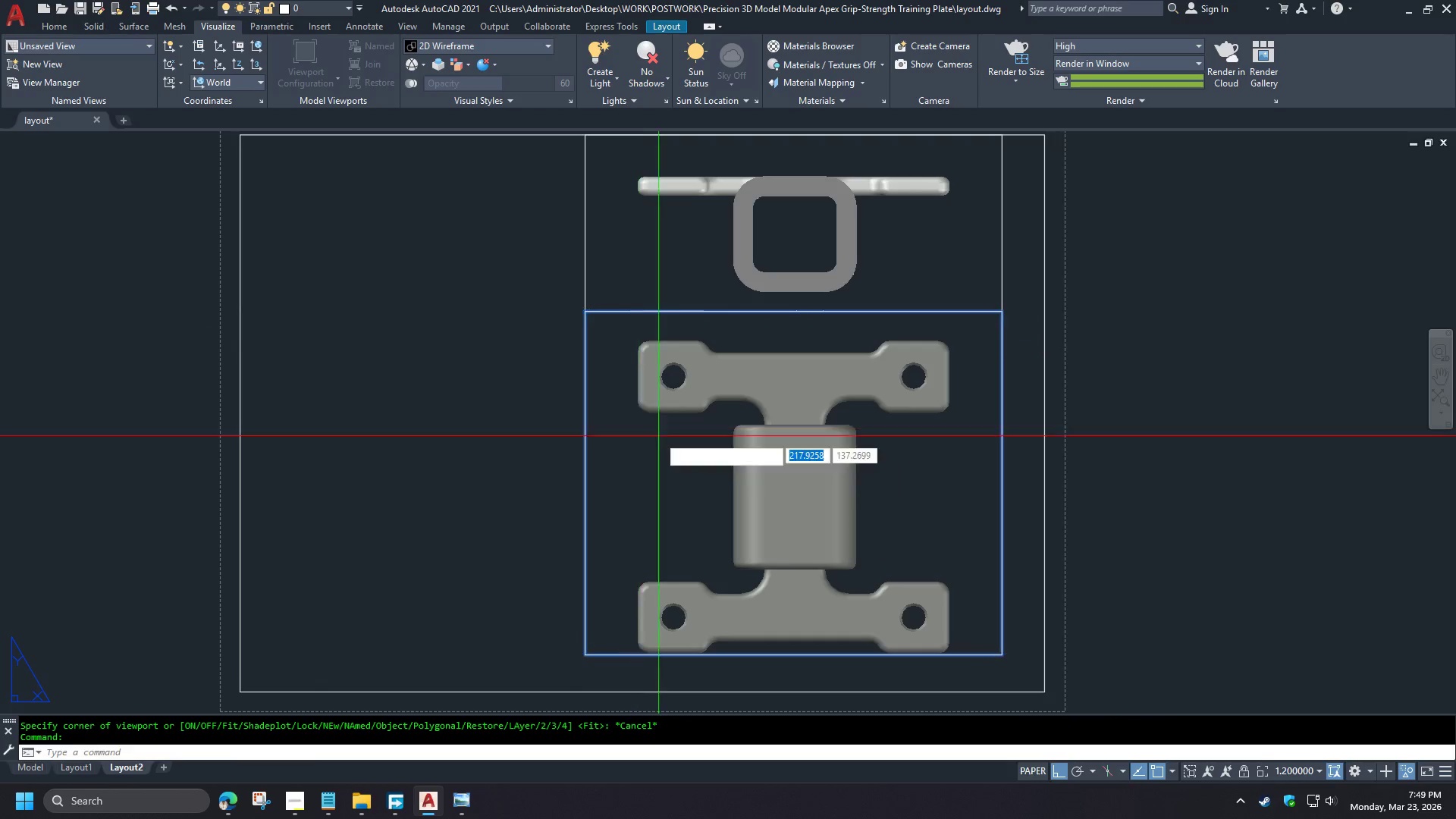 
left_click([658, 436])
 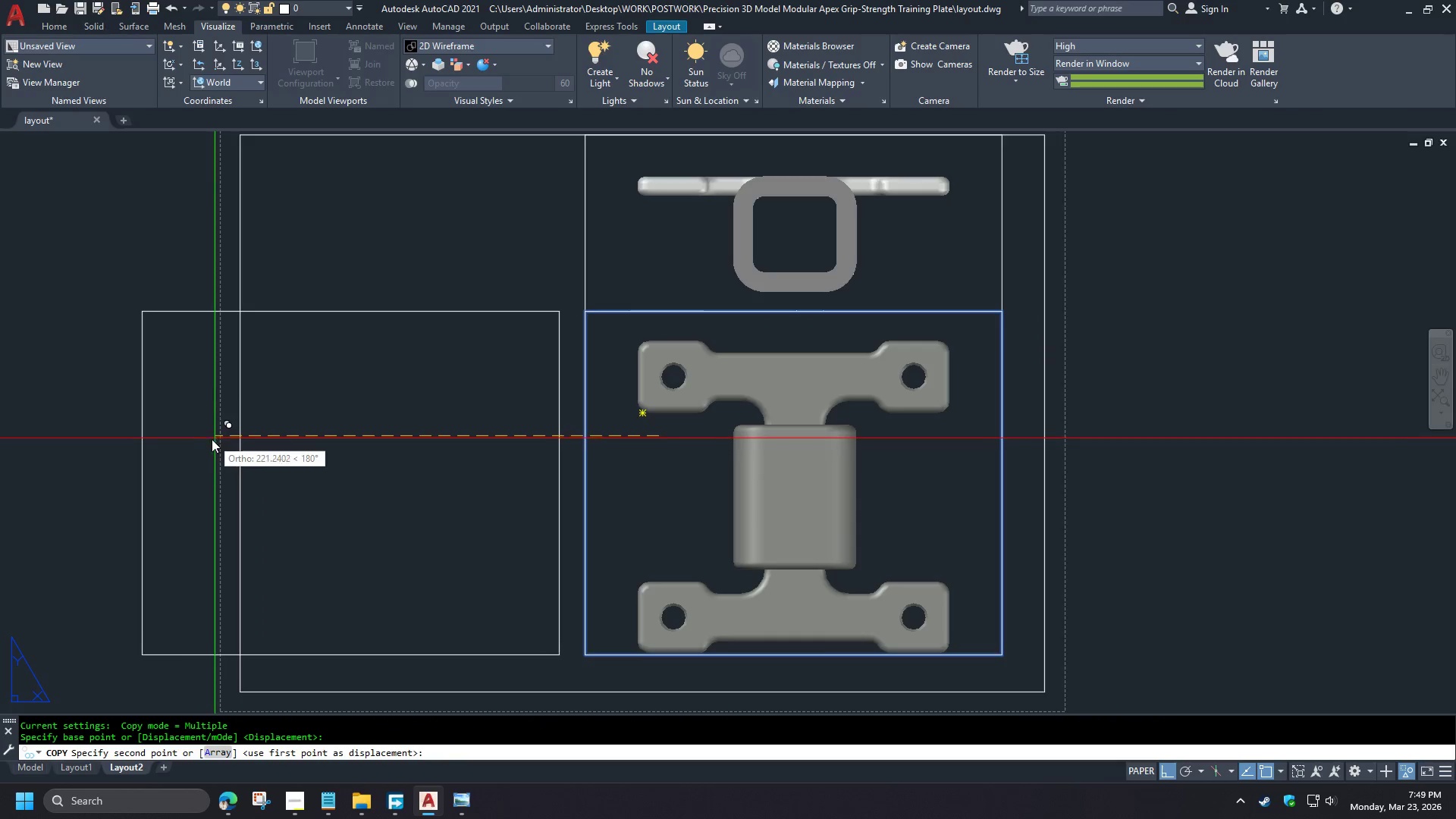 
left_click([193, 444])
 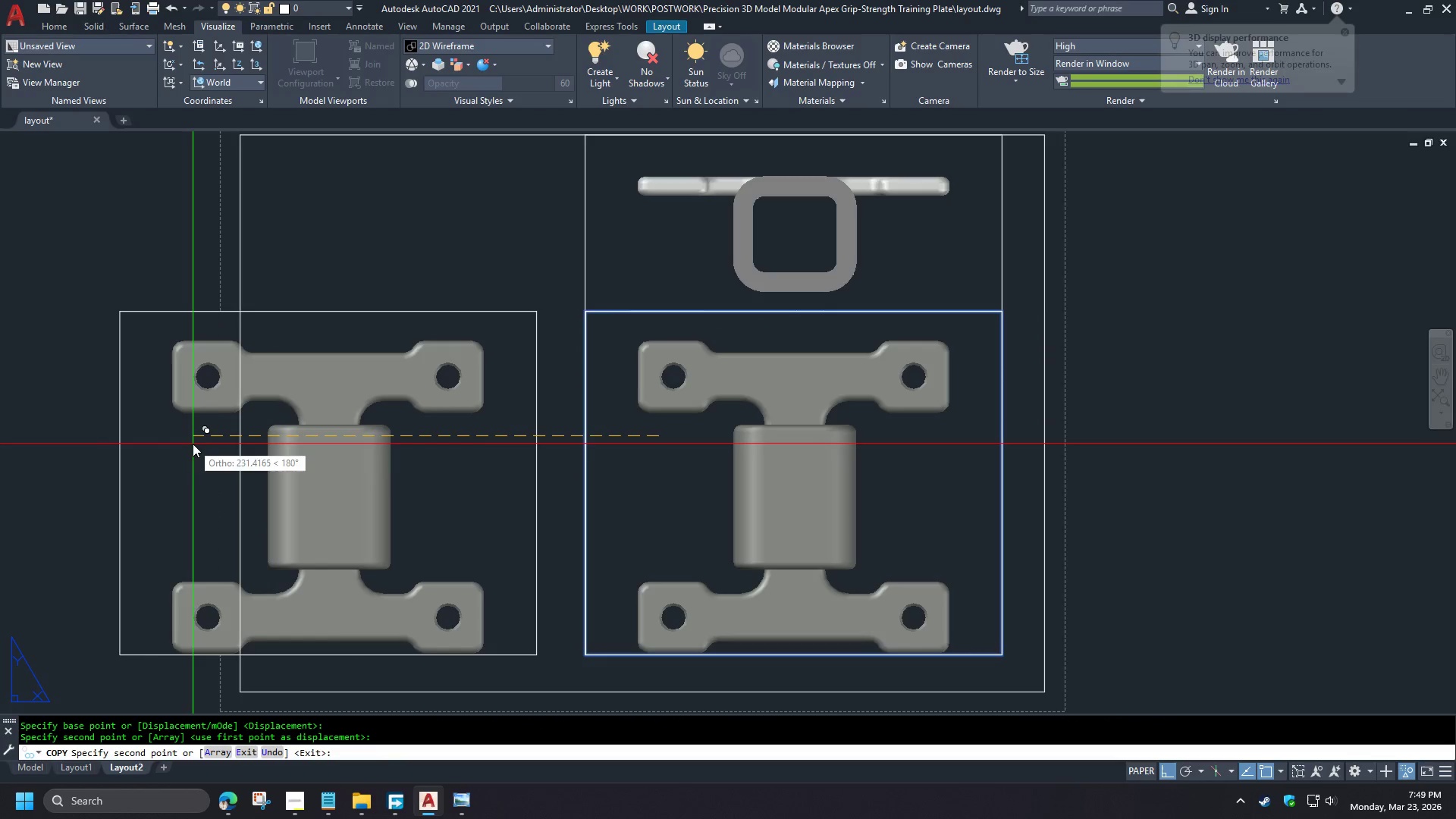 
scroll: coordinate [698, 297], scroll_direction: down, amount: 4.0
 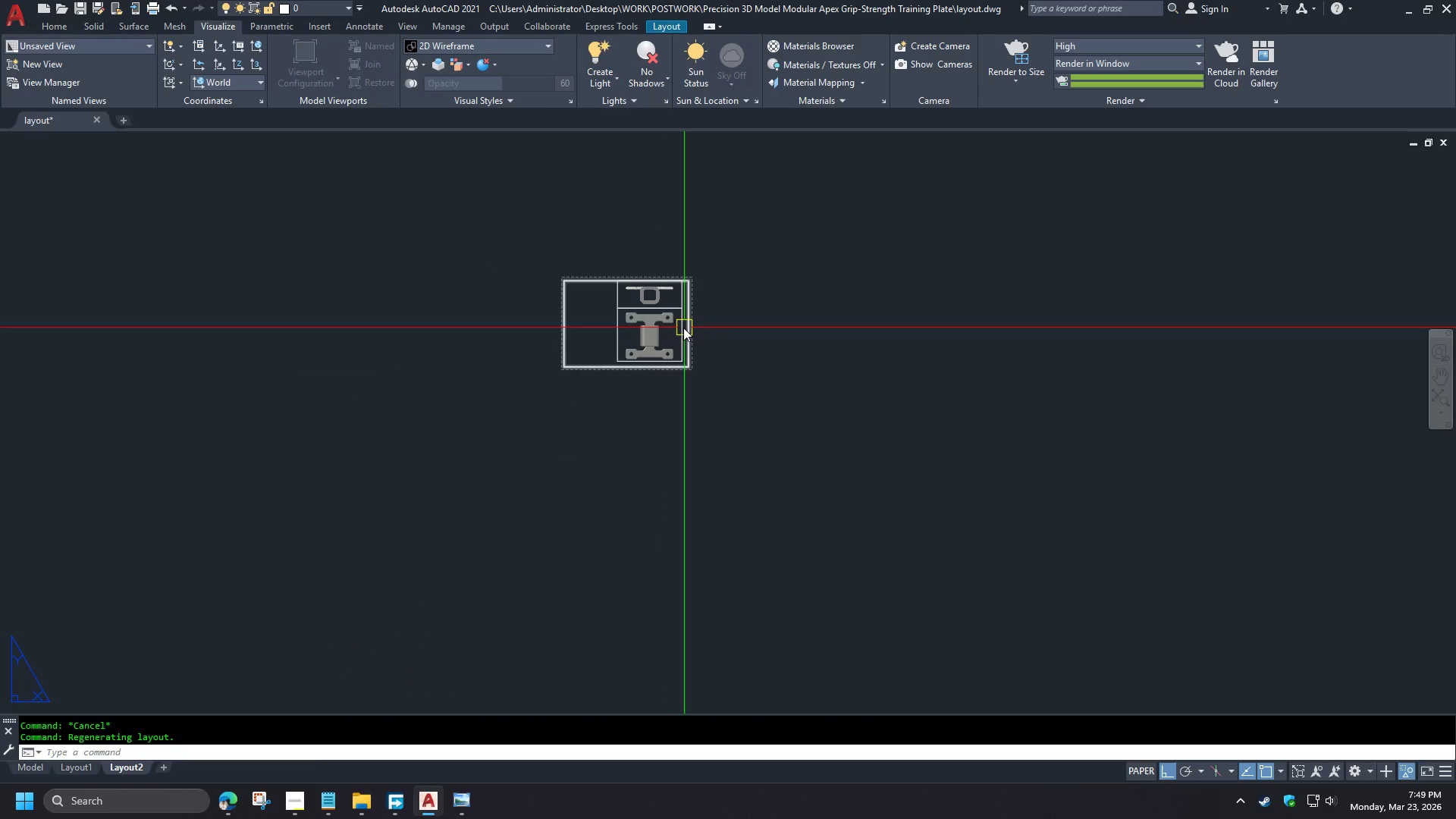 
key(Space)
 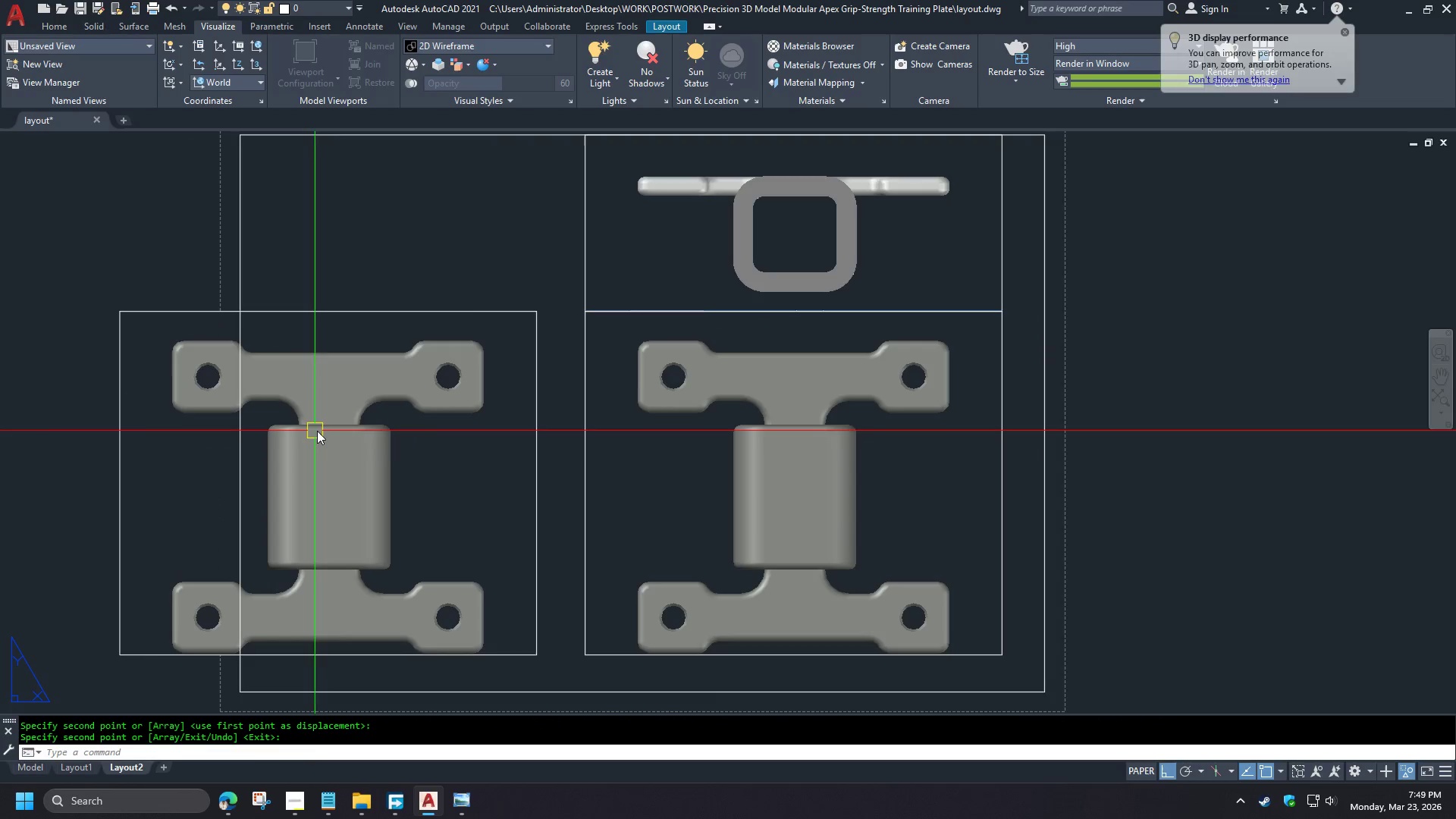 
left_click([319, 431])
 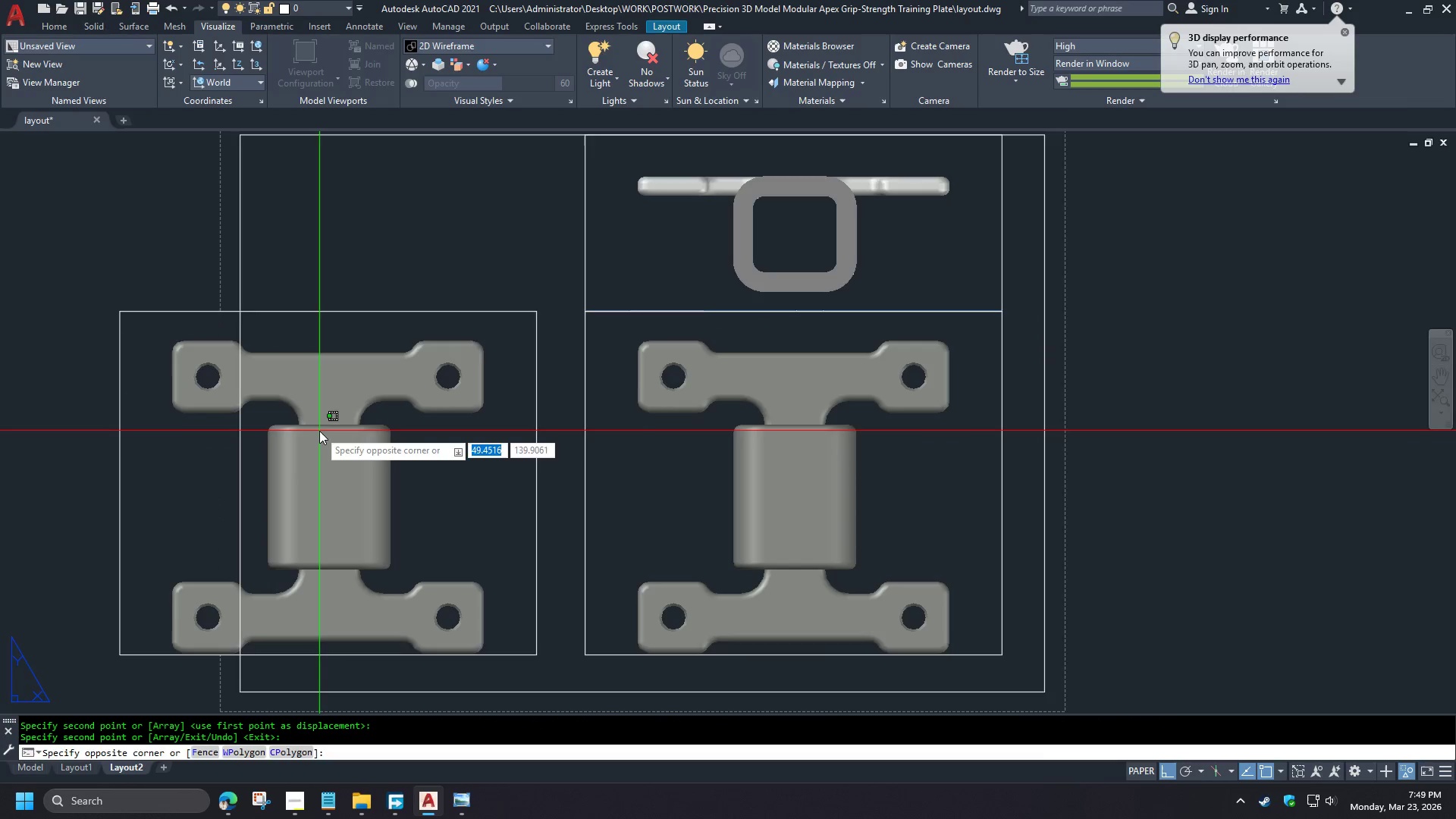 
double_click([319, 431])
 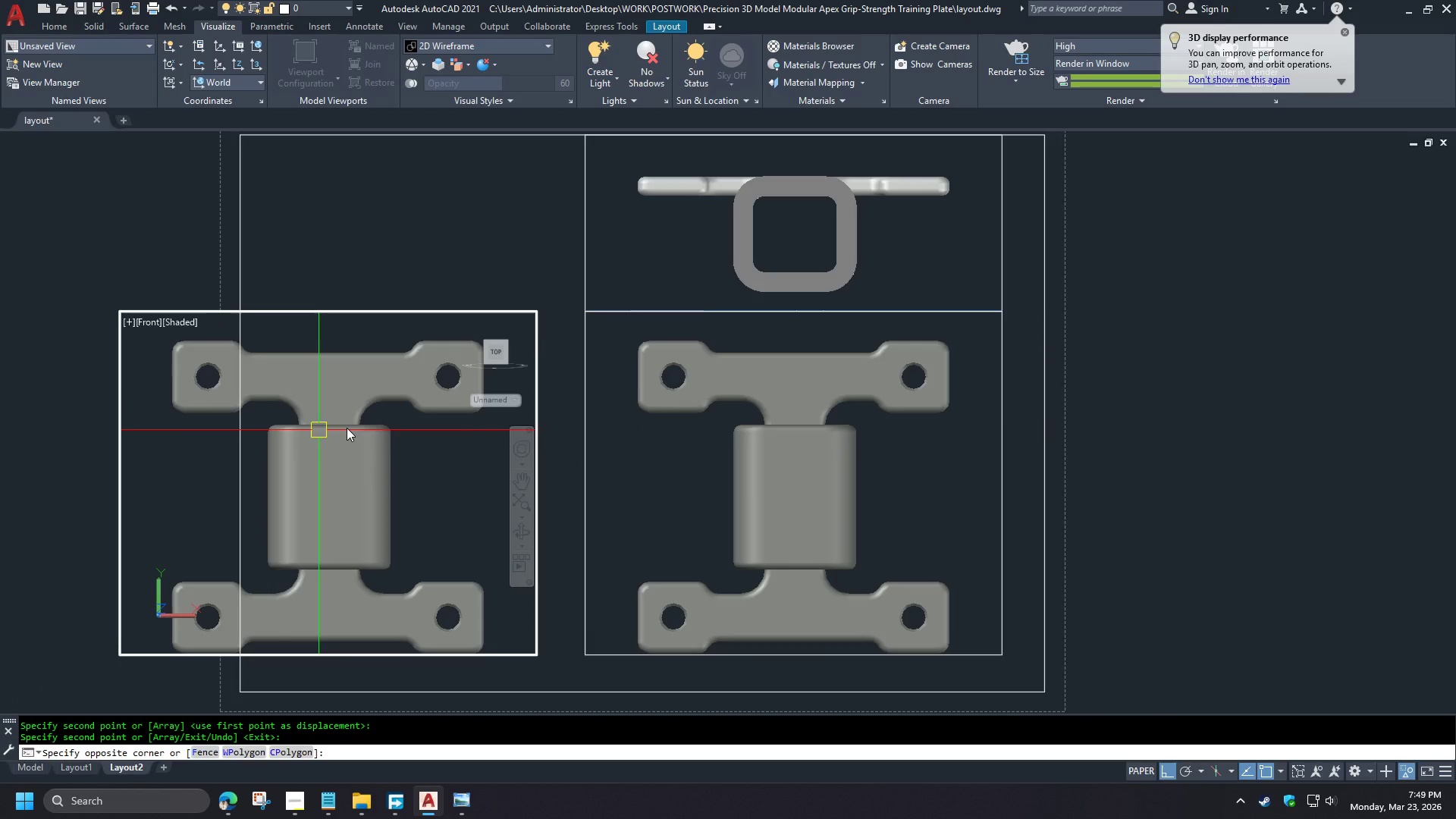 
scroll: coordinate [449, 373], scroll_direction: up, amount: 4.0
 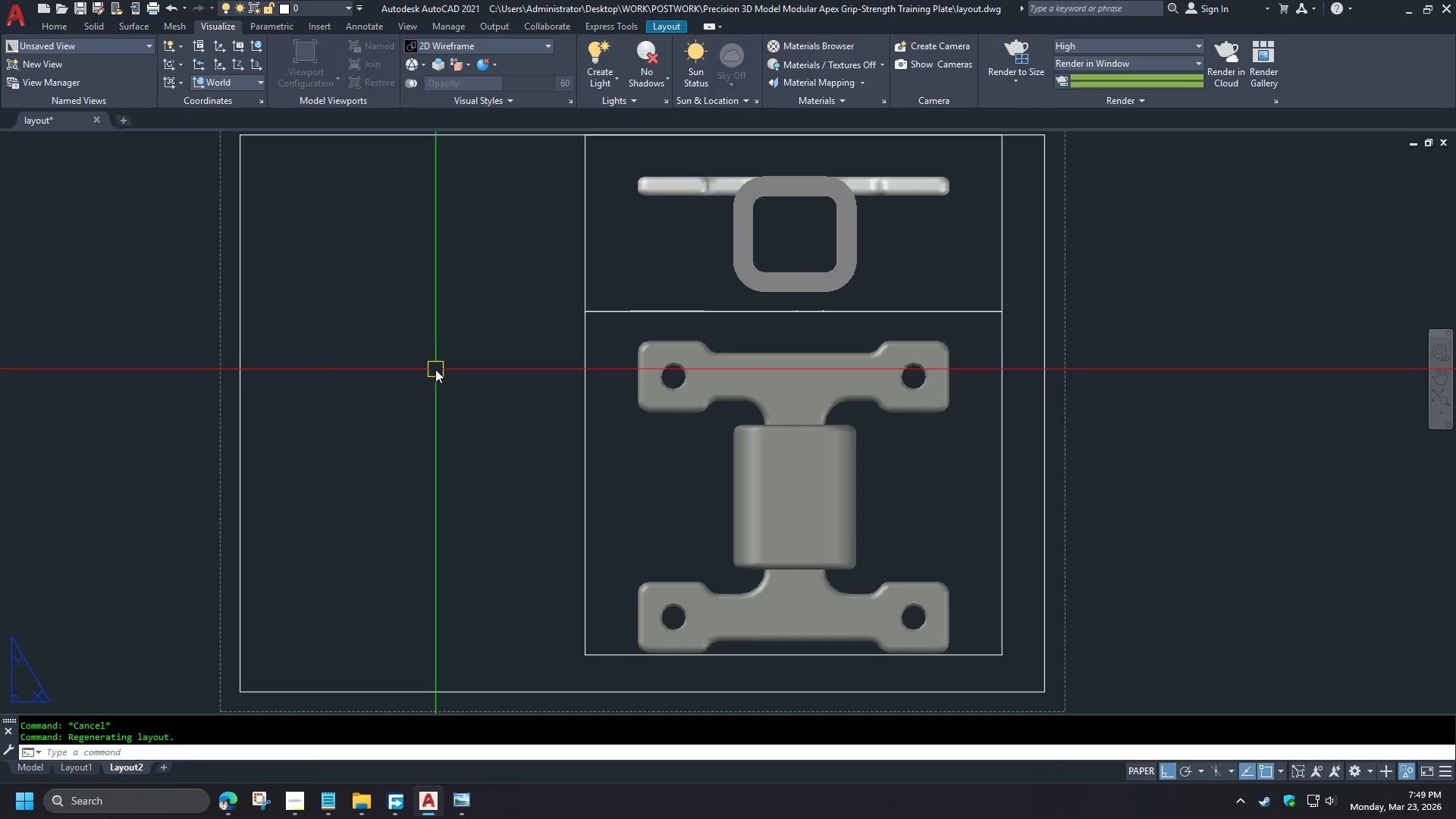 
mouse_move([464, 359])
 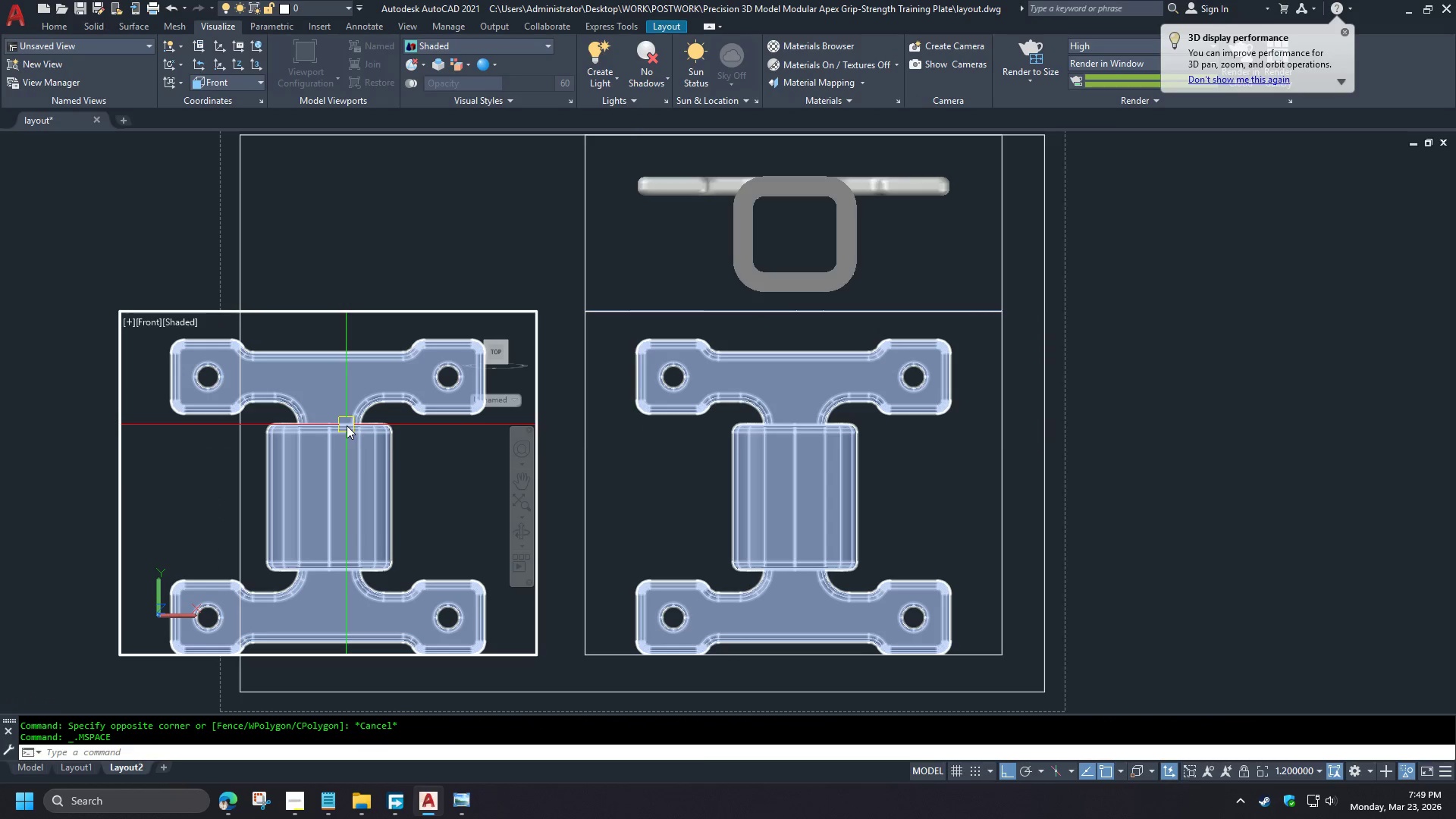 
type(-v le )
 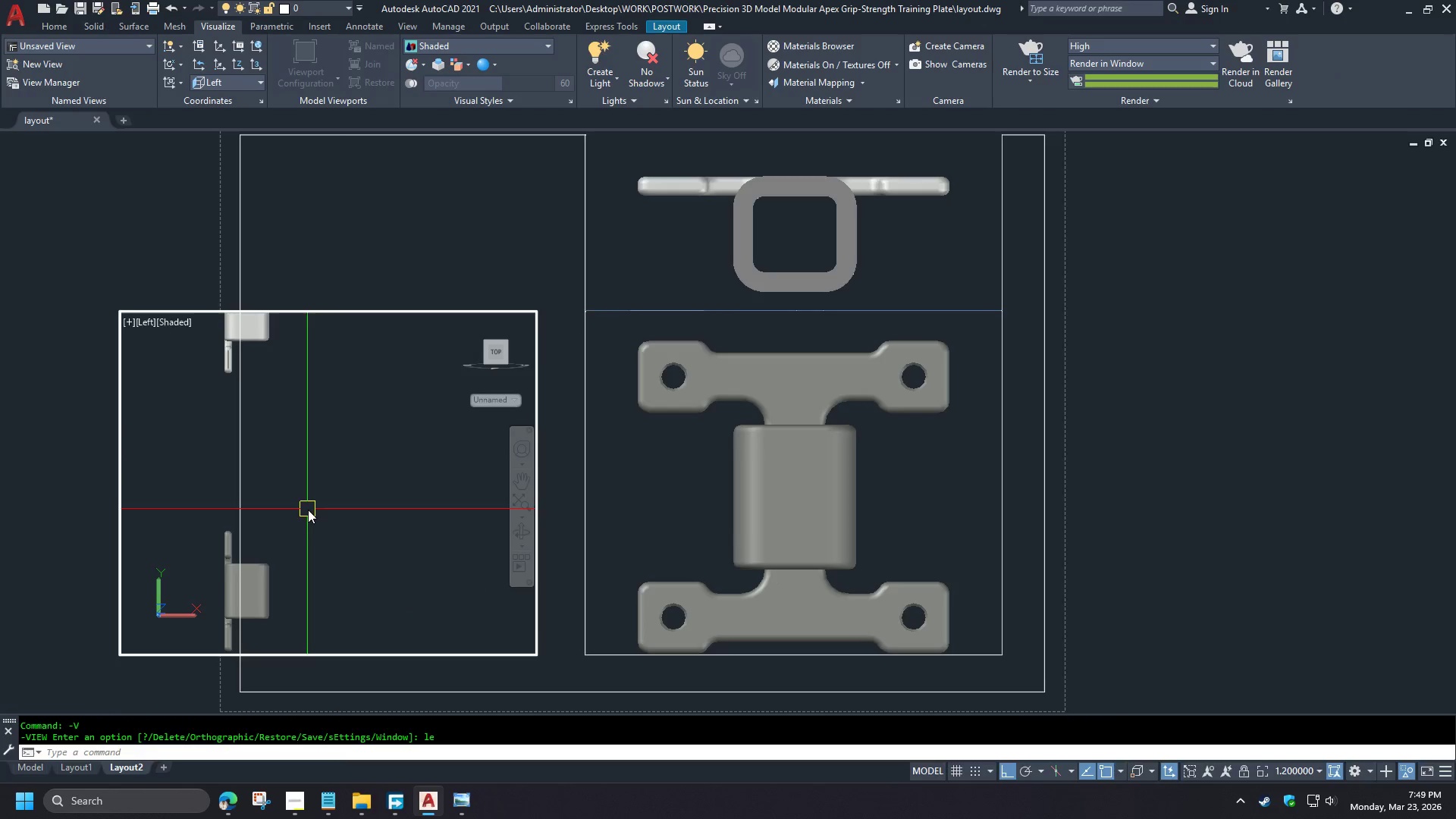 
double_click([102, 547])
 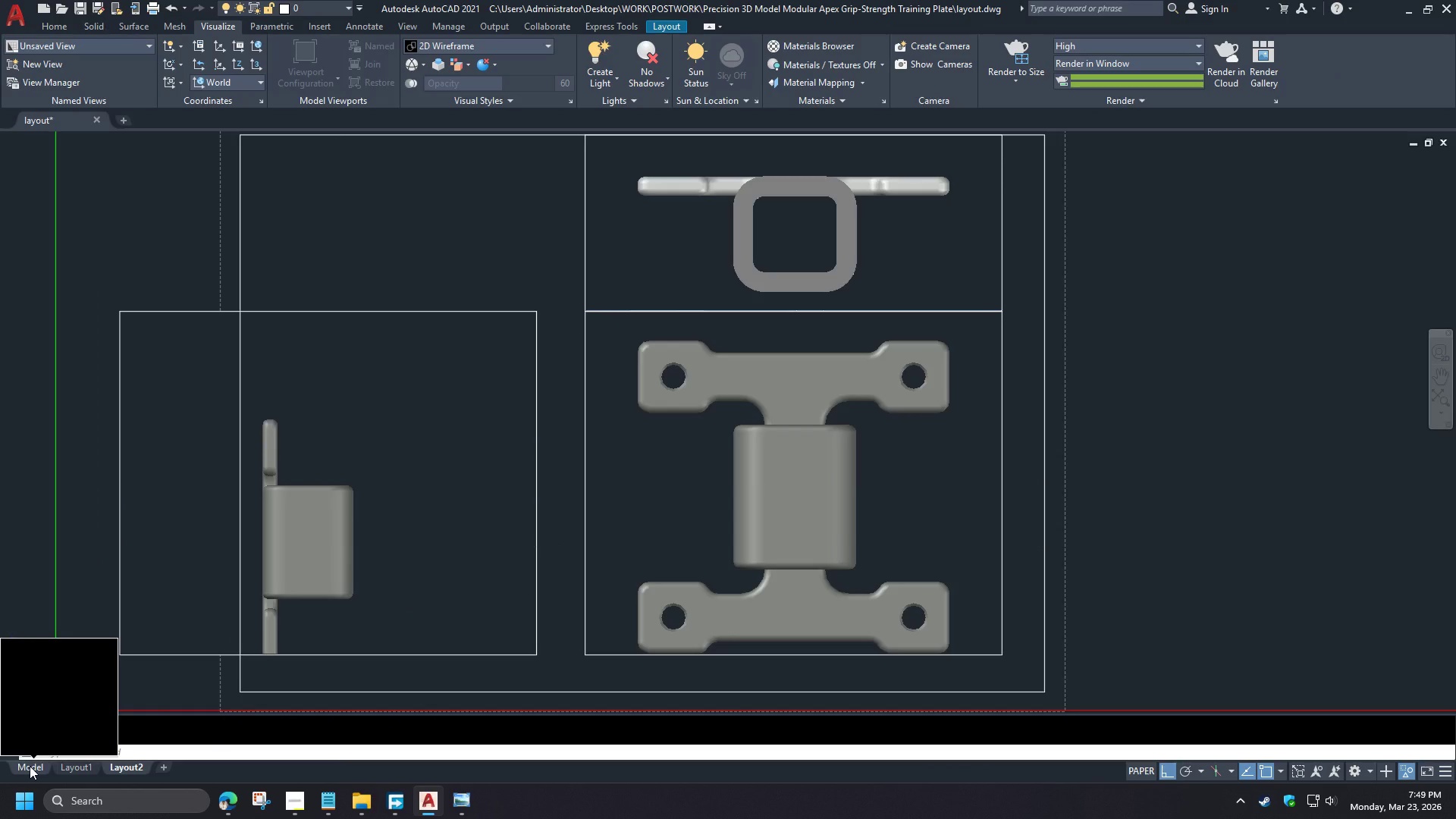 
left_click([30, 766])
 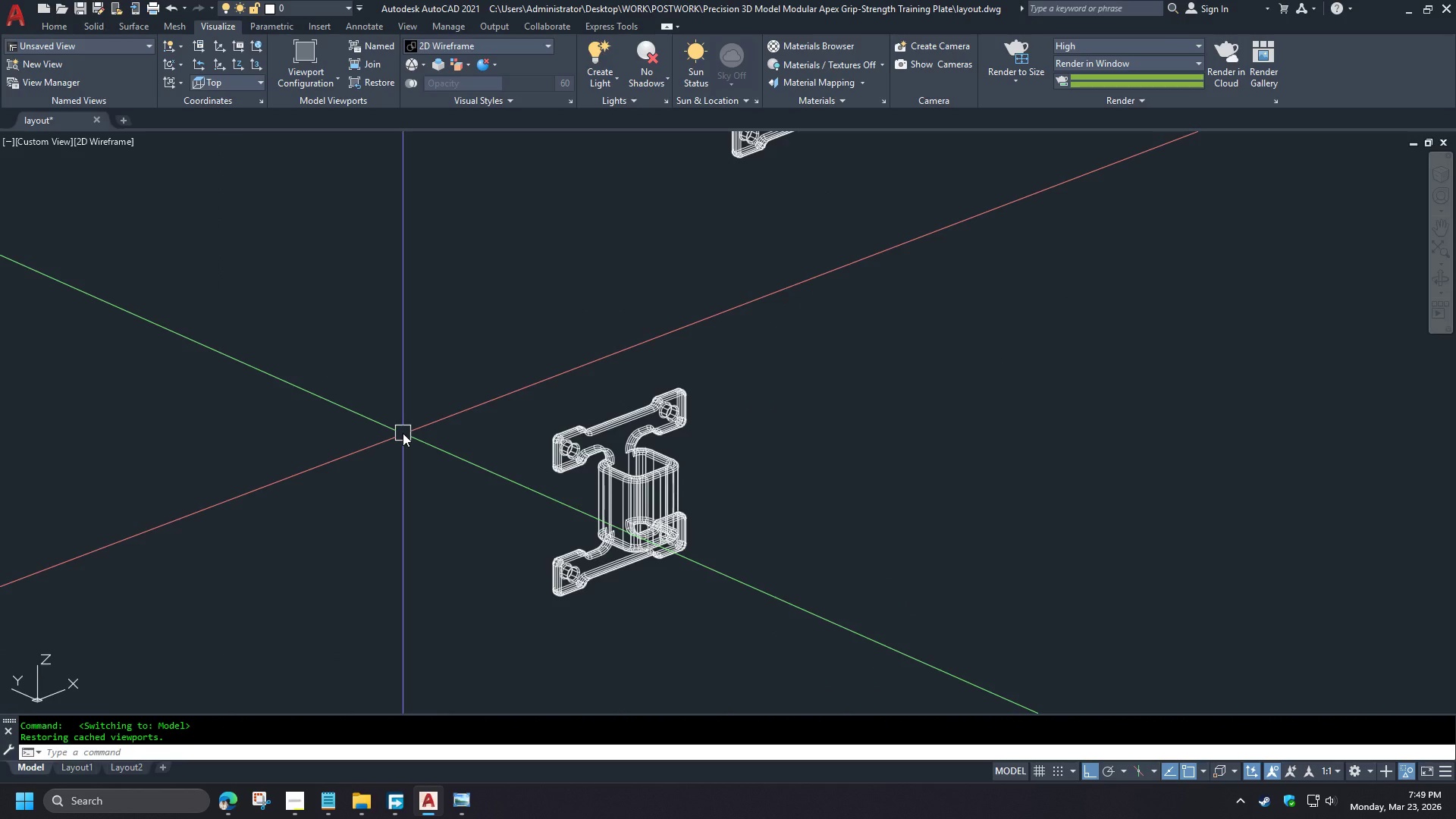 
type(-v le )
 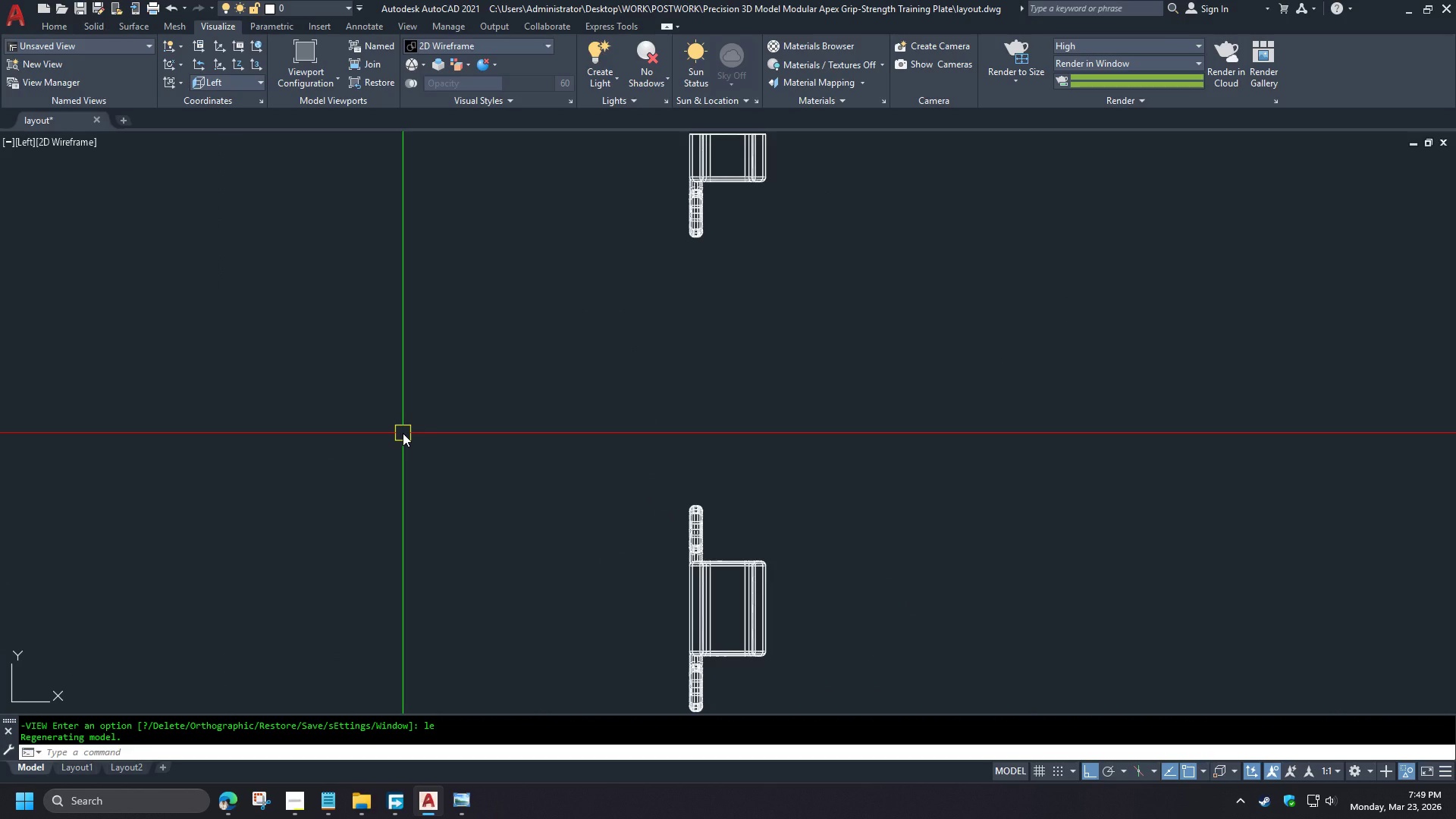 
scroll: coordinate [300, 507], scroll_direction: up, amount: 2.0
 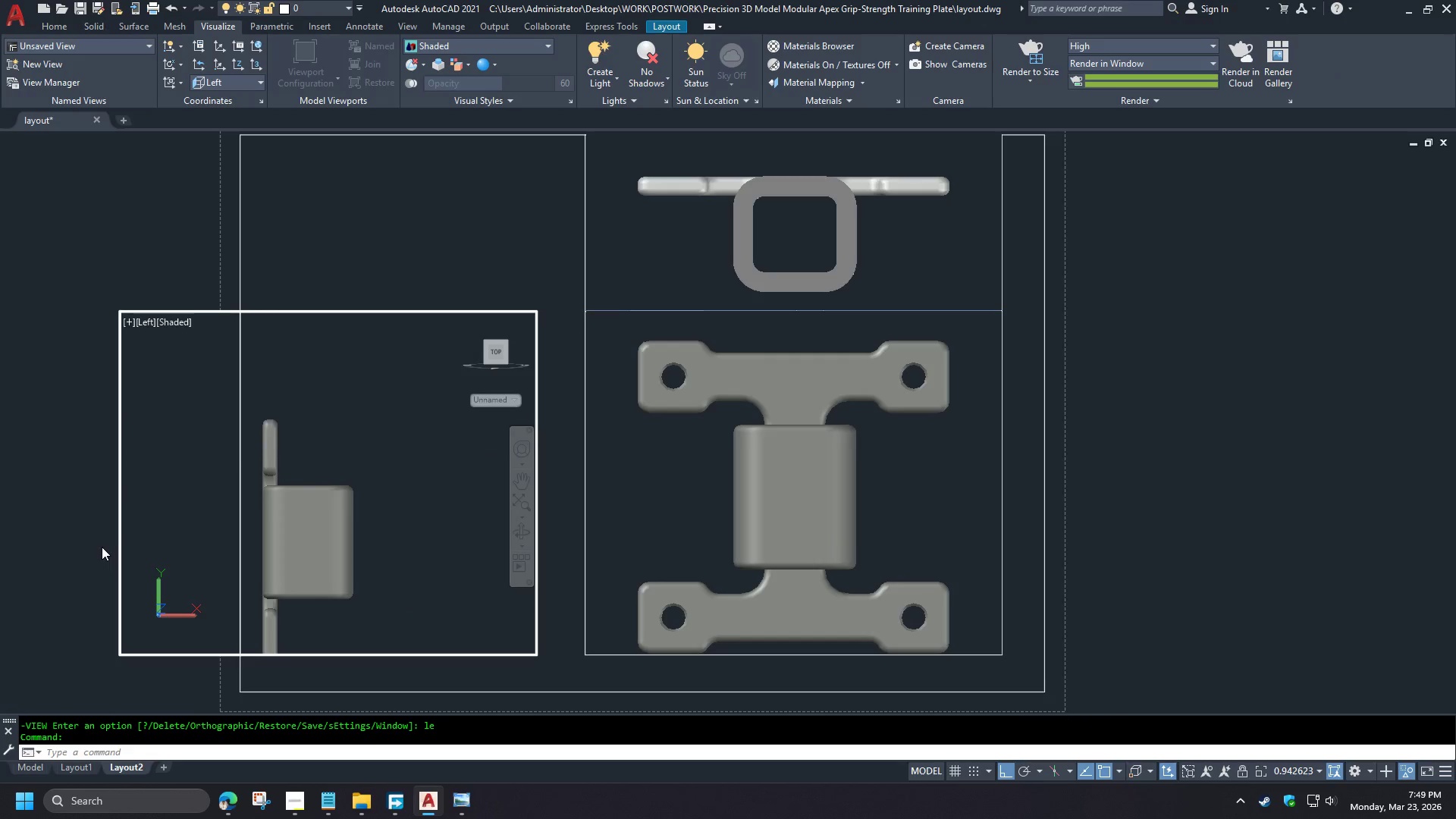 
wait(5.47)
 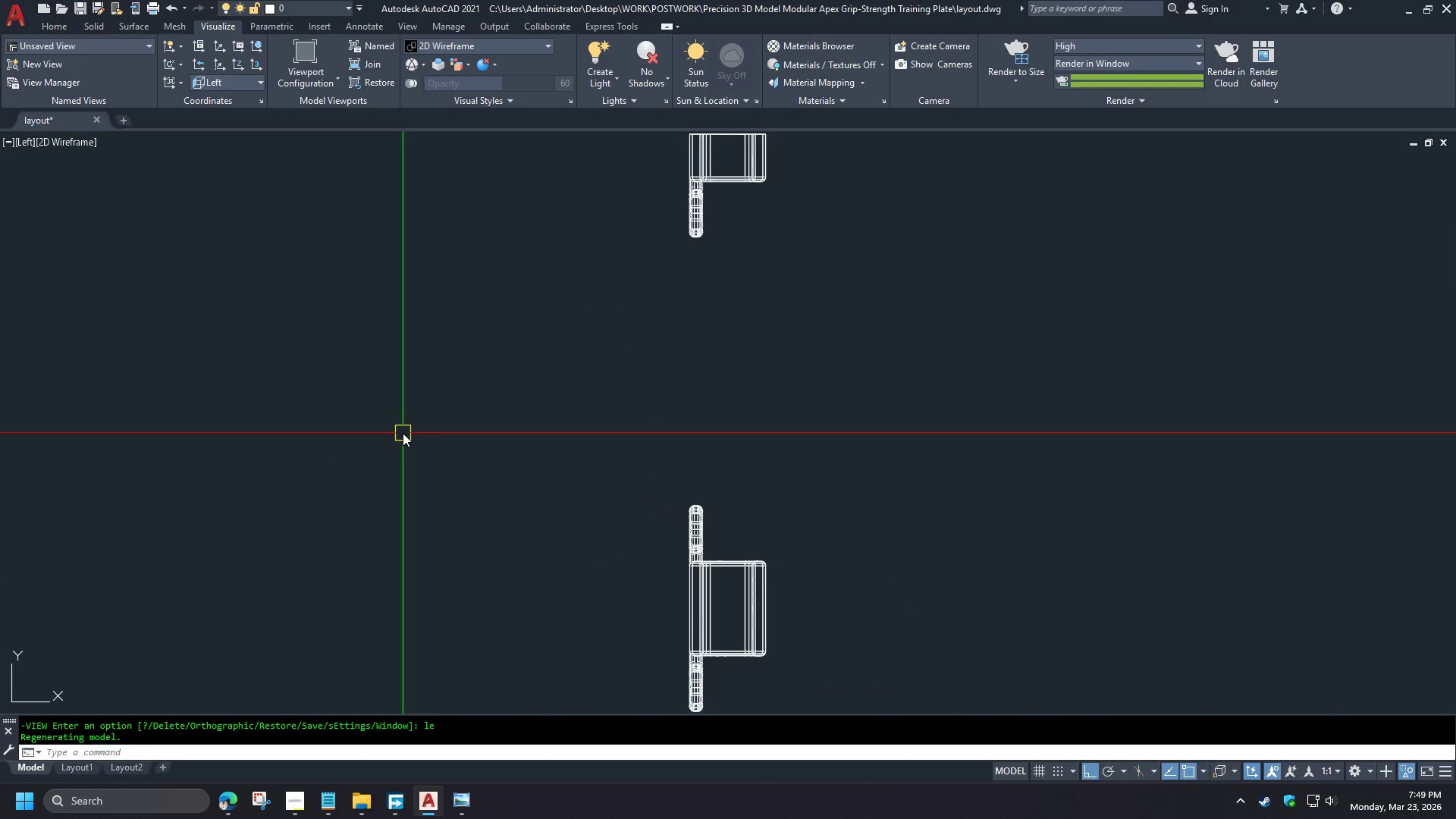 
type(-v fr )
 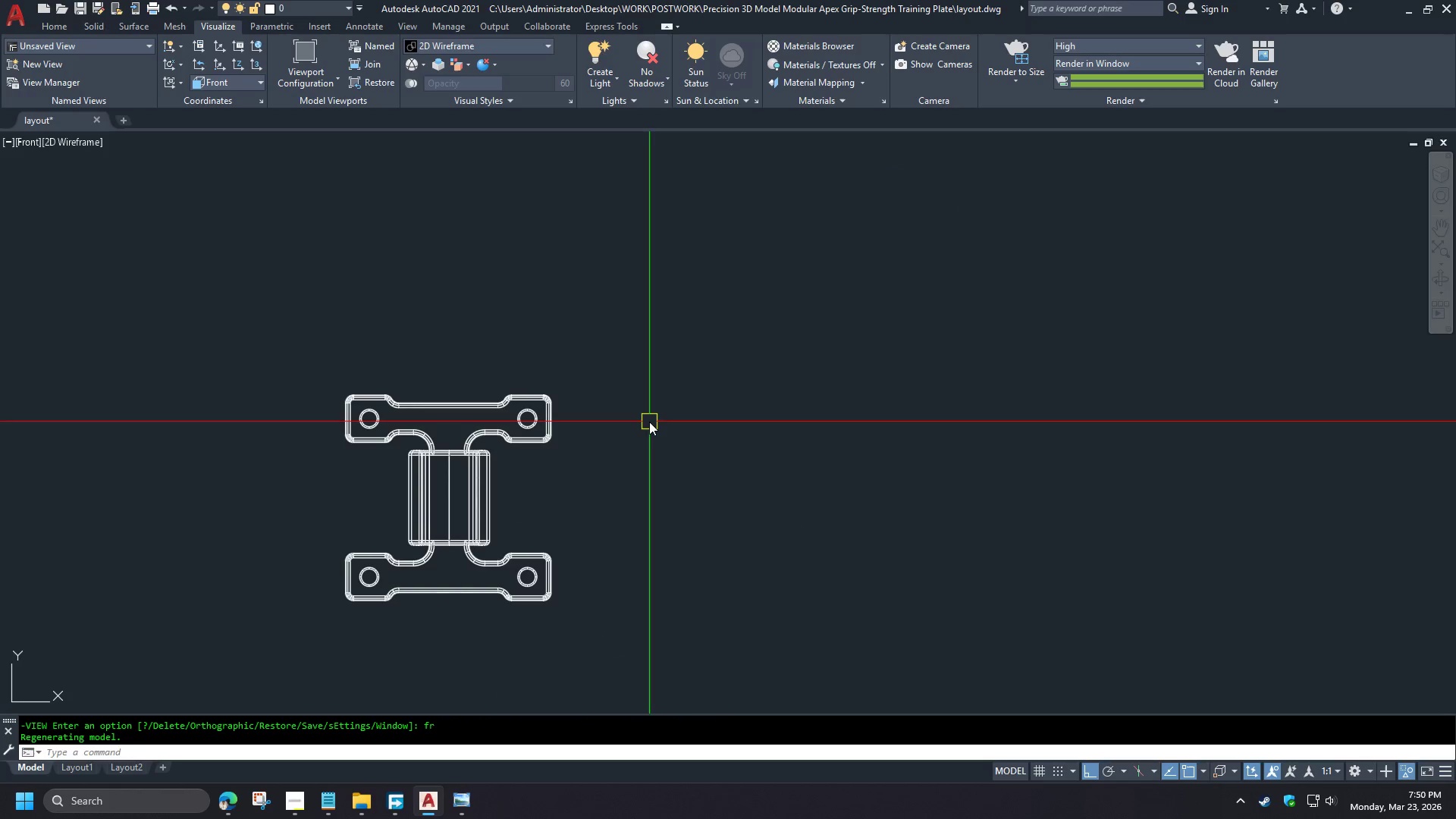 
type(s)
key(Escape)
type(liv)
key(Escape)
type(section)
 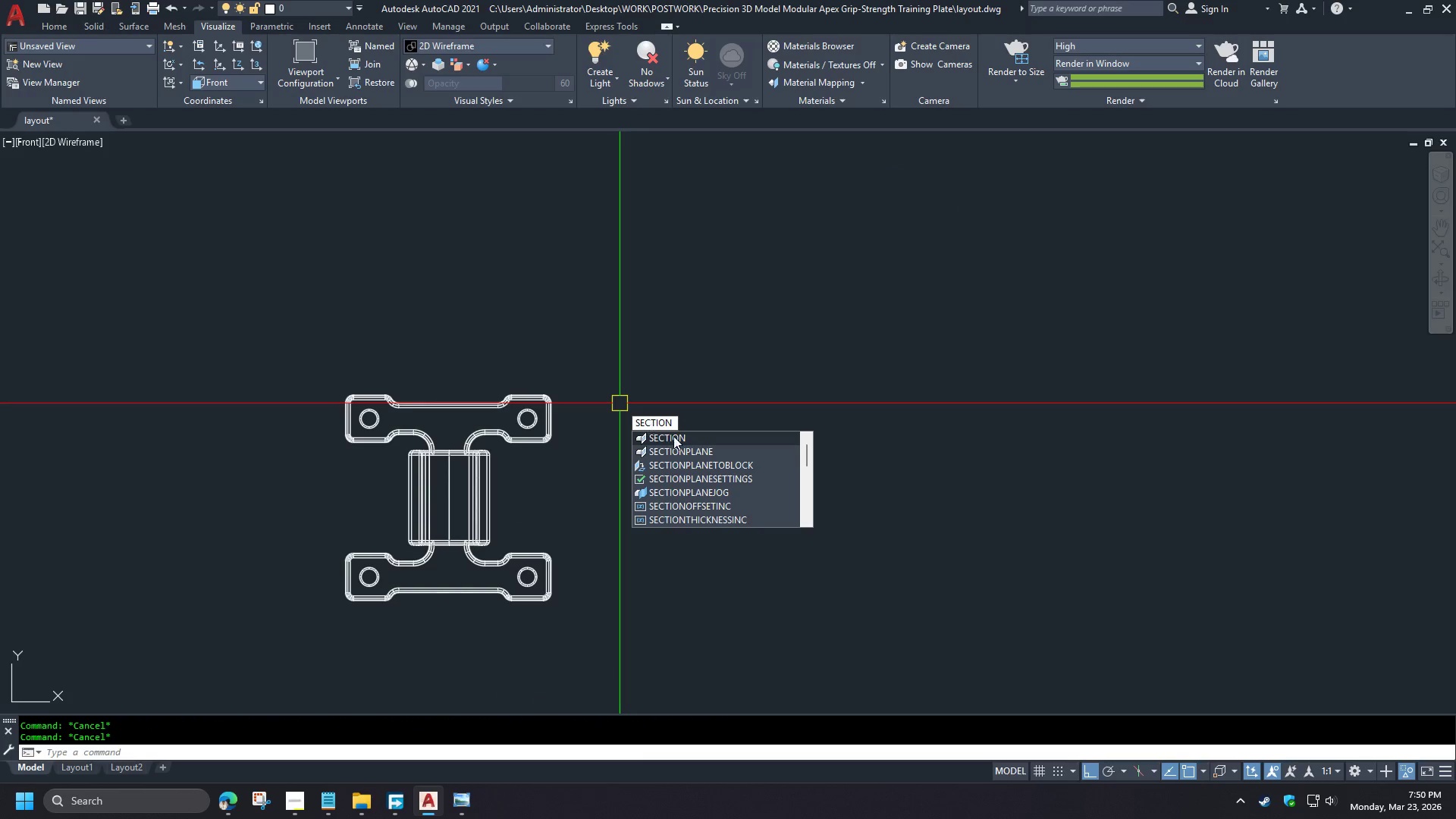 
left_click([674, 449])
 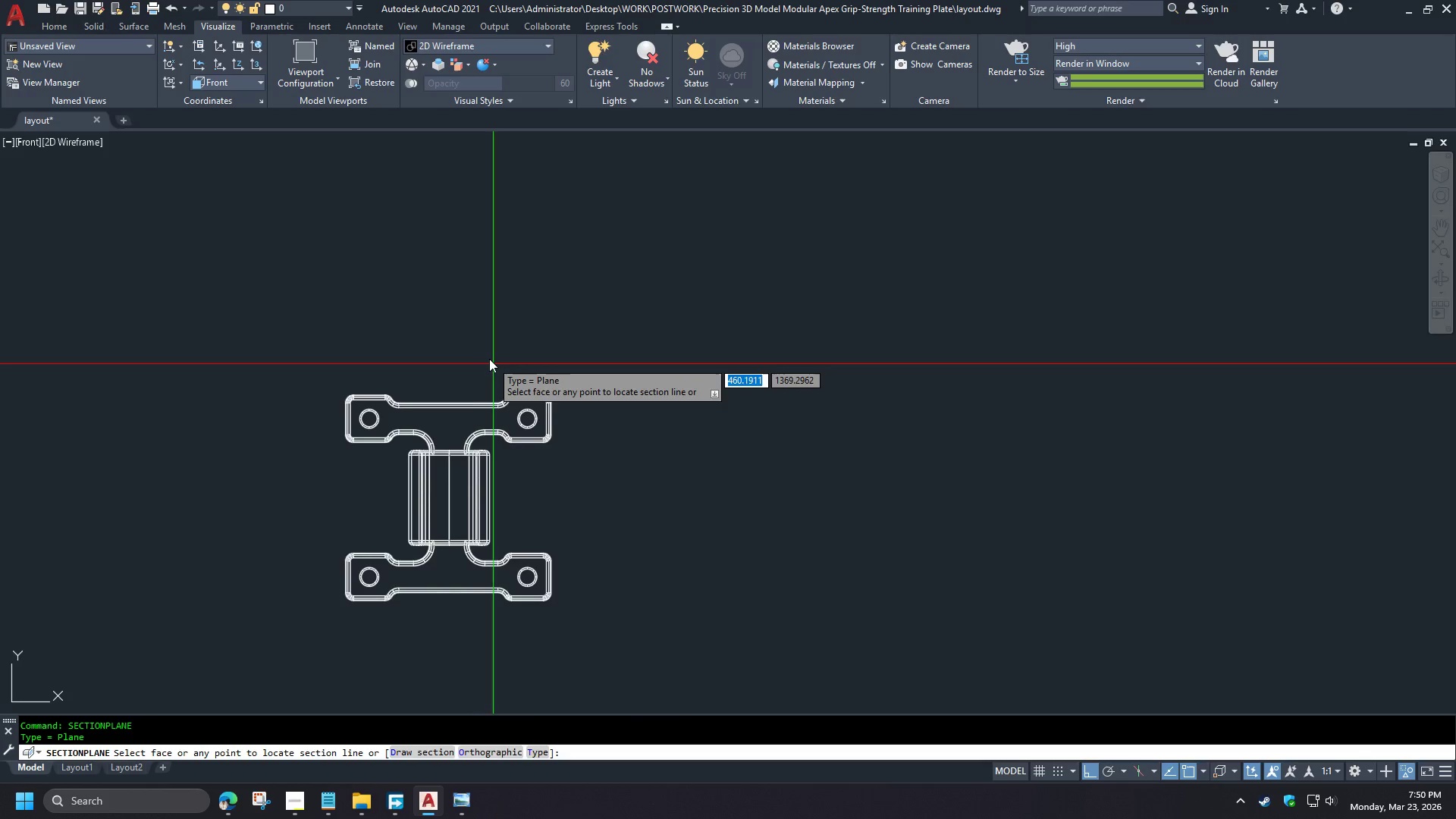 
left_click([432, 424])
 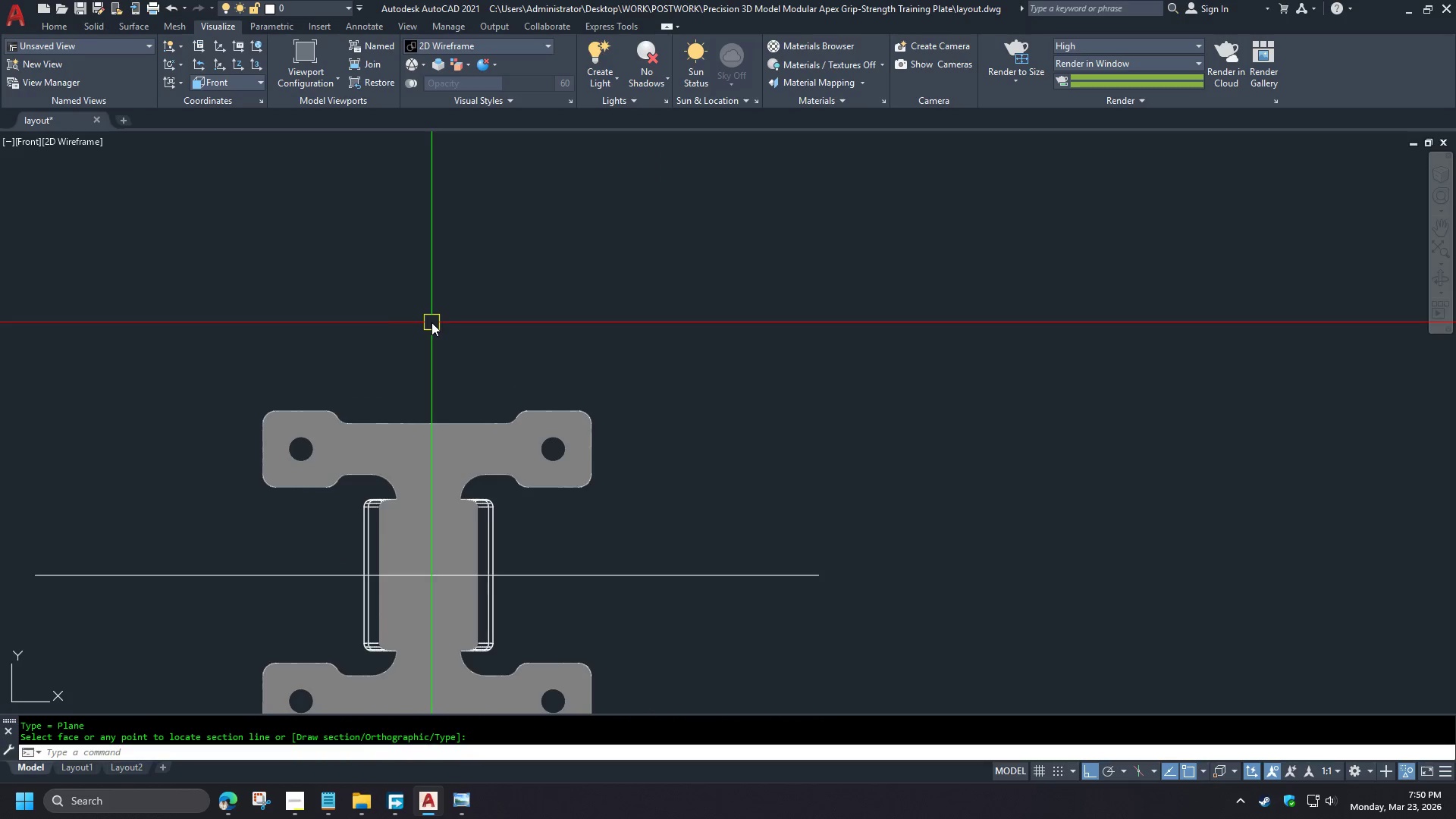 
key(Control+Z)
 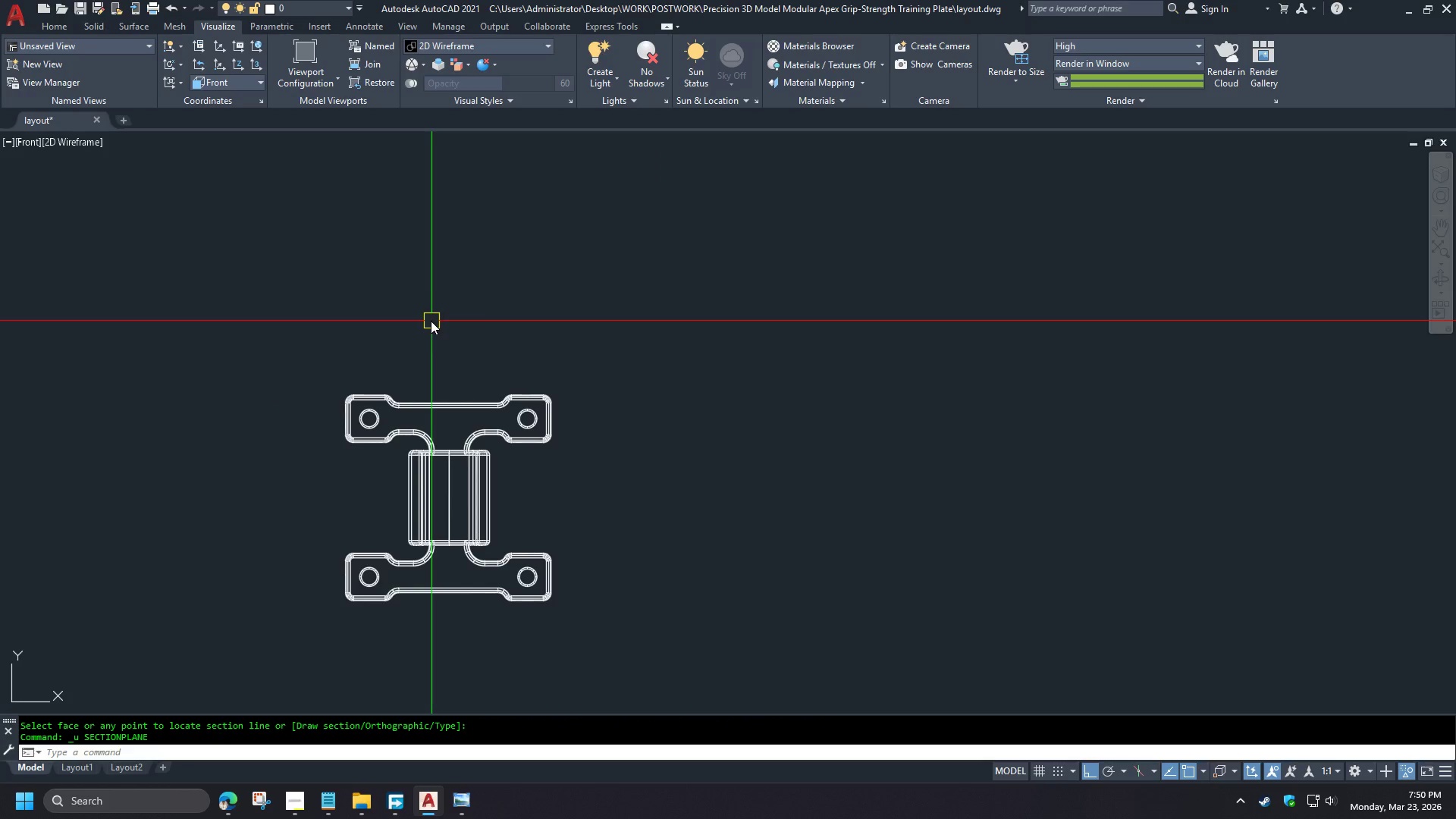 
type(sect)
 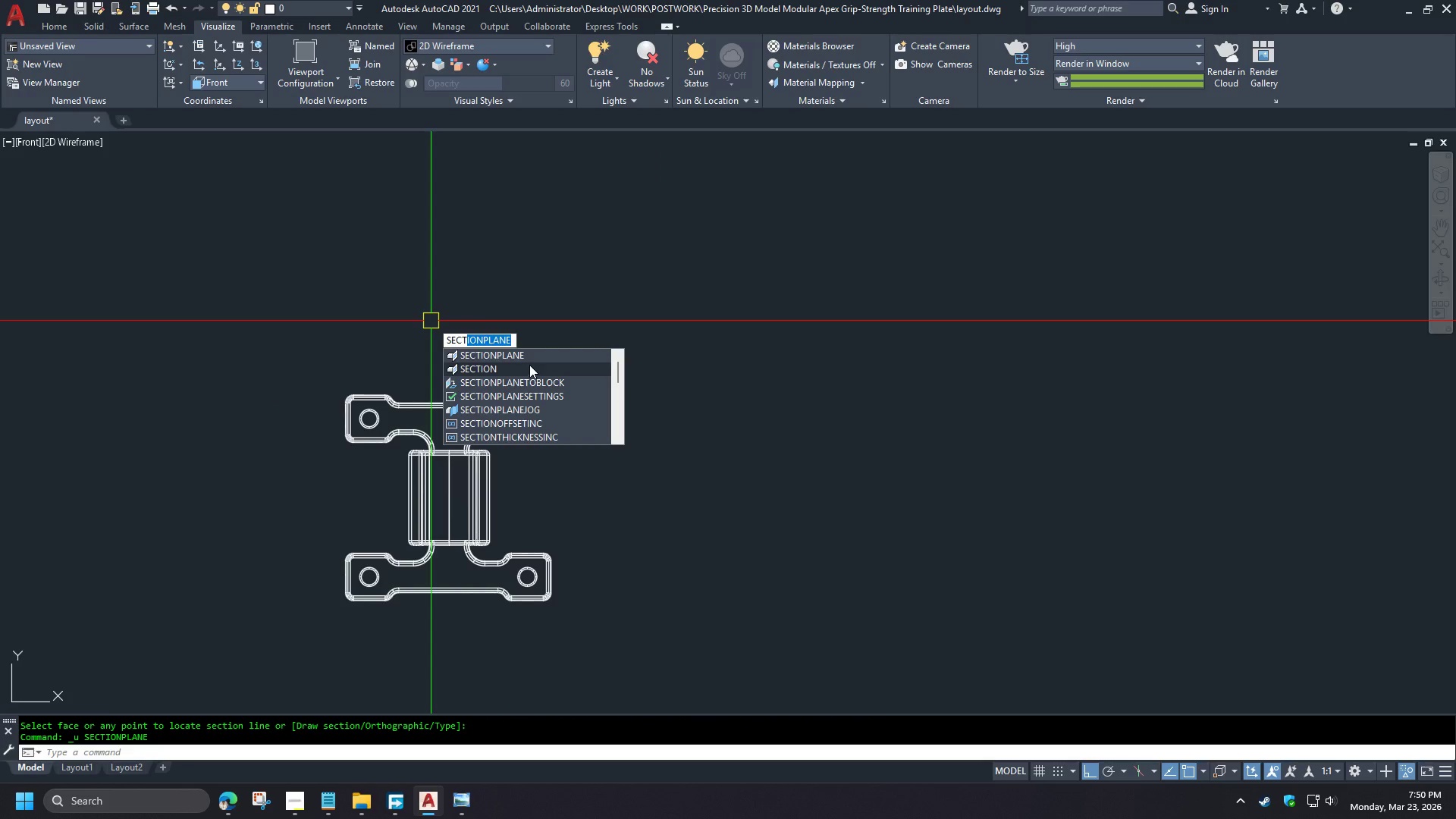 
left_click([526, 357])
 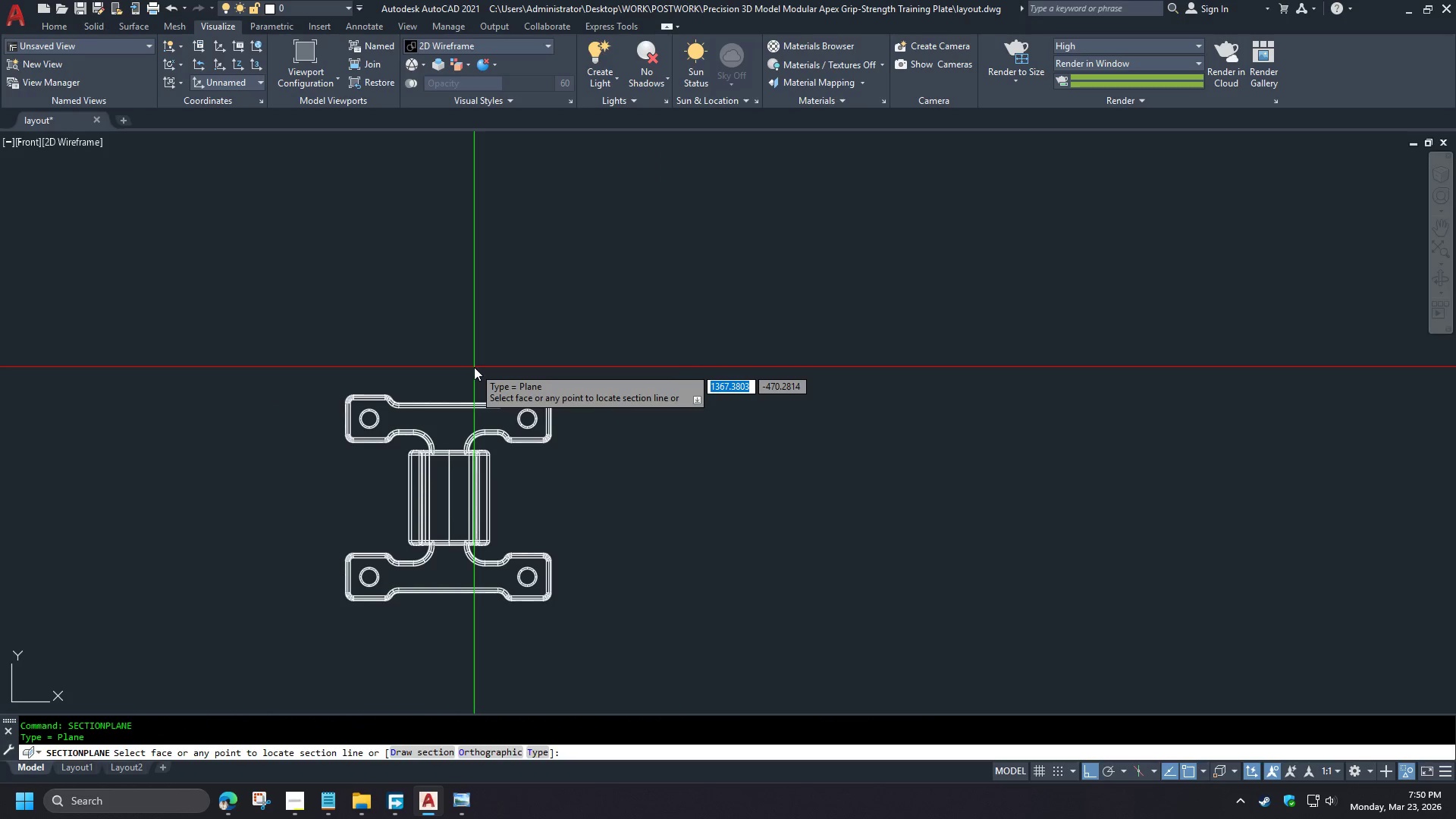 
key(D)
 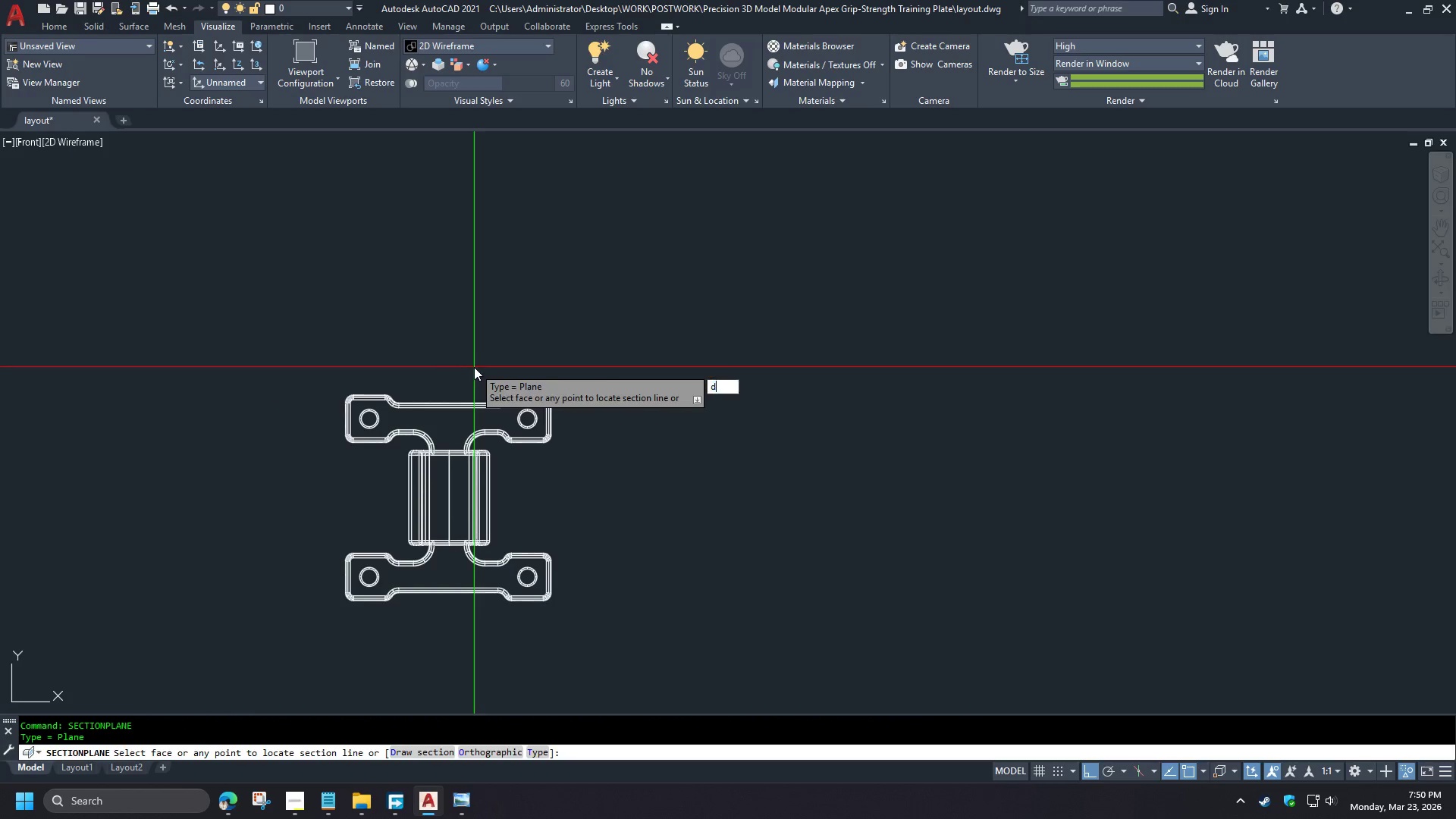 
key(Space)
 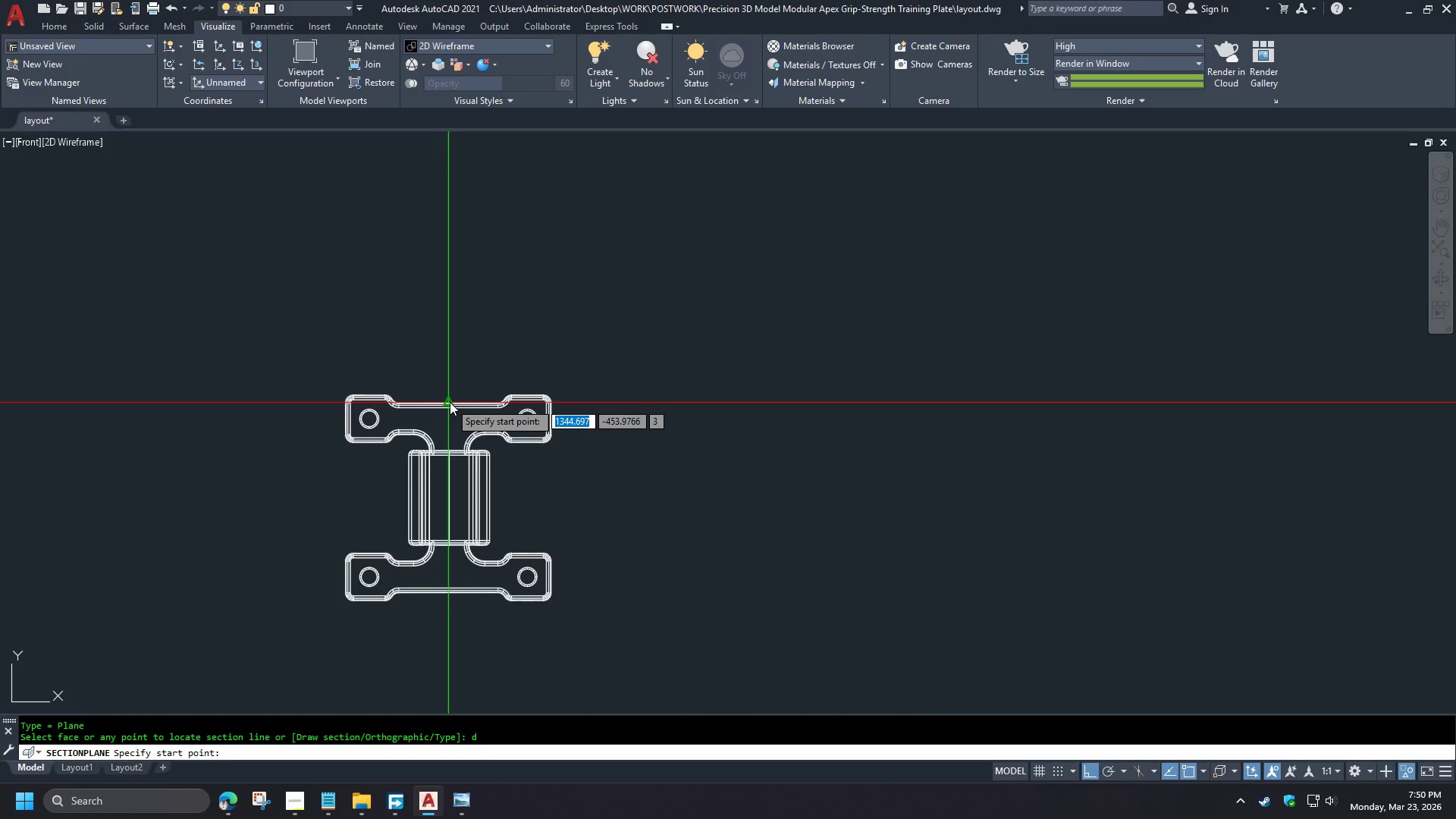 
left_click([450, 402])
 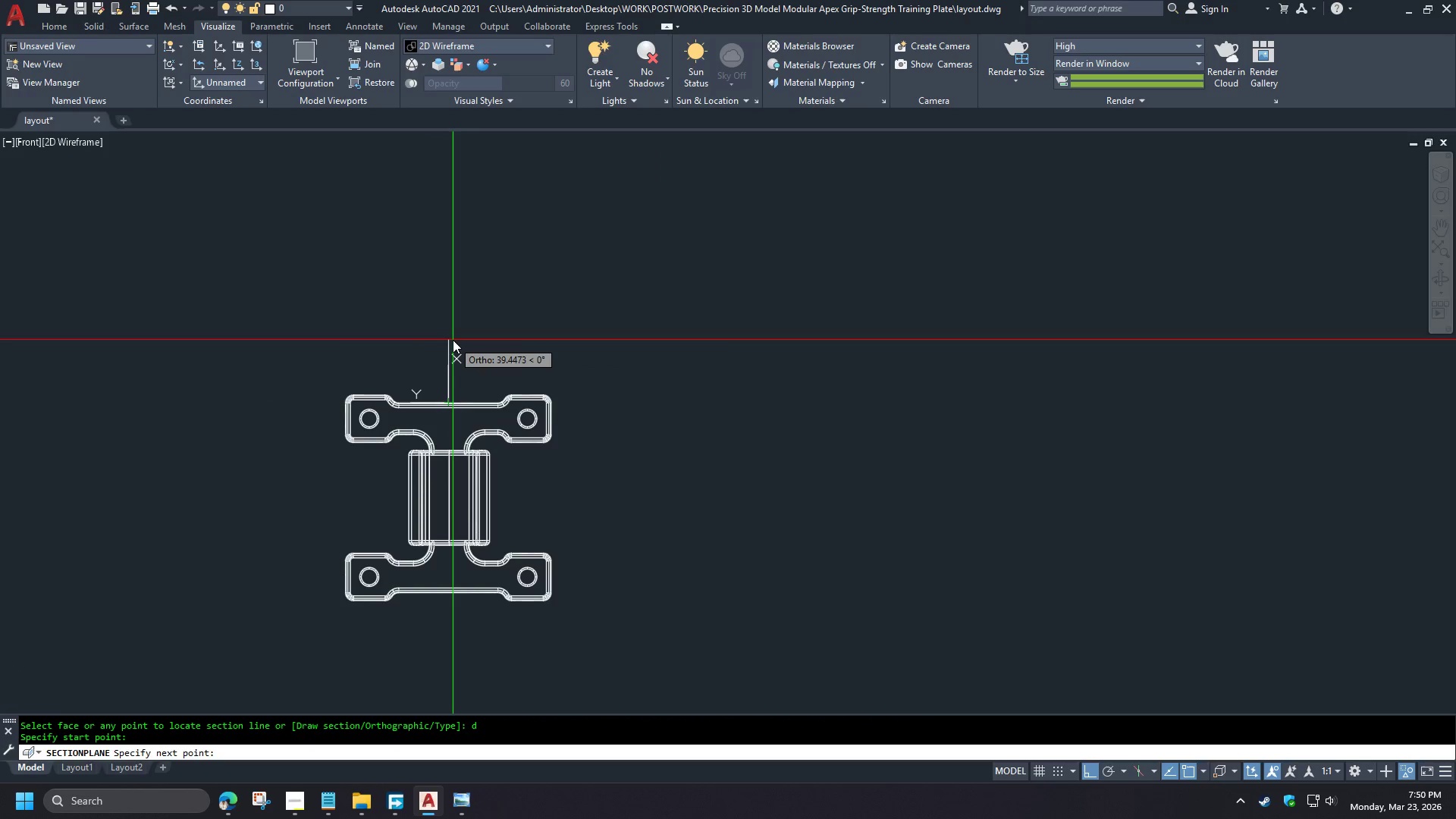 
left_click([453, 340])
 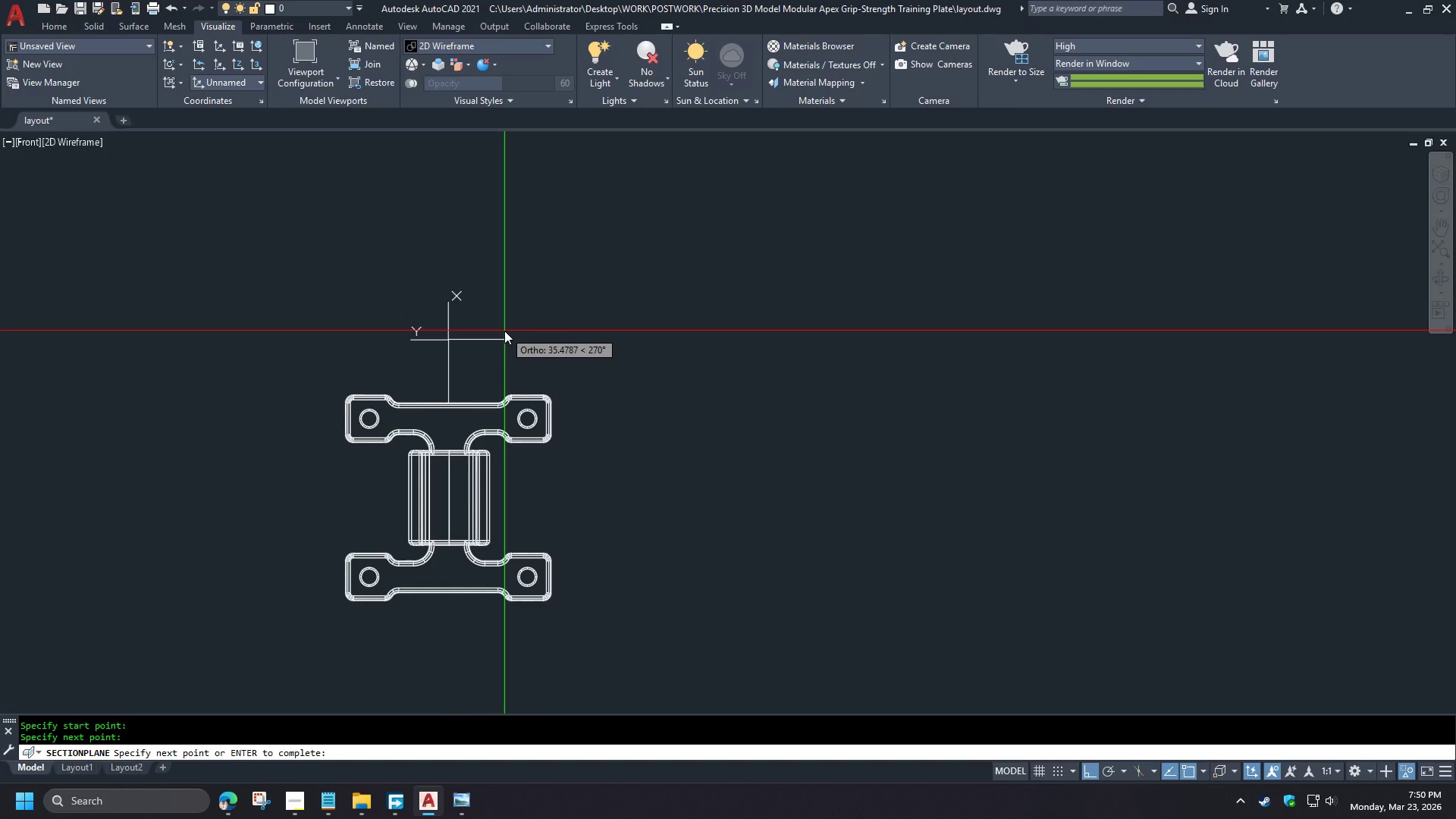 
scroll: coordinate [482, 367], scroll_direction: up, amount: 1.0
 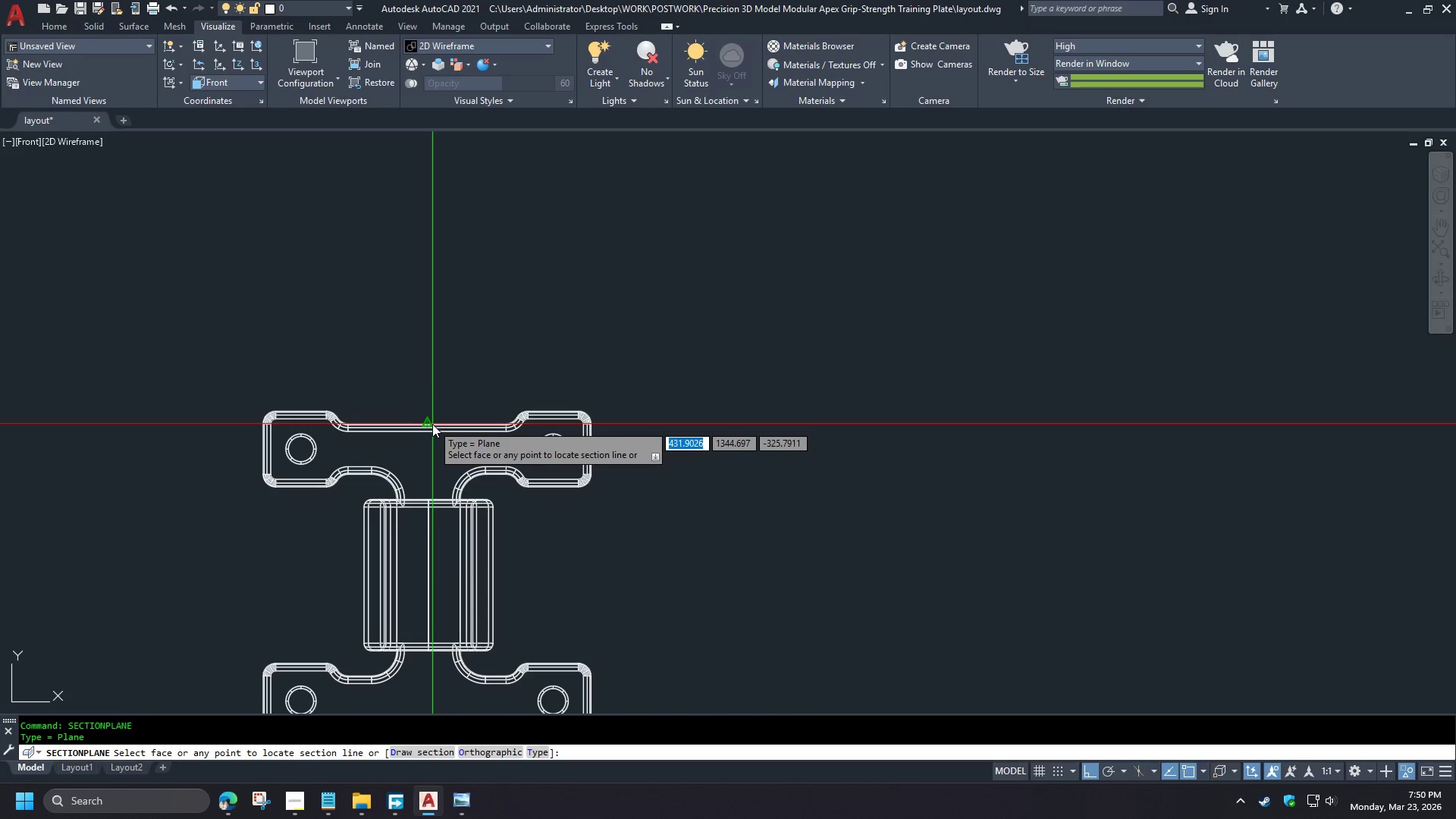 
key(Space)
 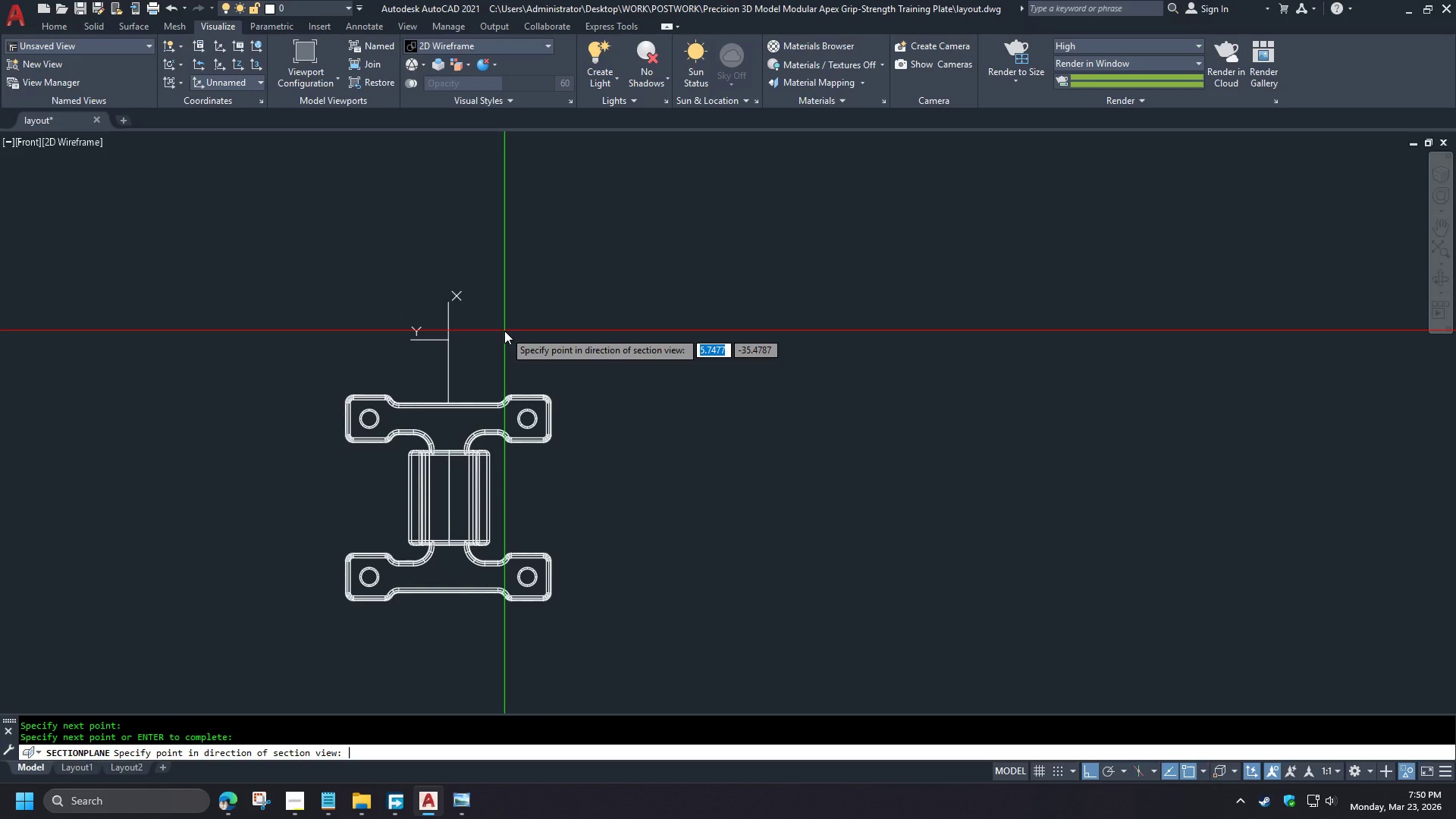 
key(Space)
 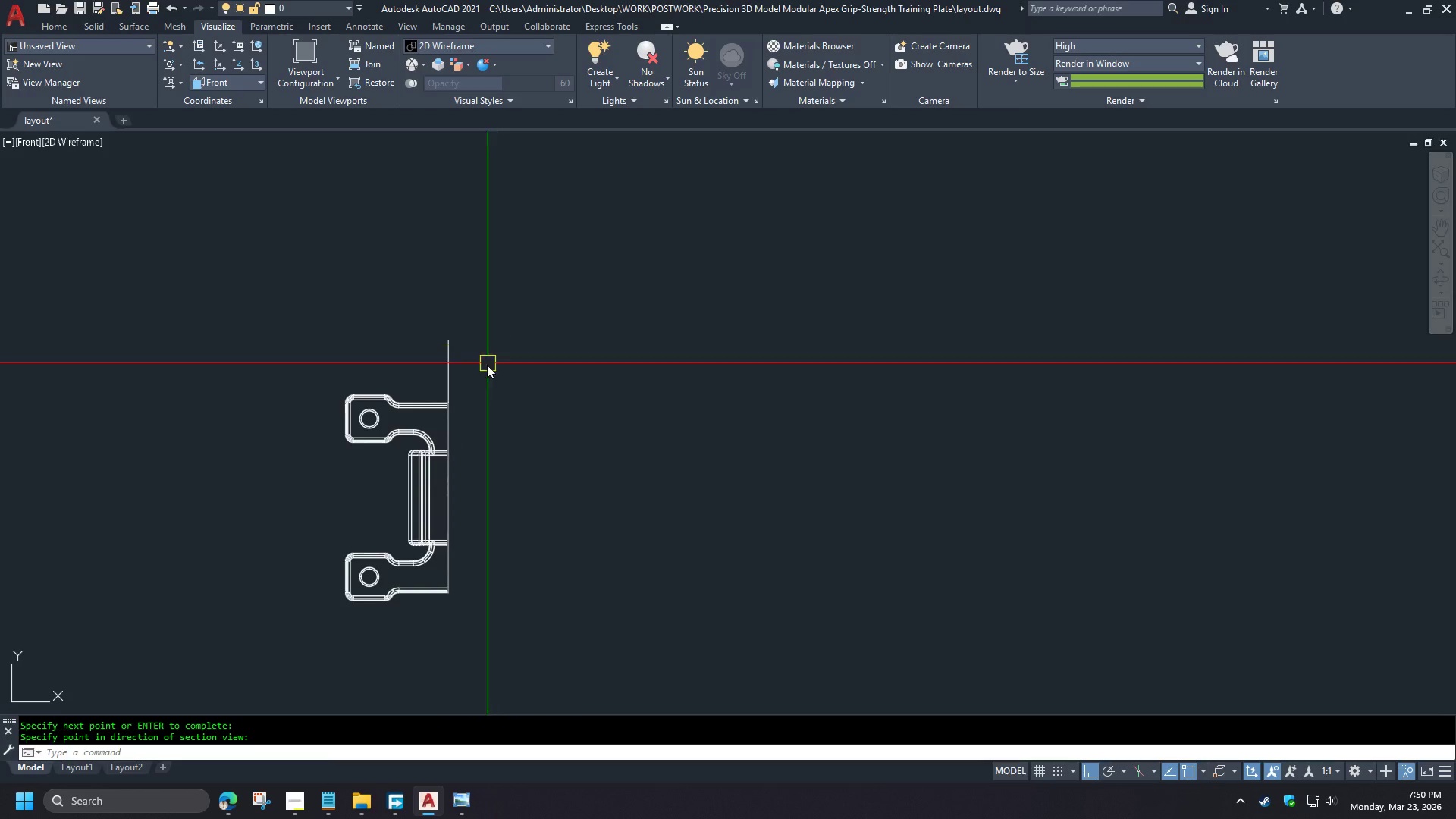 
hold_key(key=ShiftLeft, duration=1.5)
 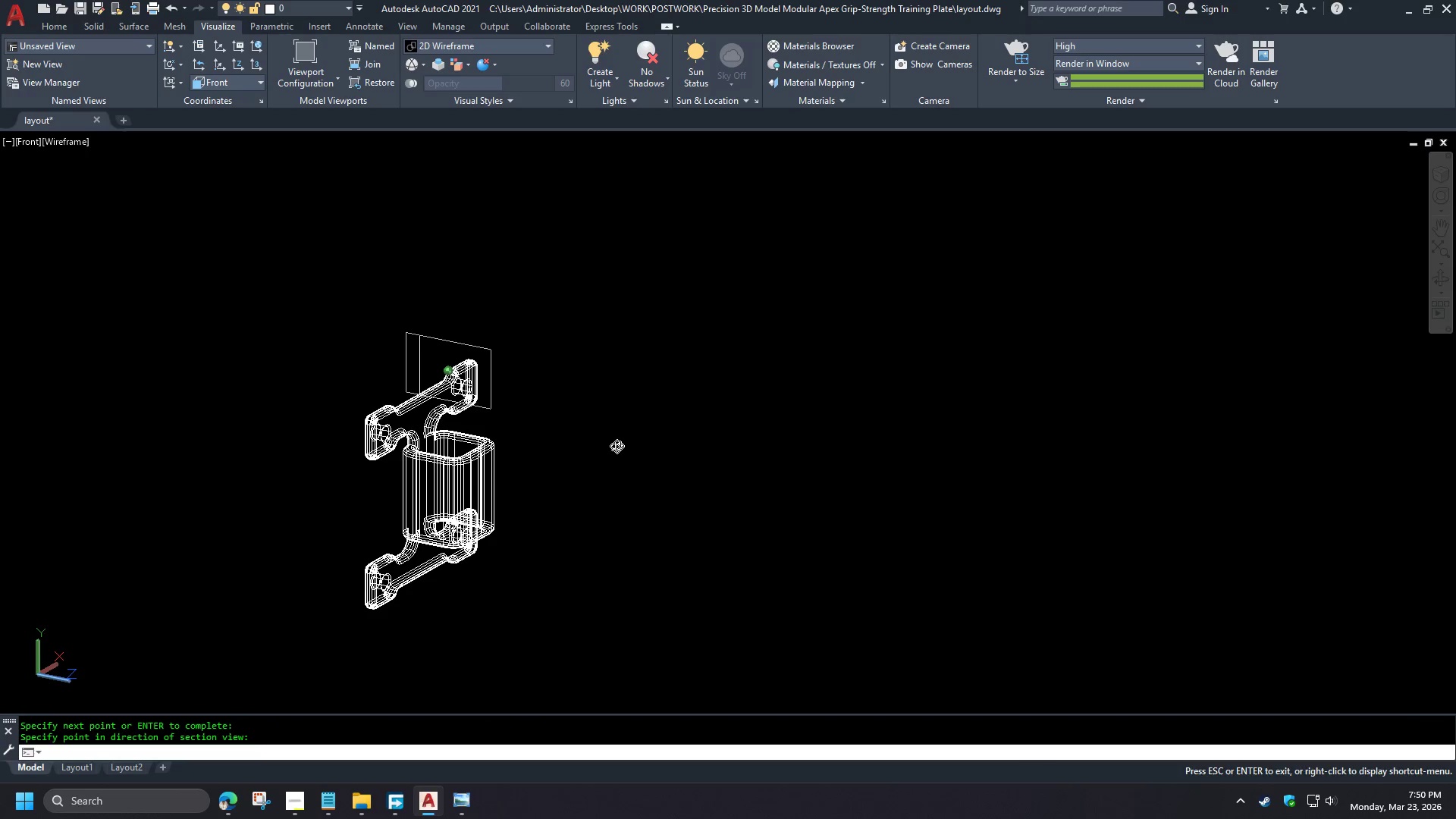 
key(Shift+ShiftLeft)
 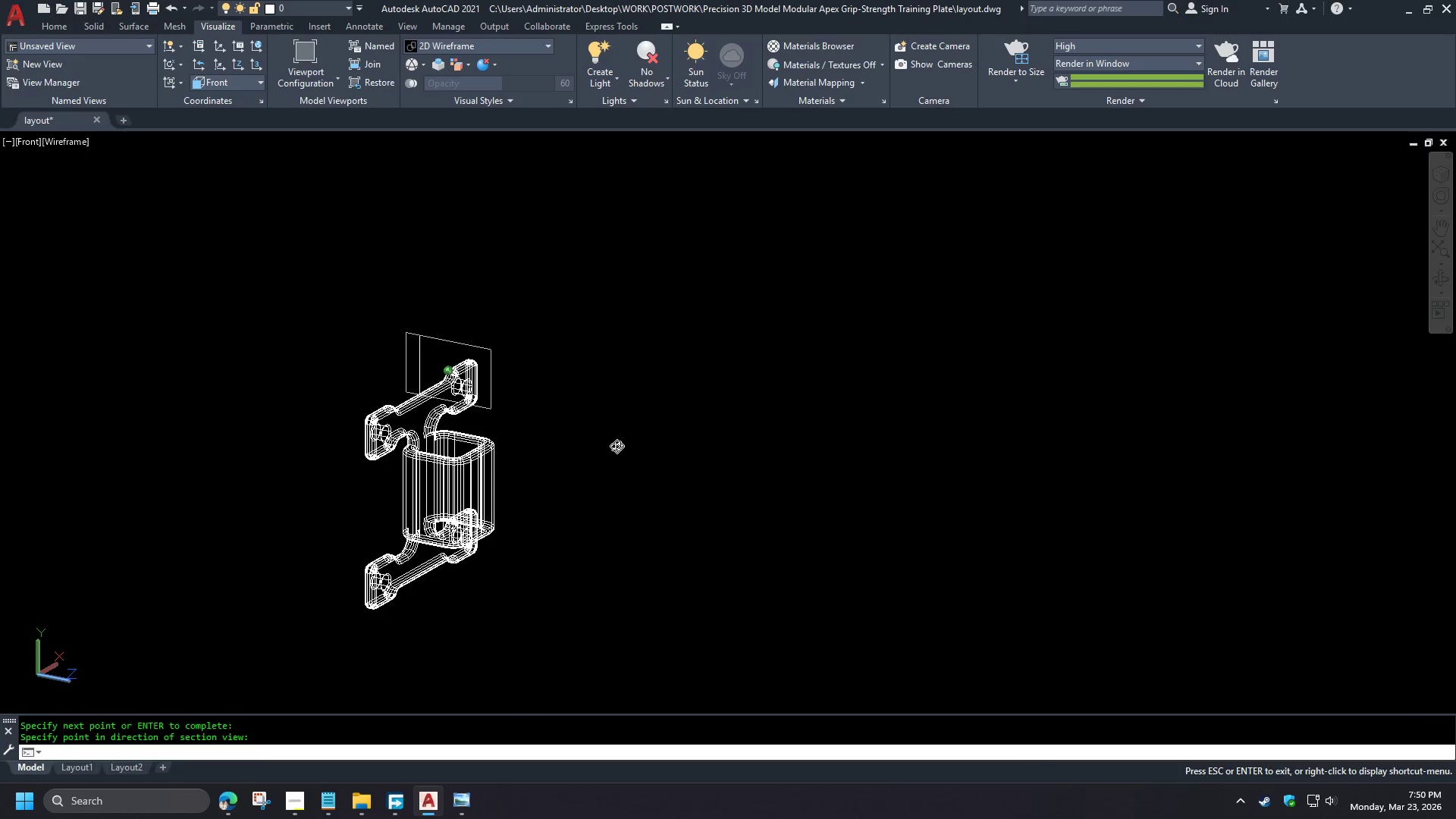 
key(Shift+ShiftLeft)
 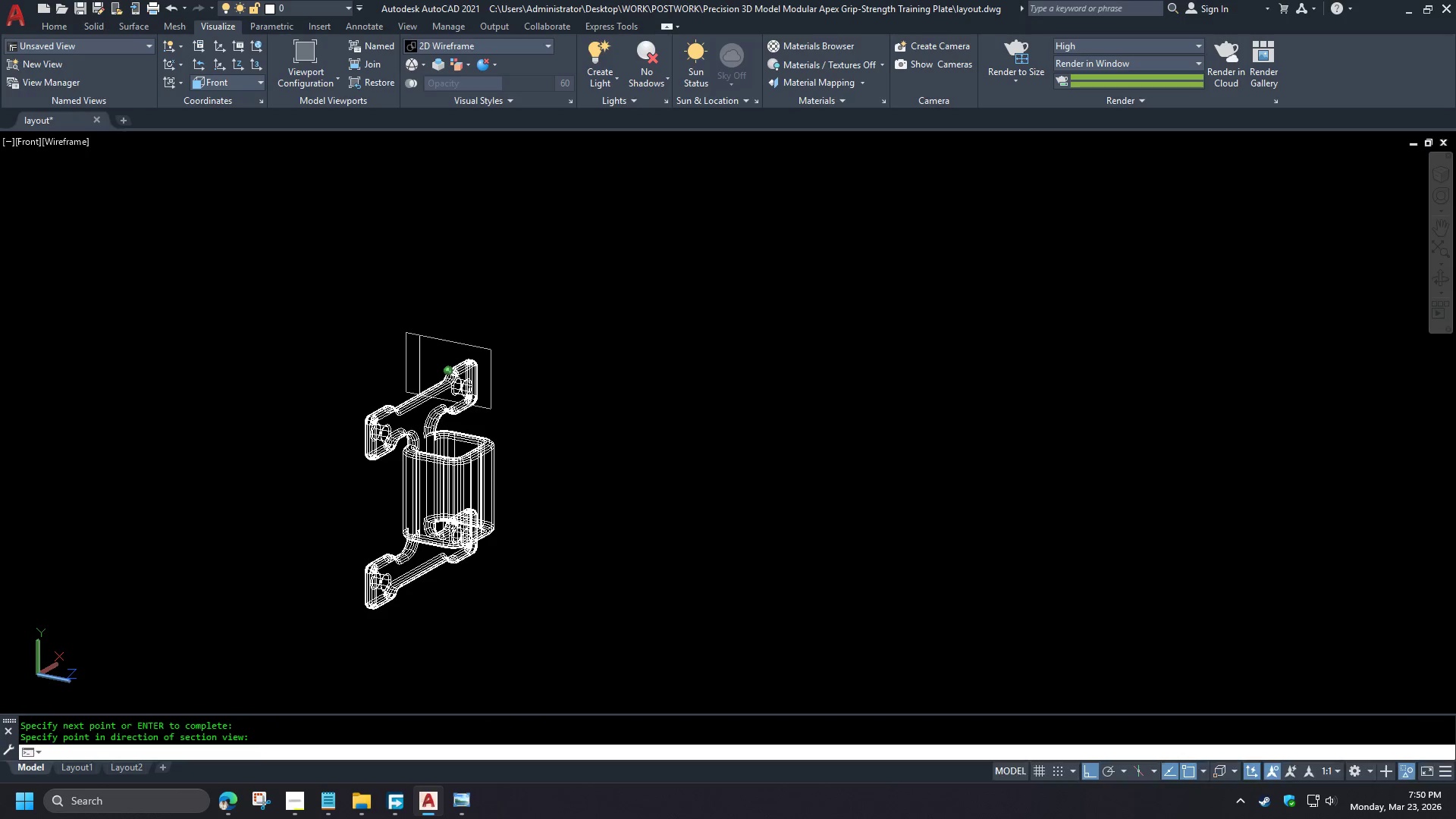 
key(Shift+ShiftLeft)
 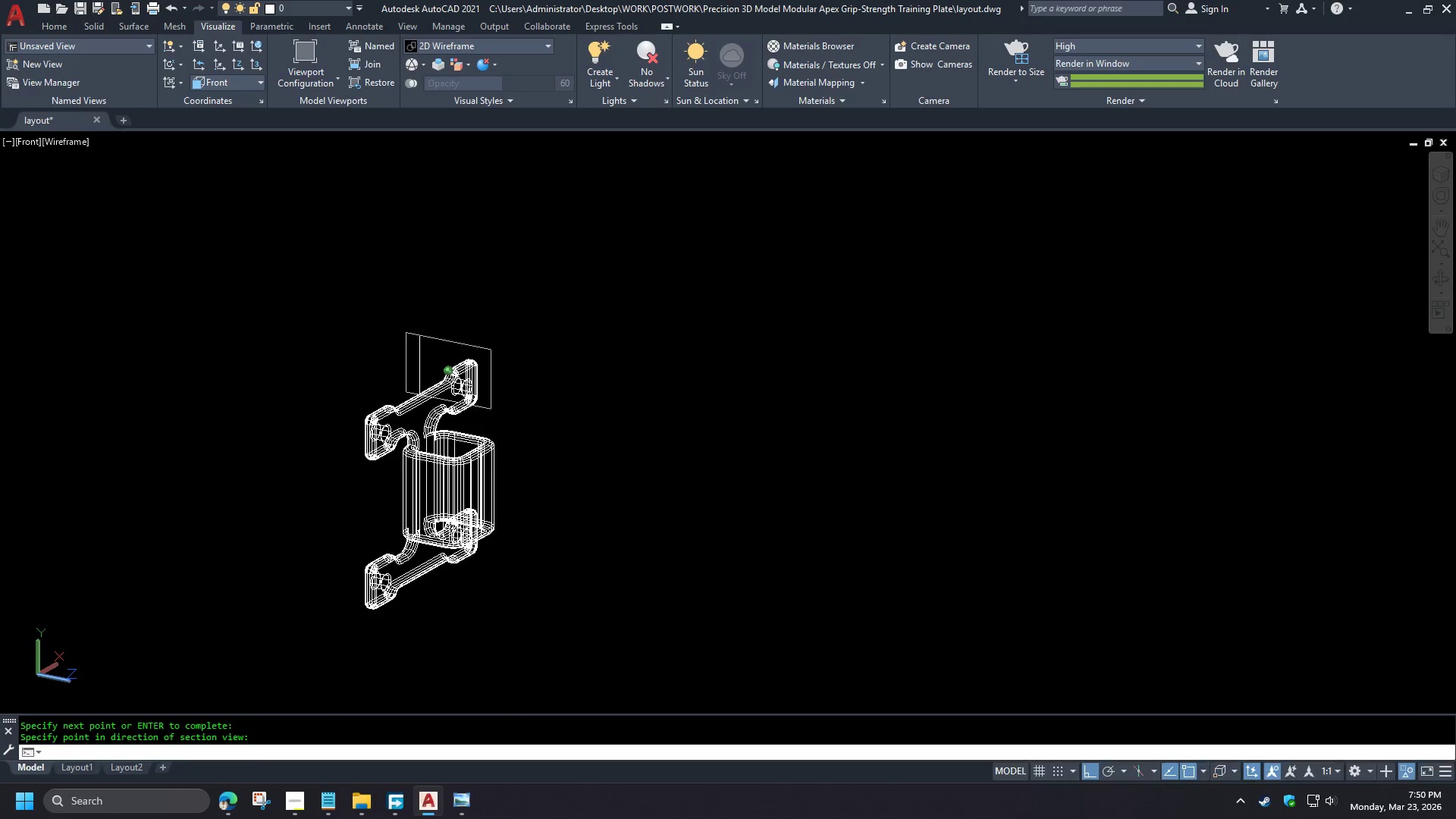 
key(Shift+ShiftLeft)
 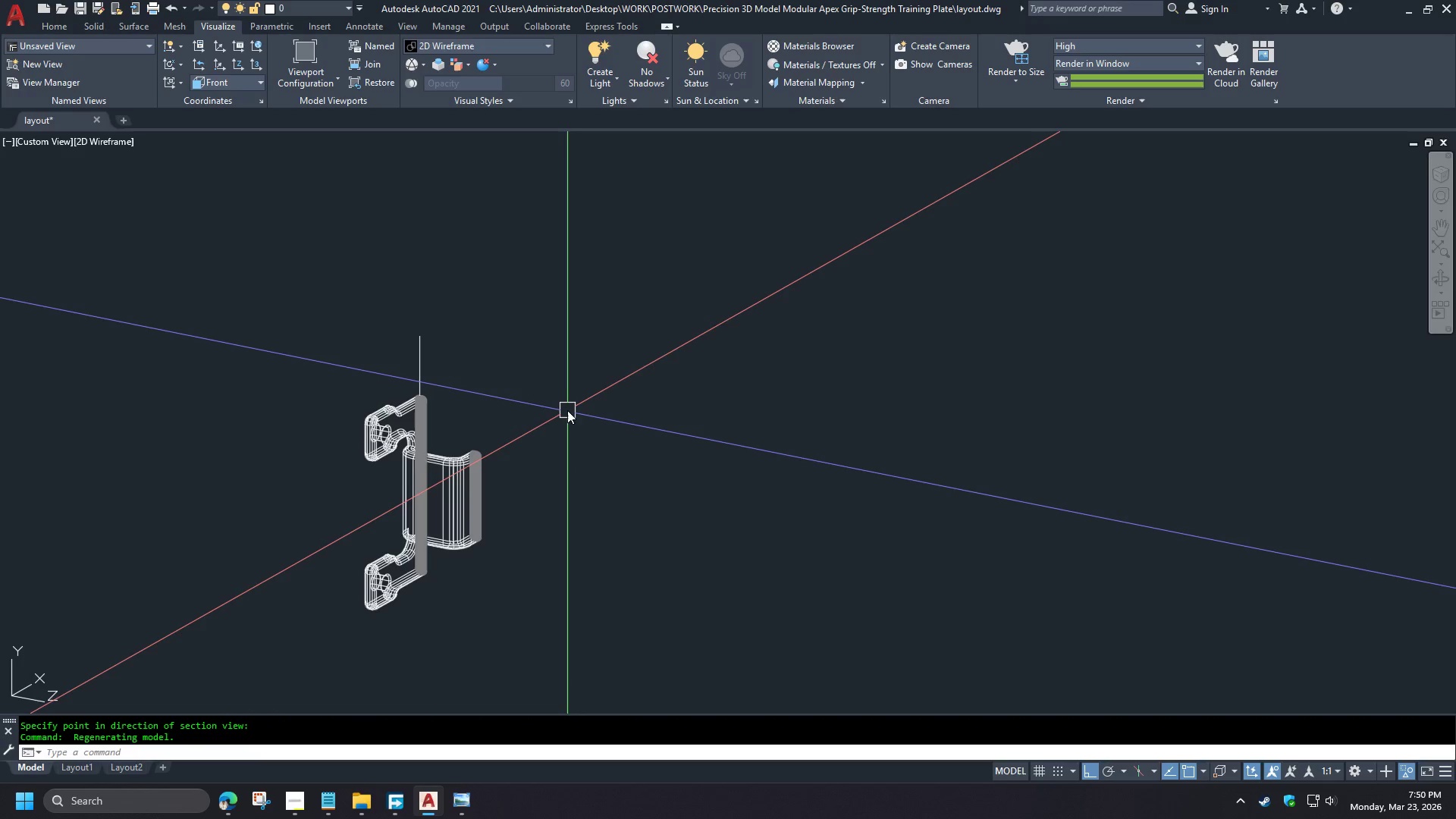 
hold_key(key=ShiftLeft, duration=0.89)
 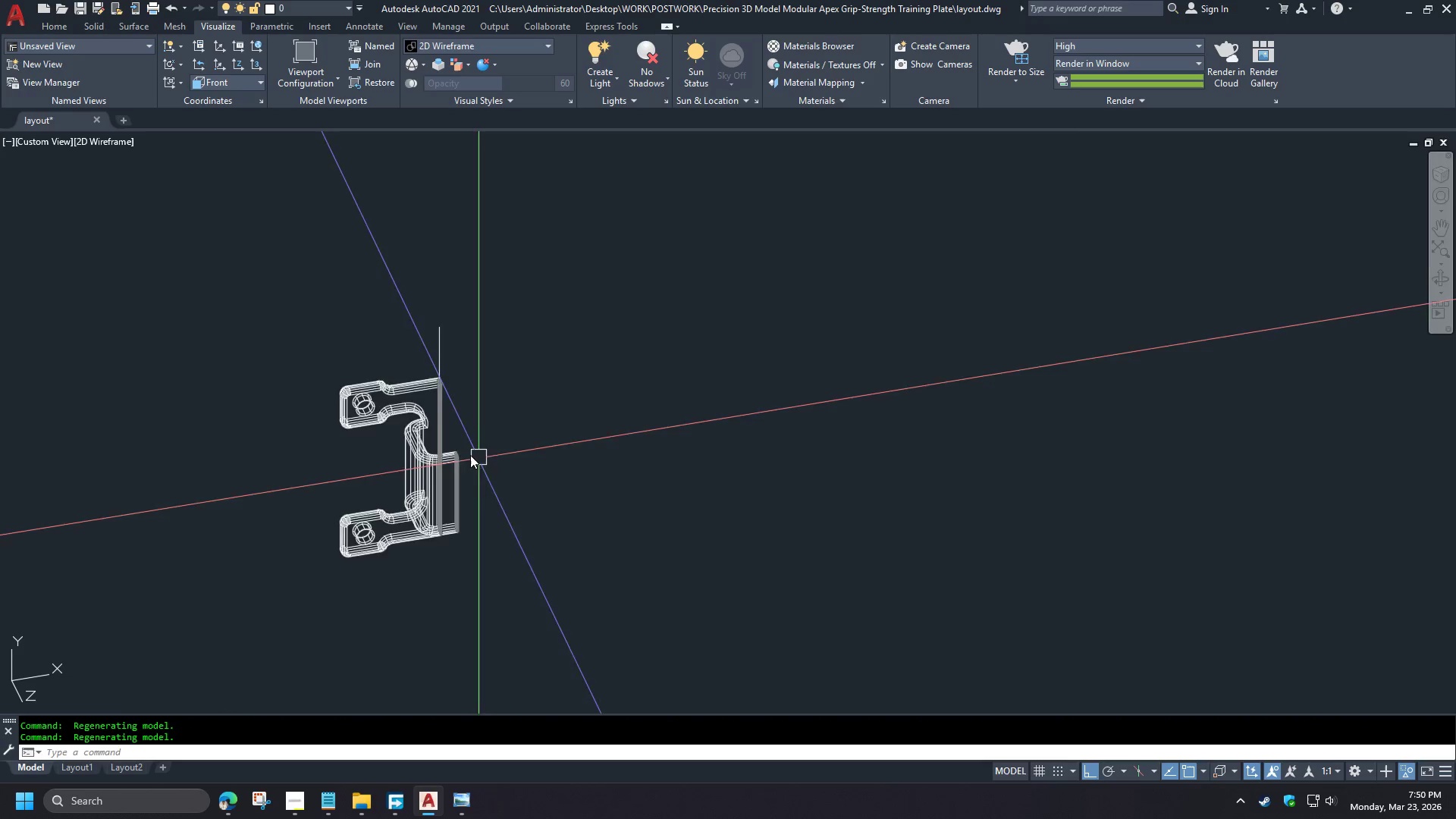 
hold_key(key=ShiftLeft, duration=0.86)
 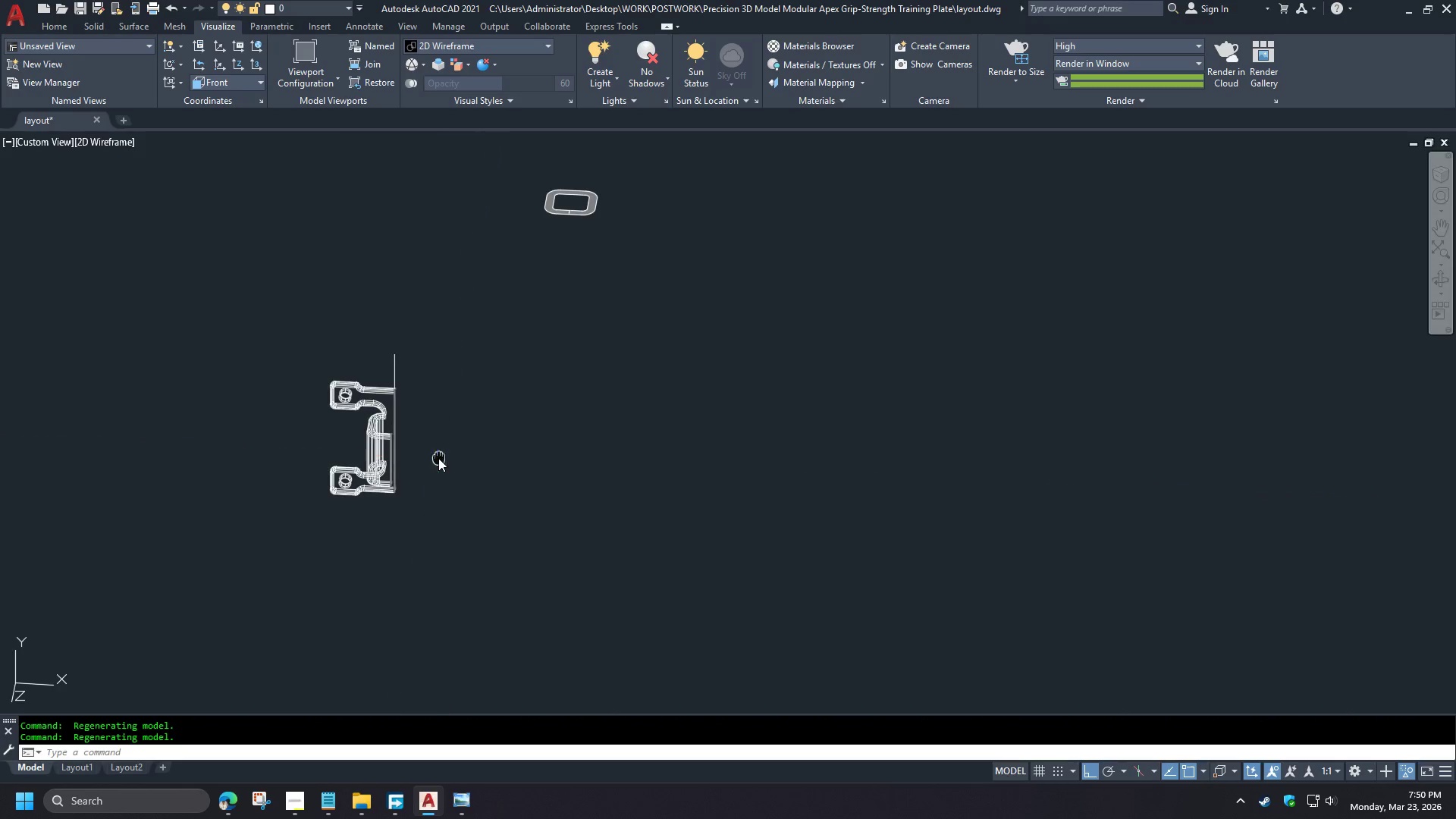 
hold_key(key=ShiftLeft, duration=0.33)
 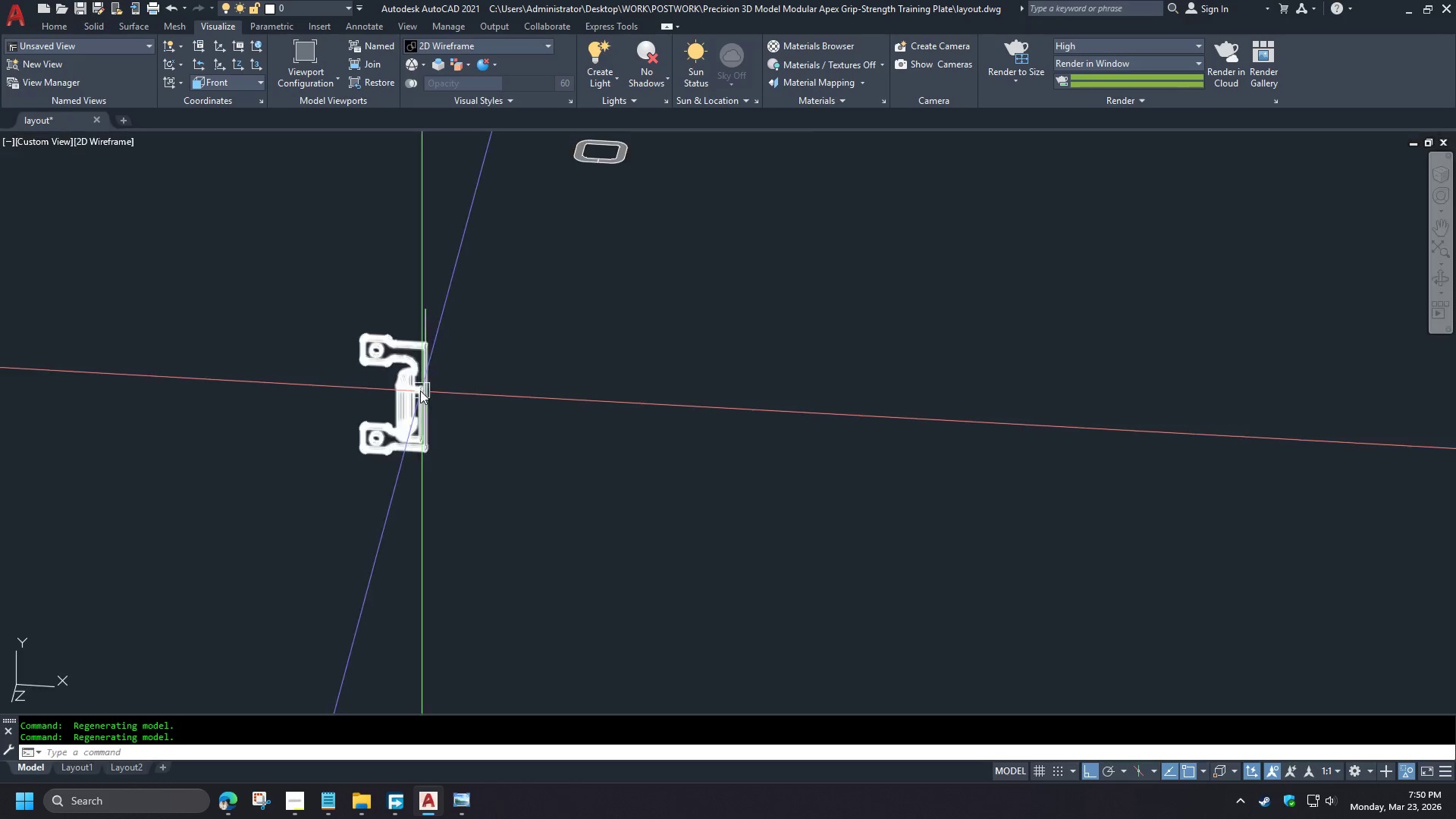 
type(-v fr )
 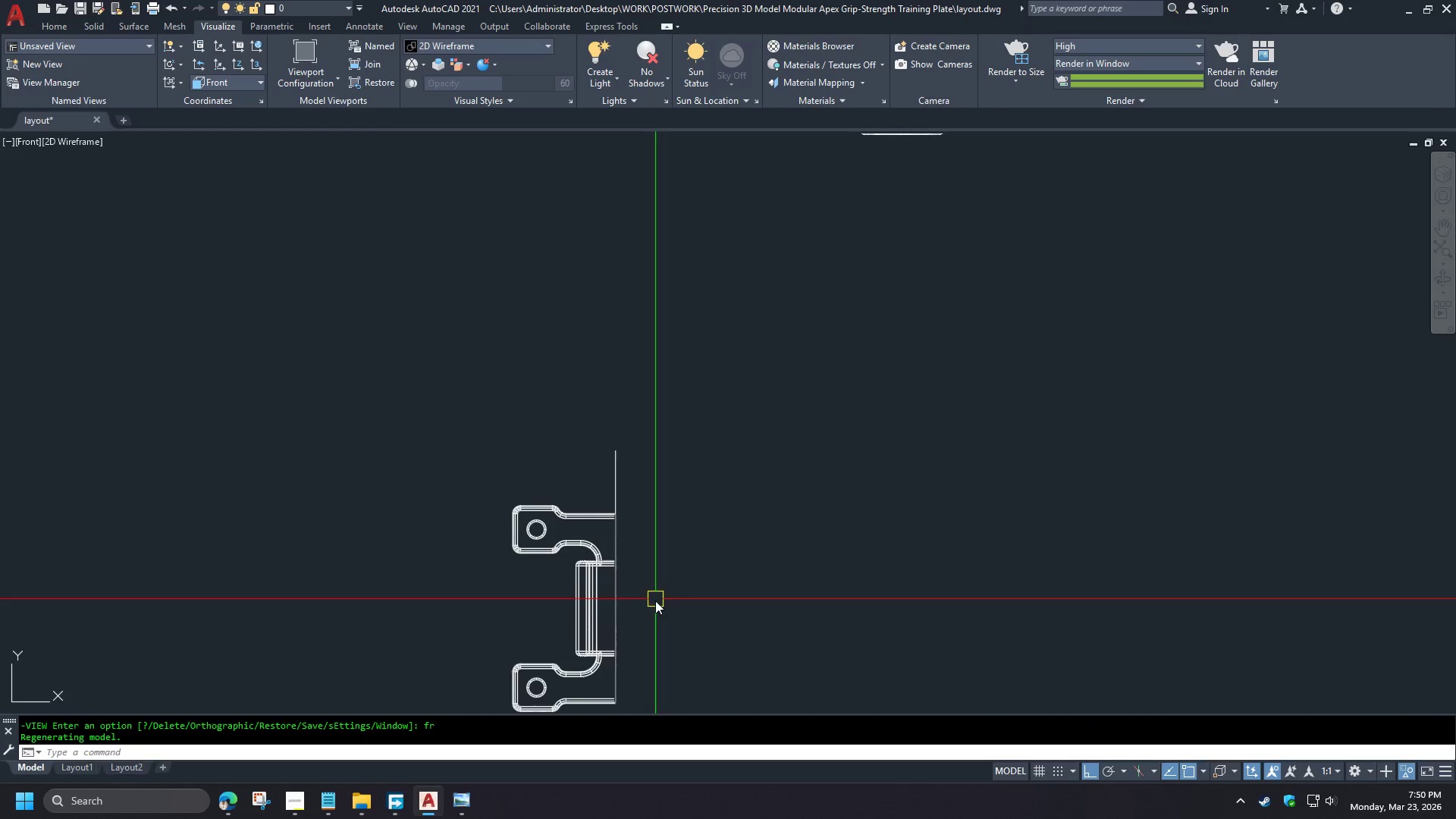 
scroll: coordinate [306, 434], scroll_direction: down, amount: 1.0
 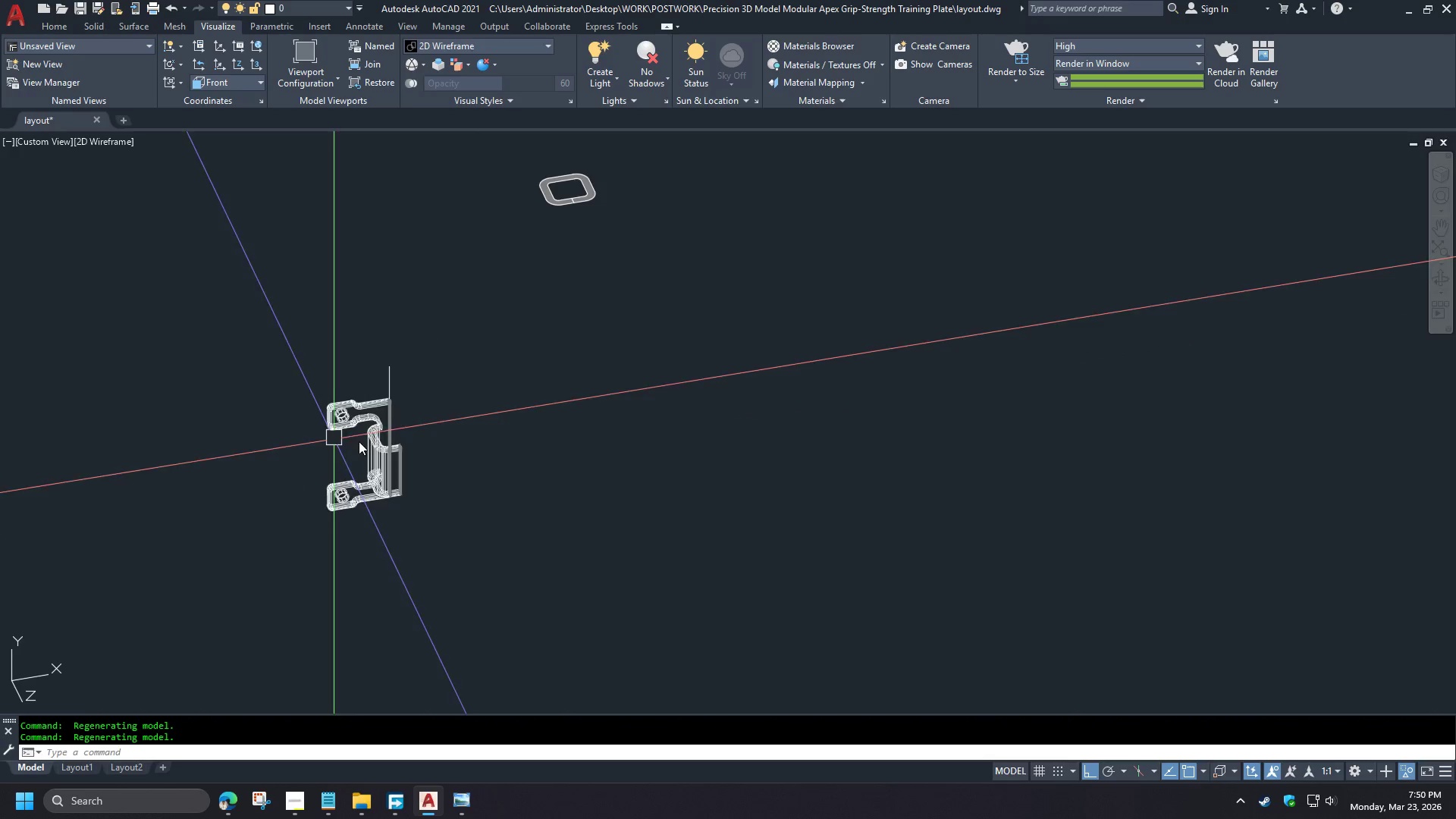 
wait(5.53)
 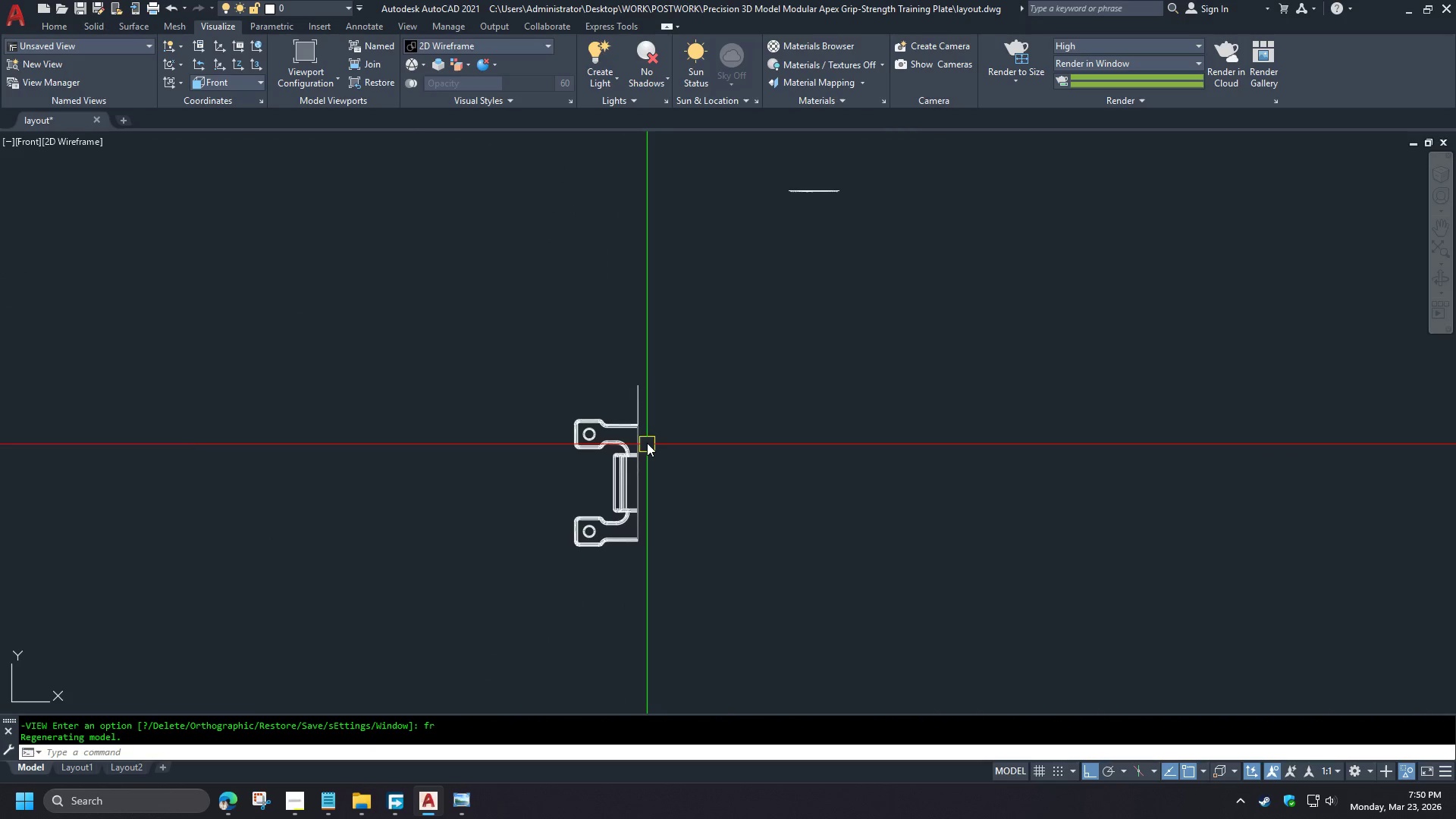 
left_click([642, 410])
 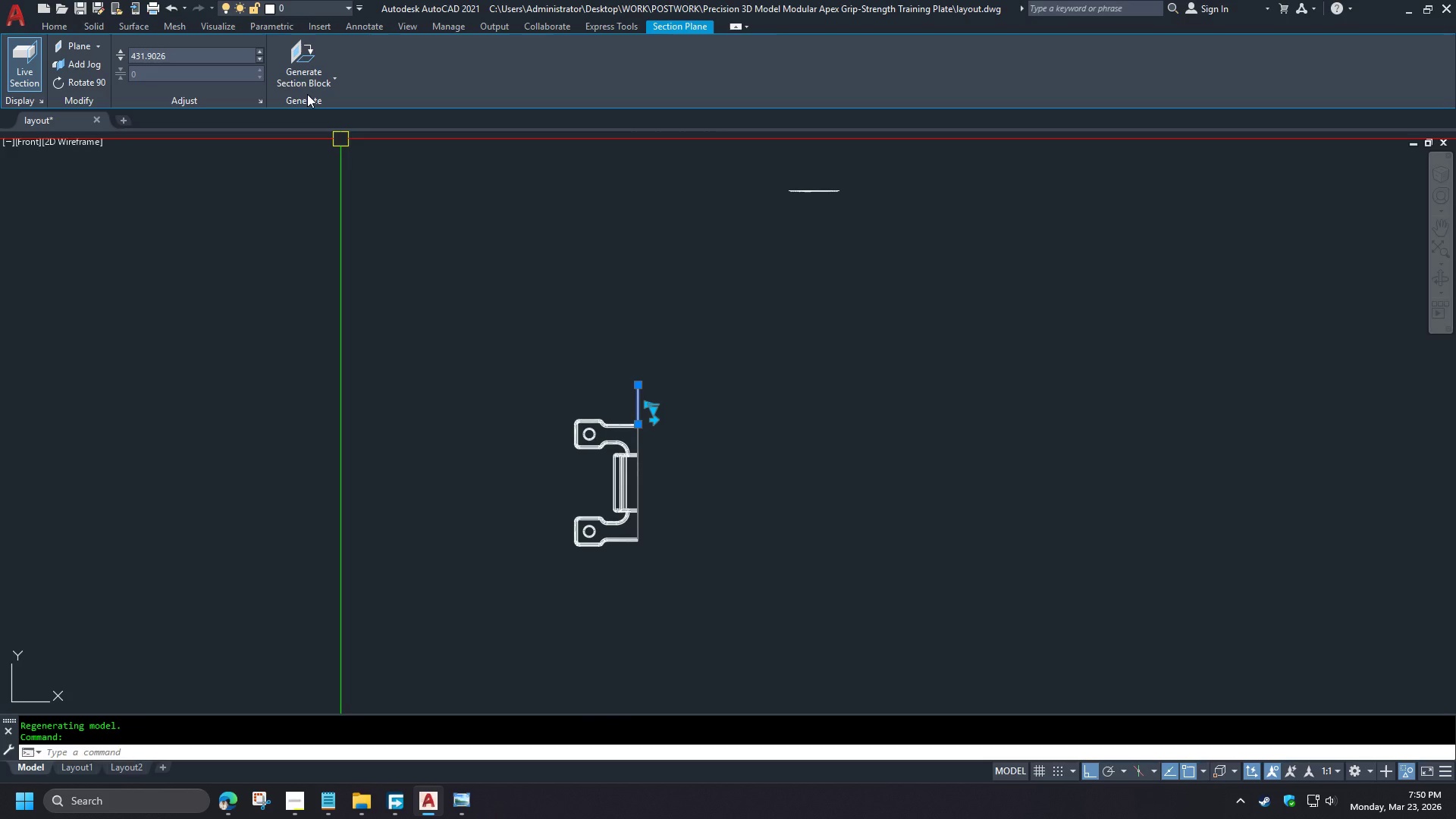 
left_click([304, 80])
 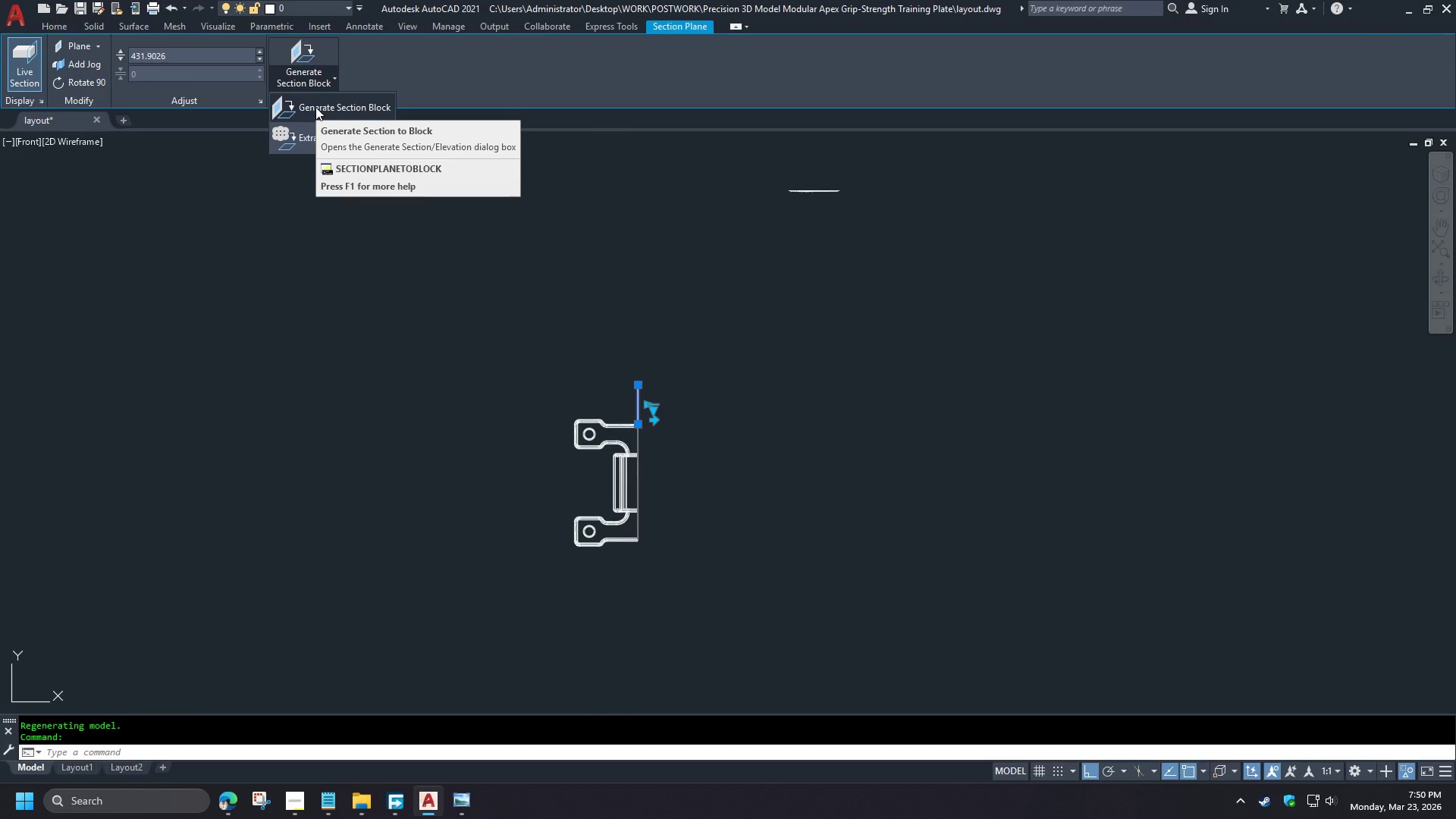 
scroll: coordinate [436, 396], scroll_direction: up, amount: 4.0
 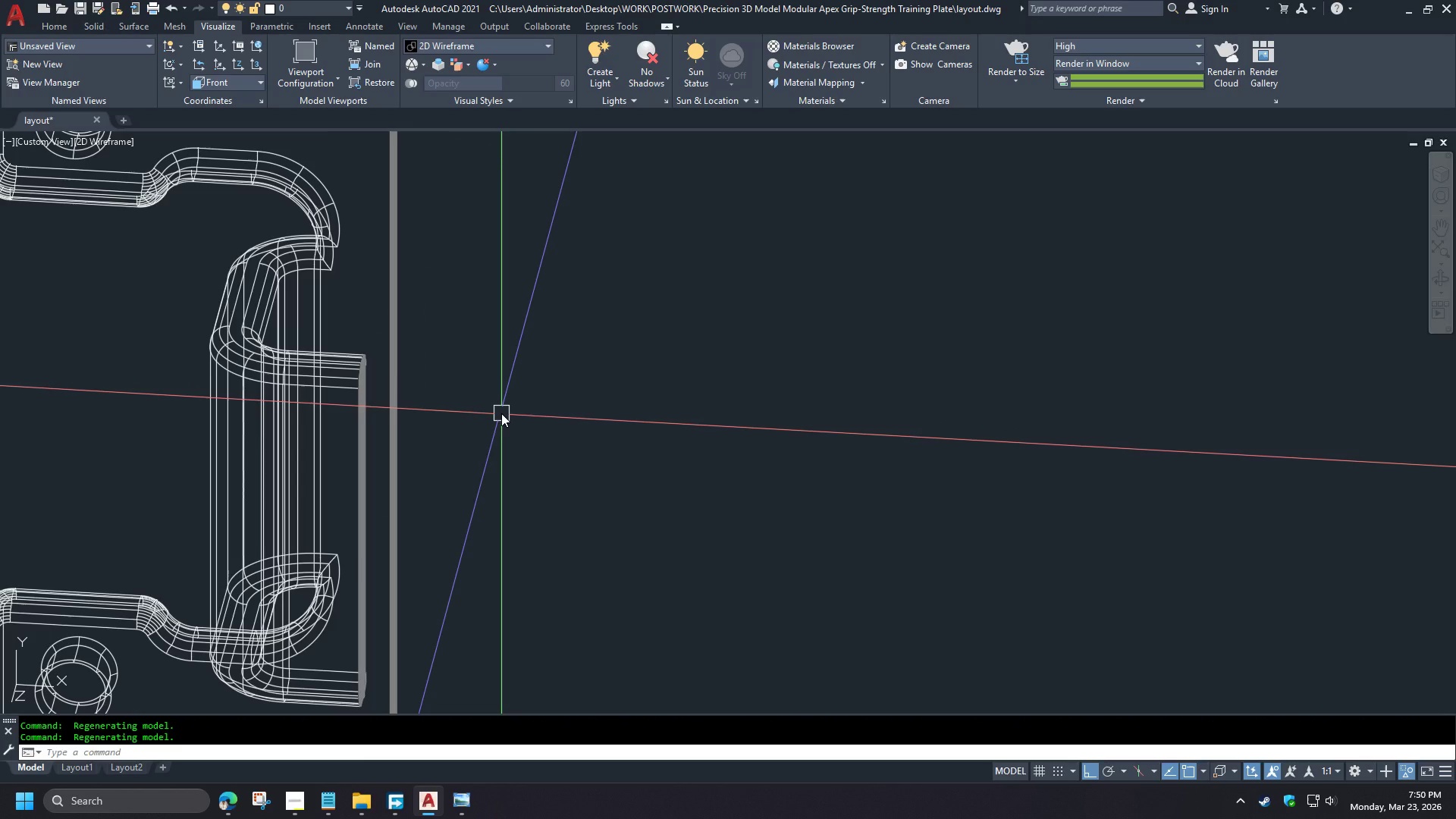 
key(Escape)
 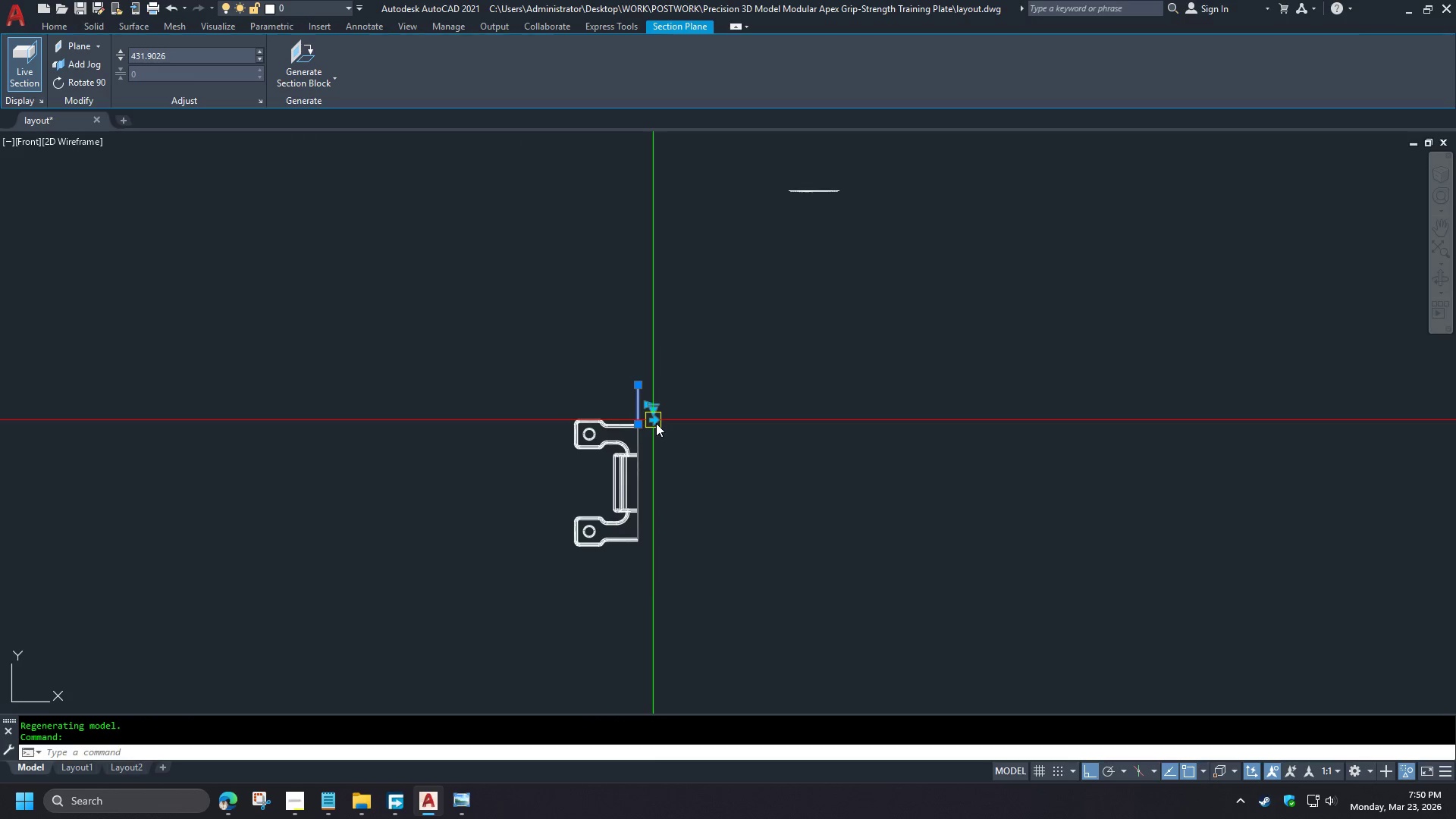 
scroll: coordinate [595, 511], scroll_direction: up, amount: 5.0
 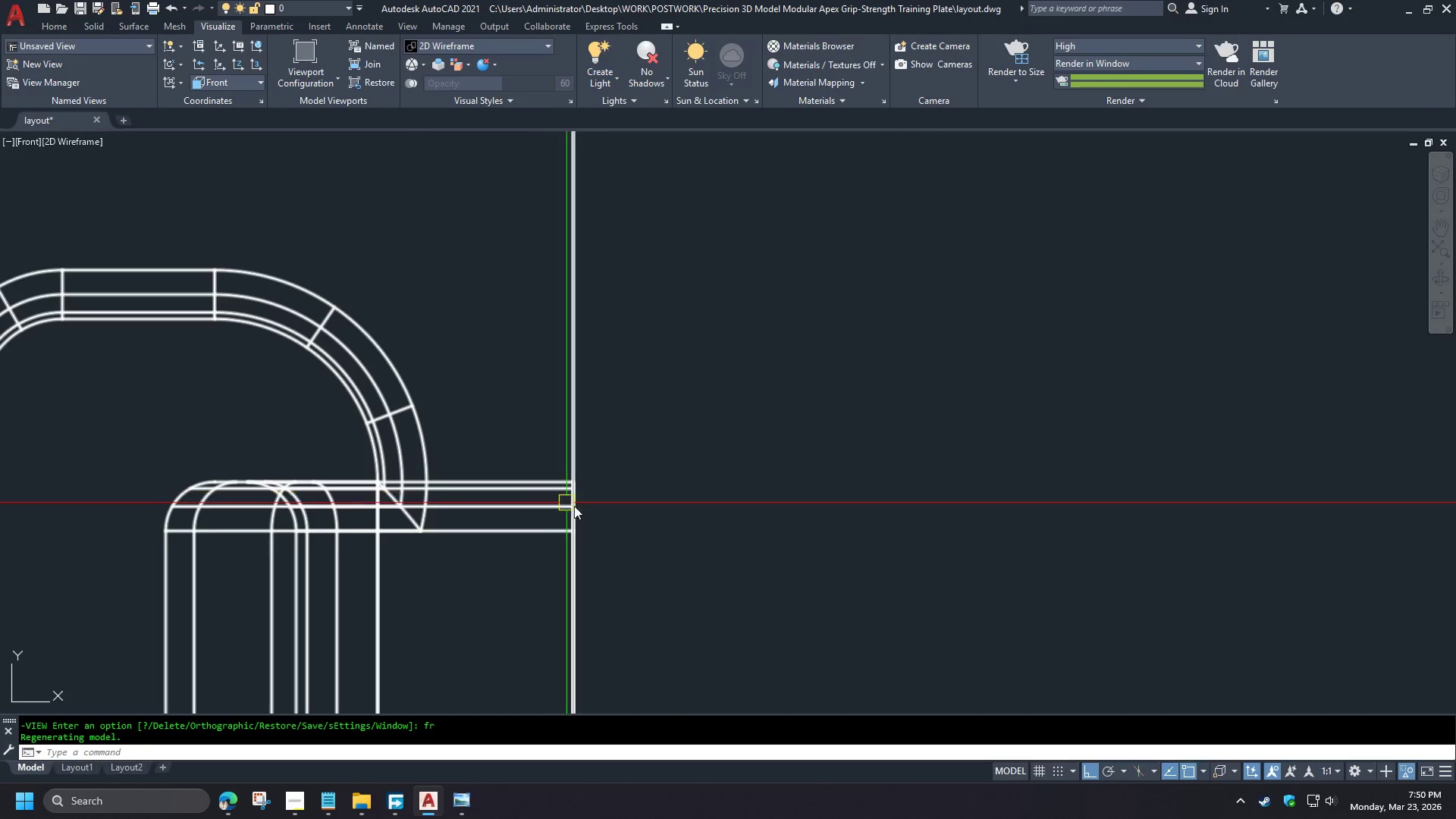 
left_click([656, 421])
 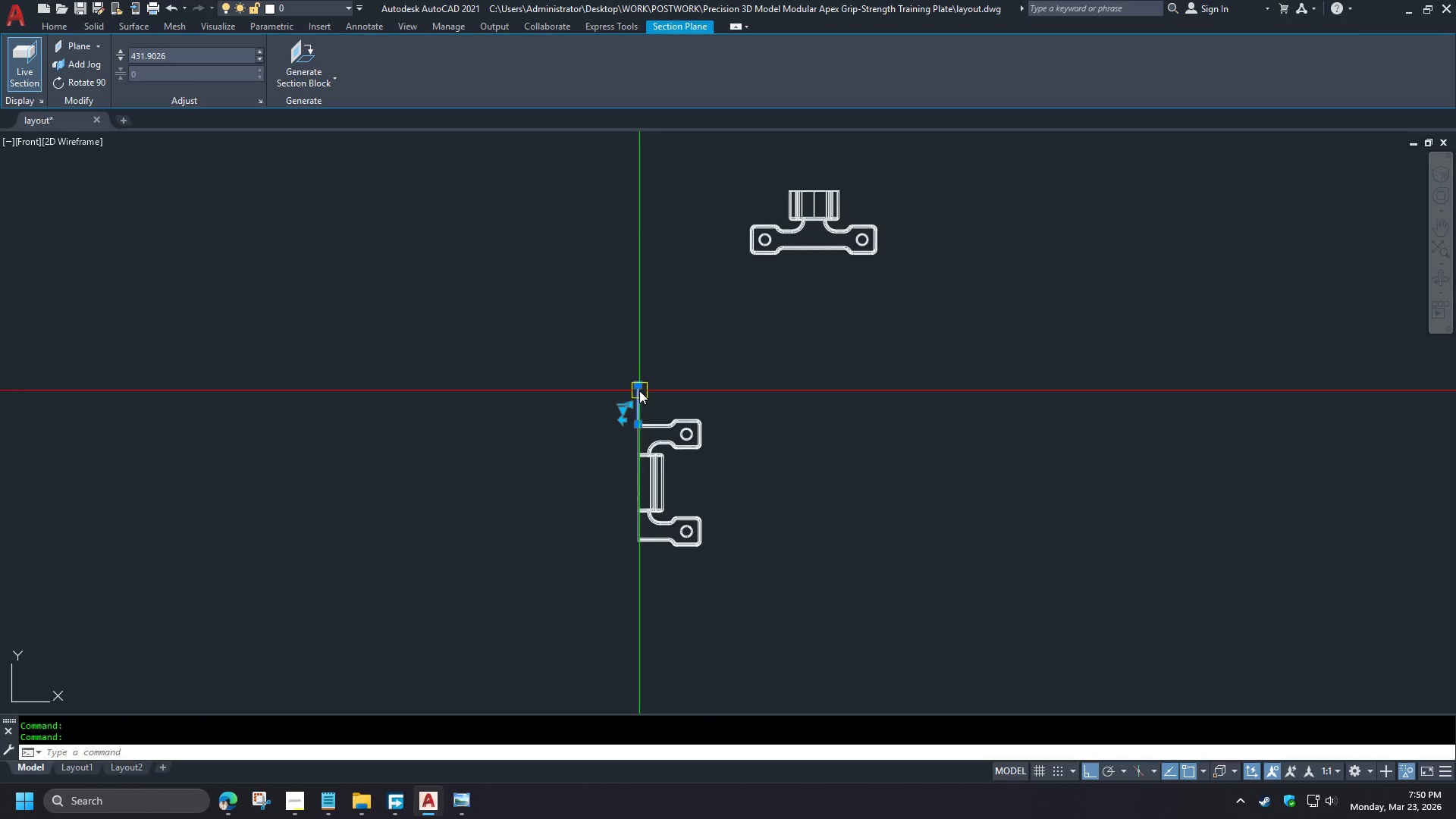 
scroll: coordinate [648, 438], scroll_direction: down, amount: 6.0
 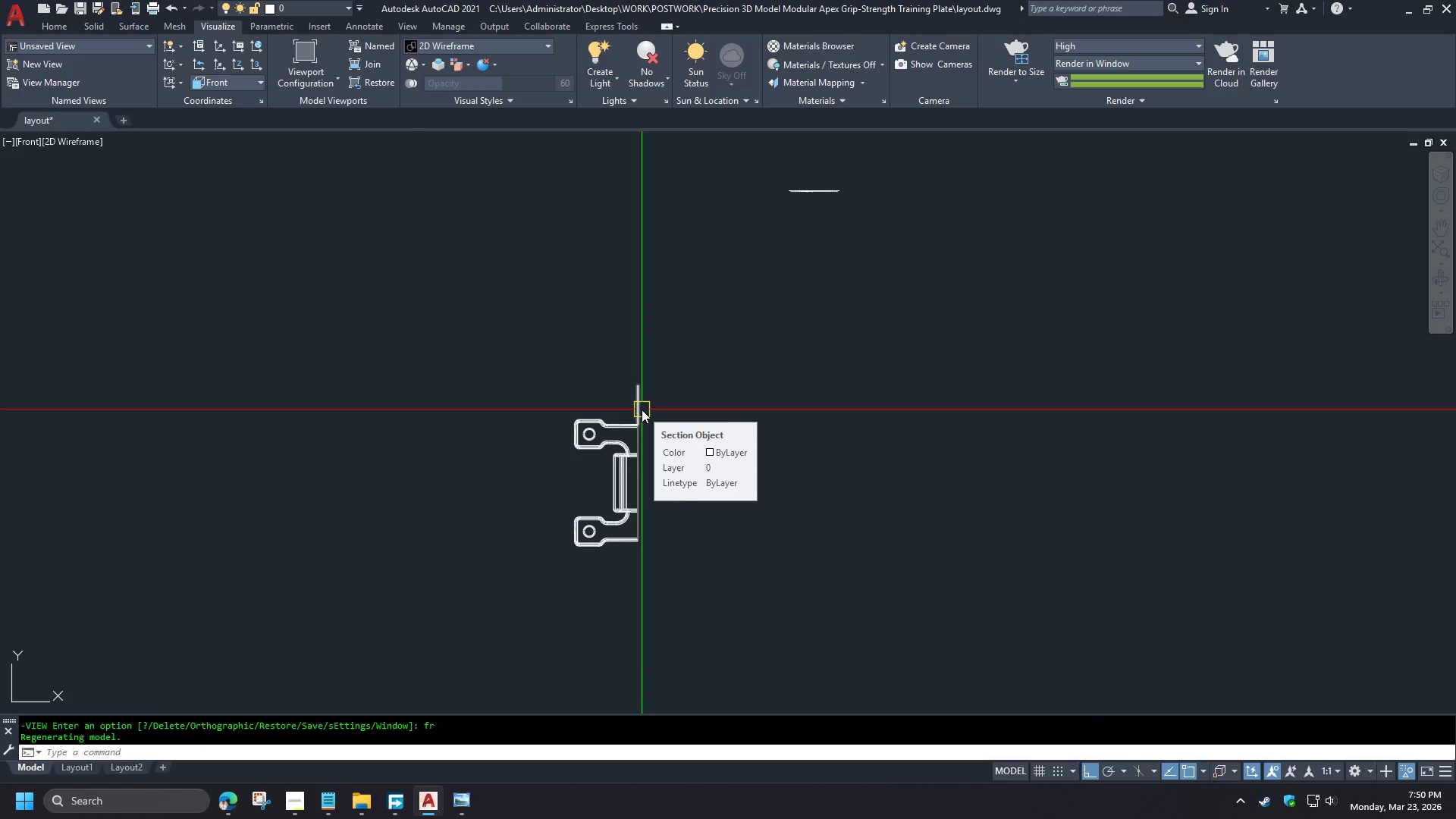 
right_click([639, 398])
 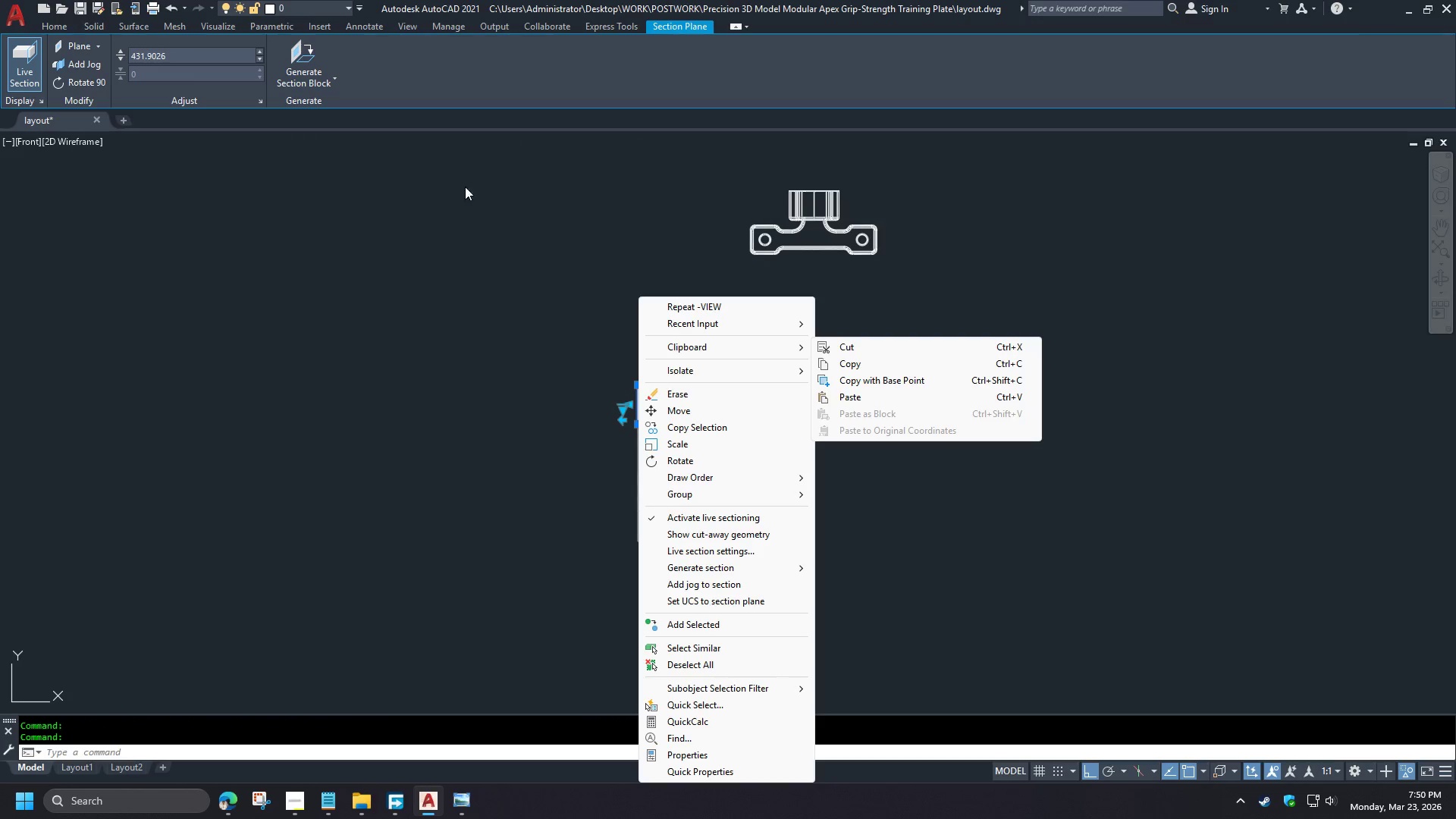 
left_click([316, 77])
 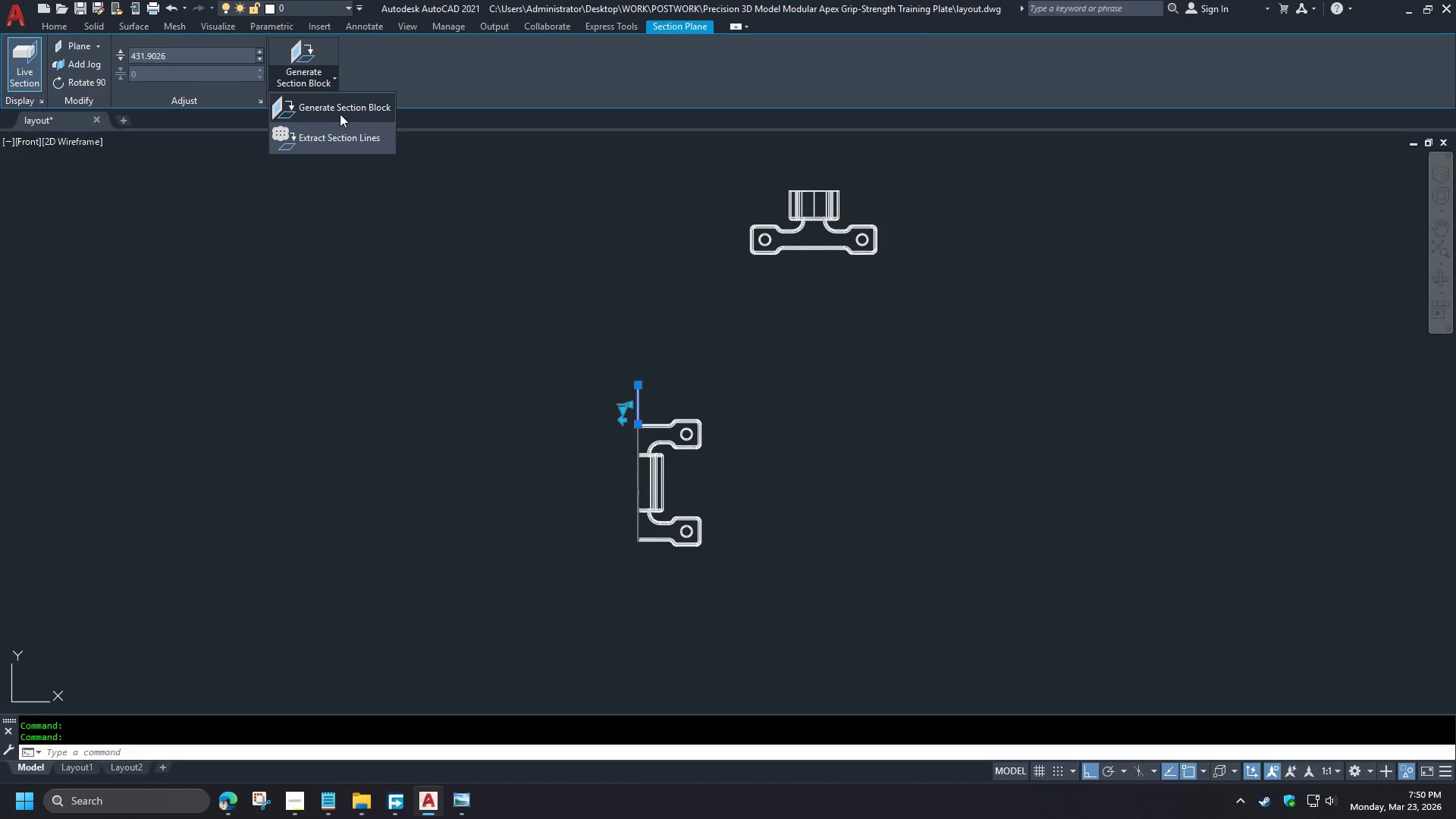 
left_click([337, 108])
 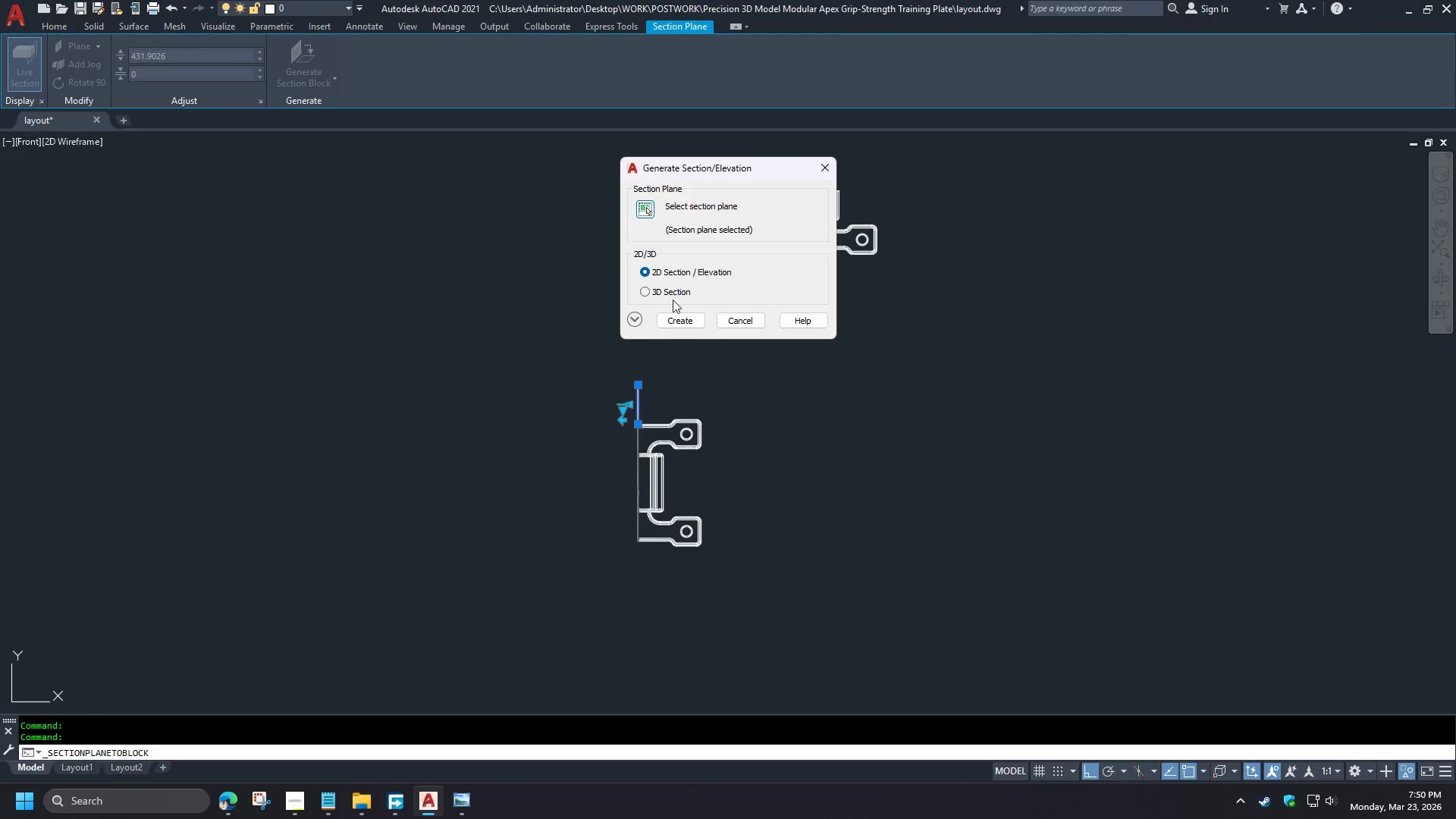 
double_click([675, 324])
 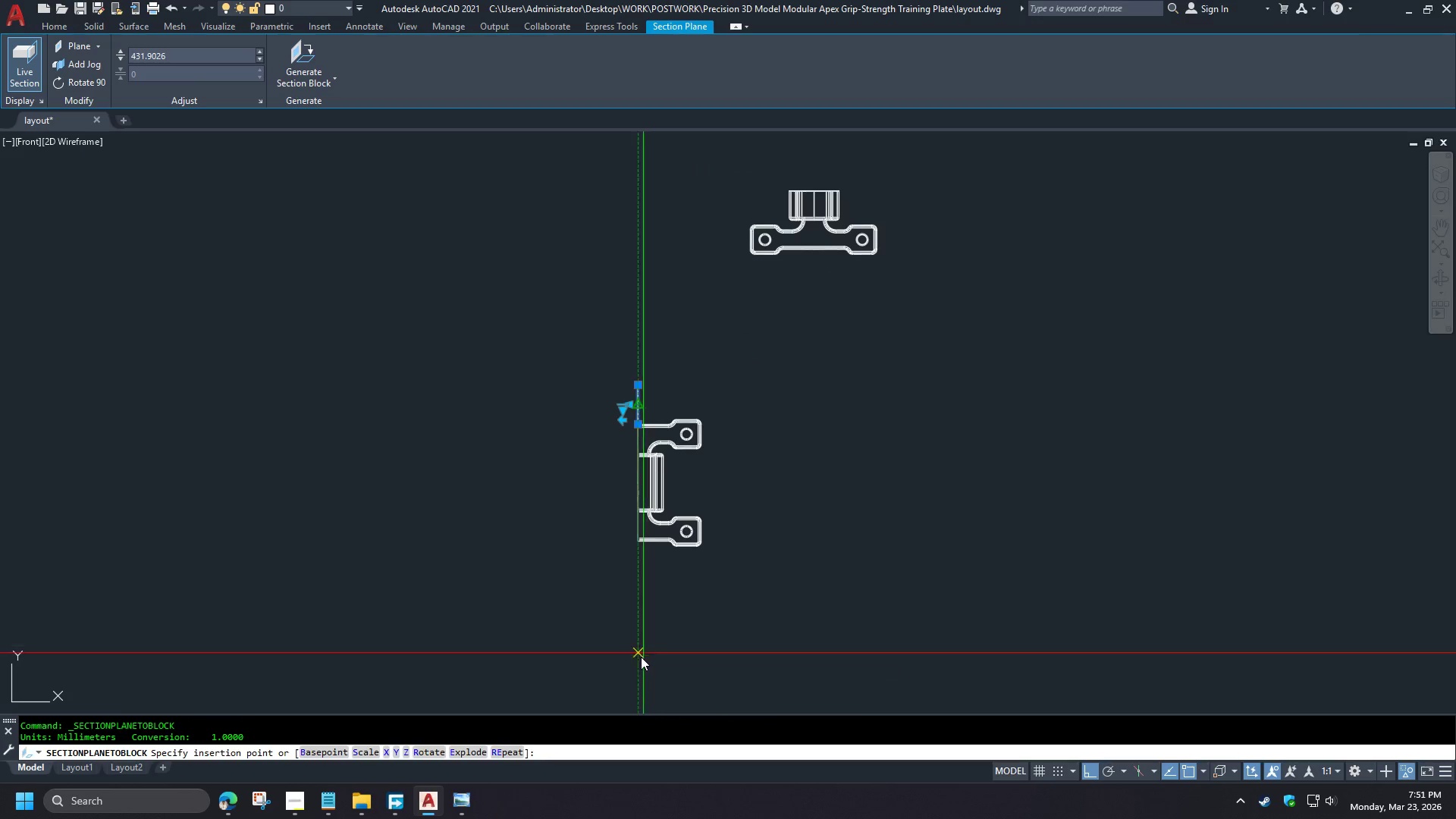 
left_click([635, 679])
 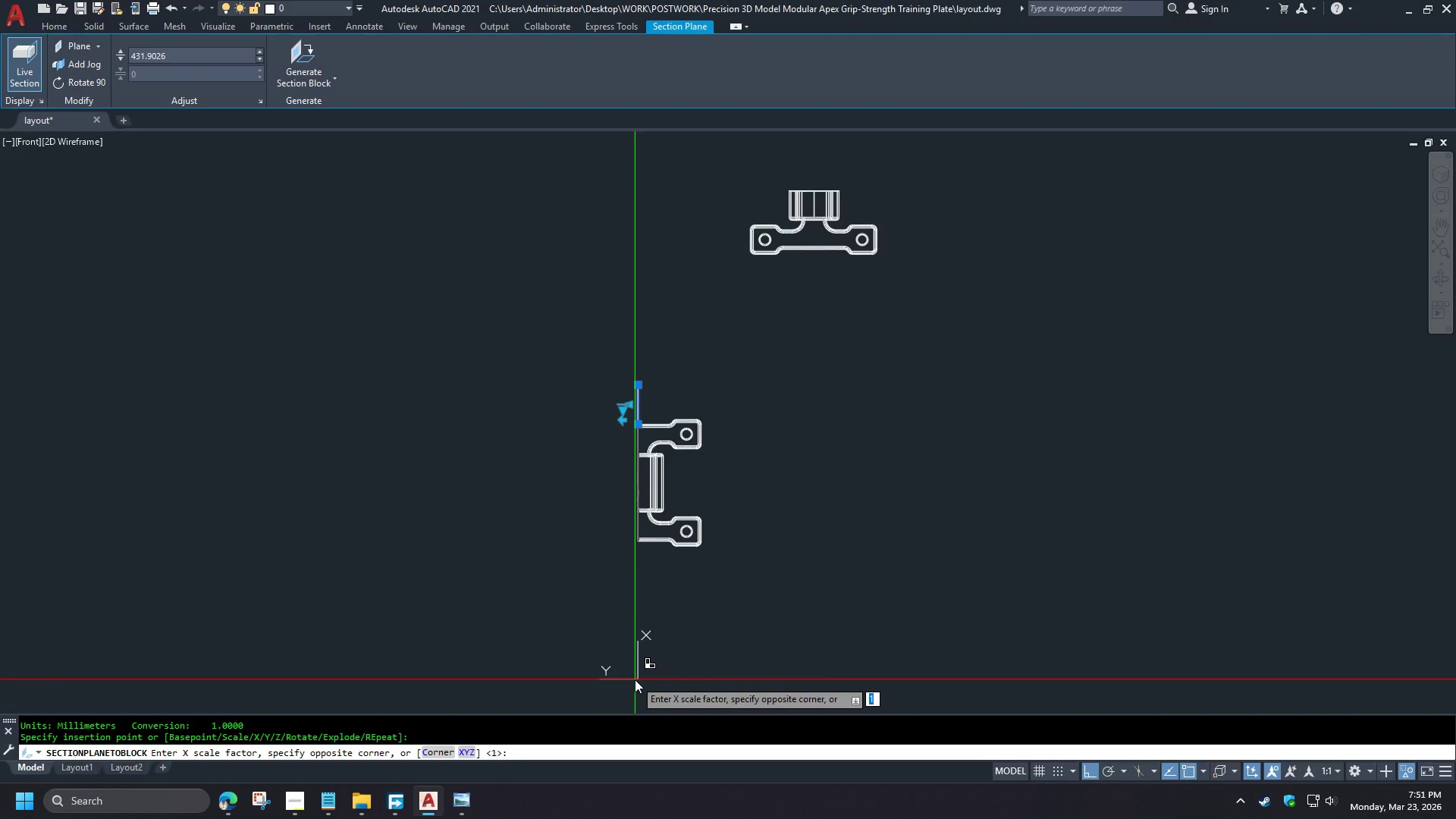 
key(Enter)
 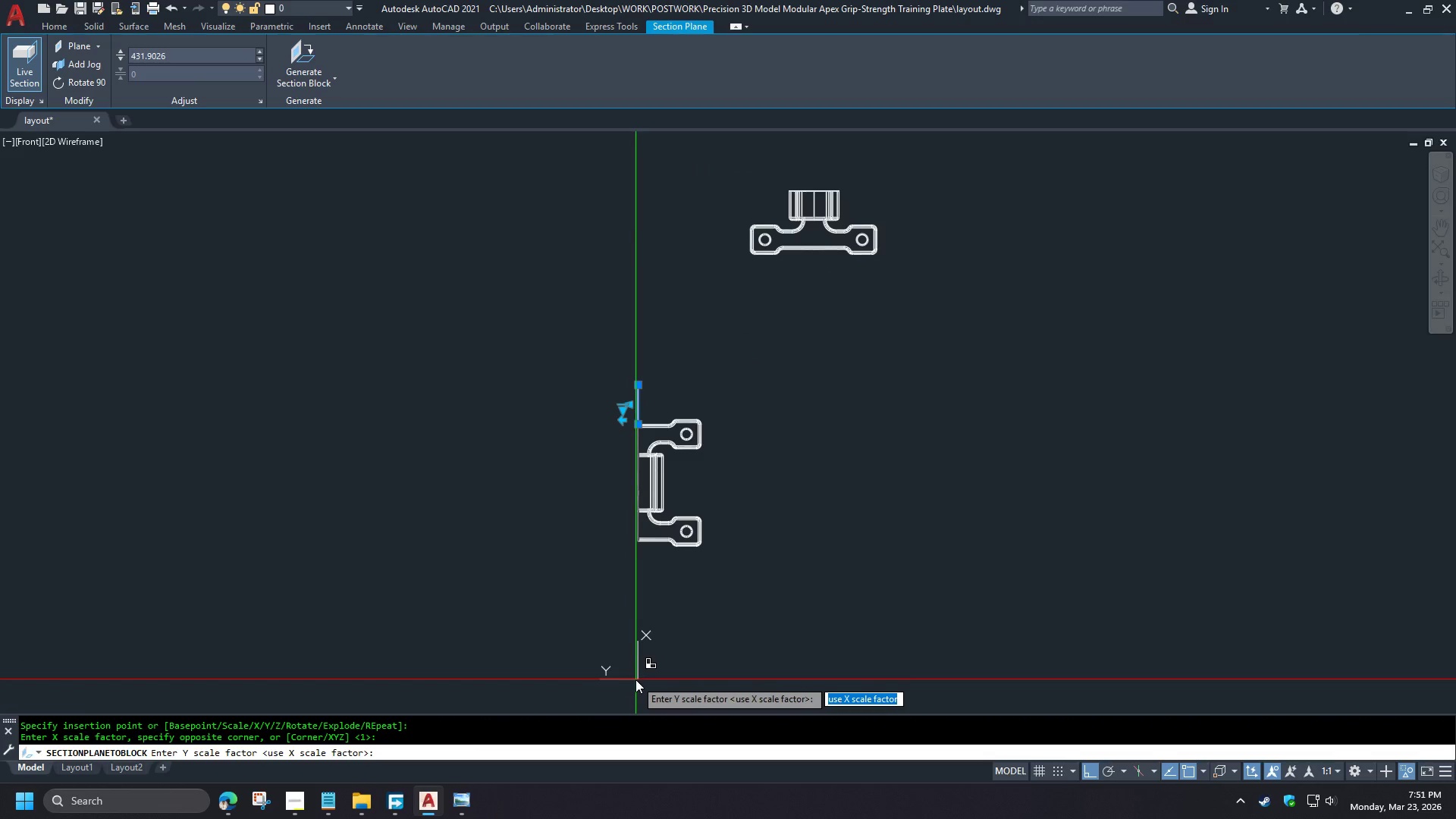 
key(Enter)
 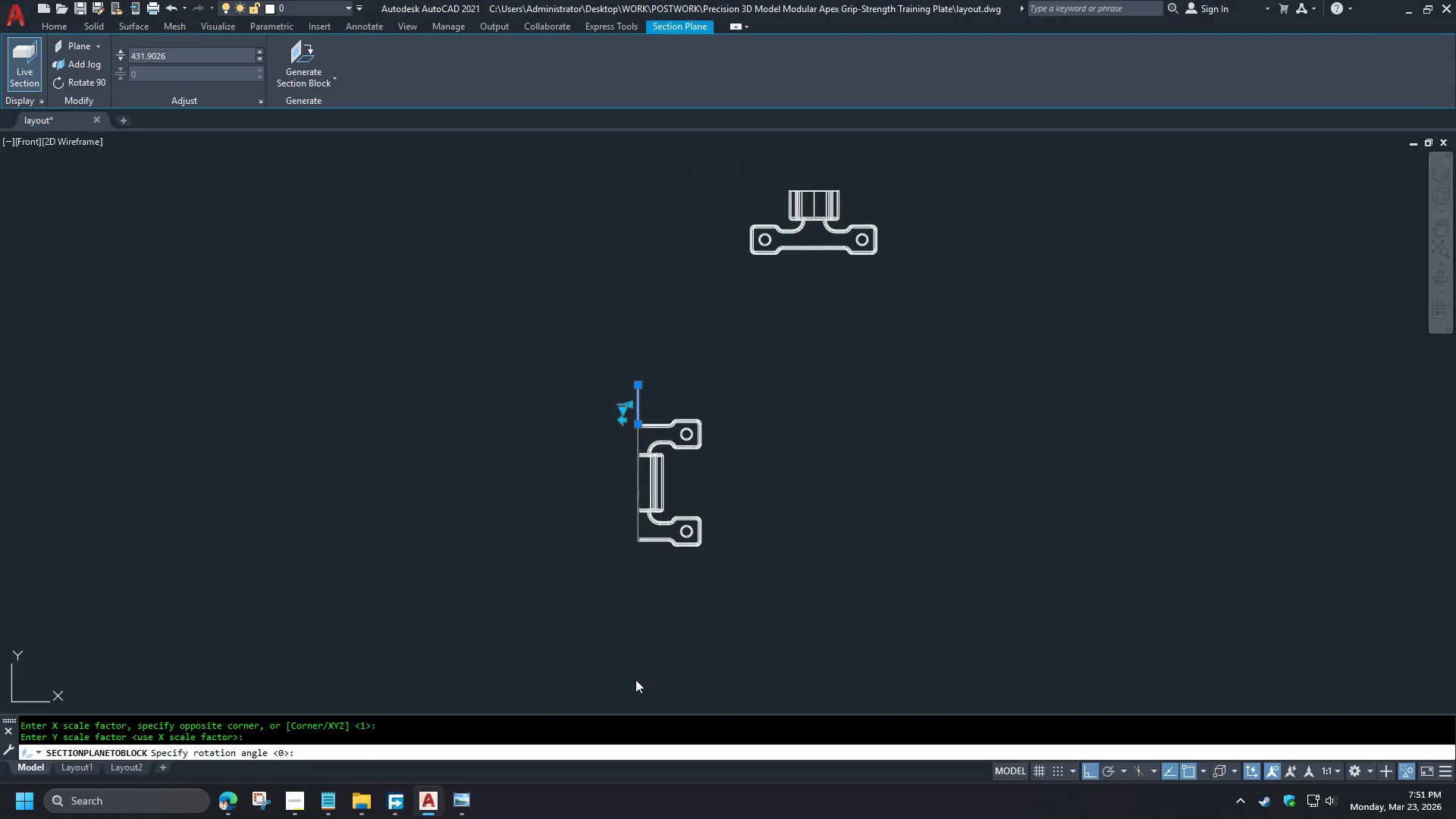 
key(Enter)
 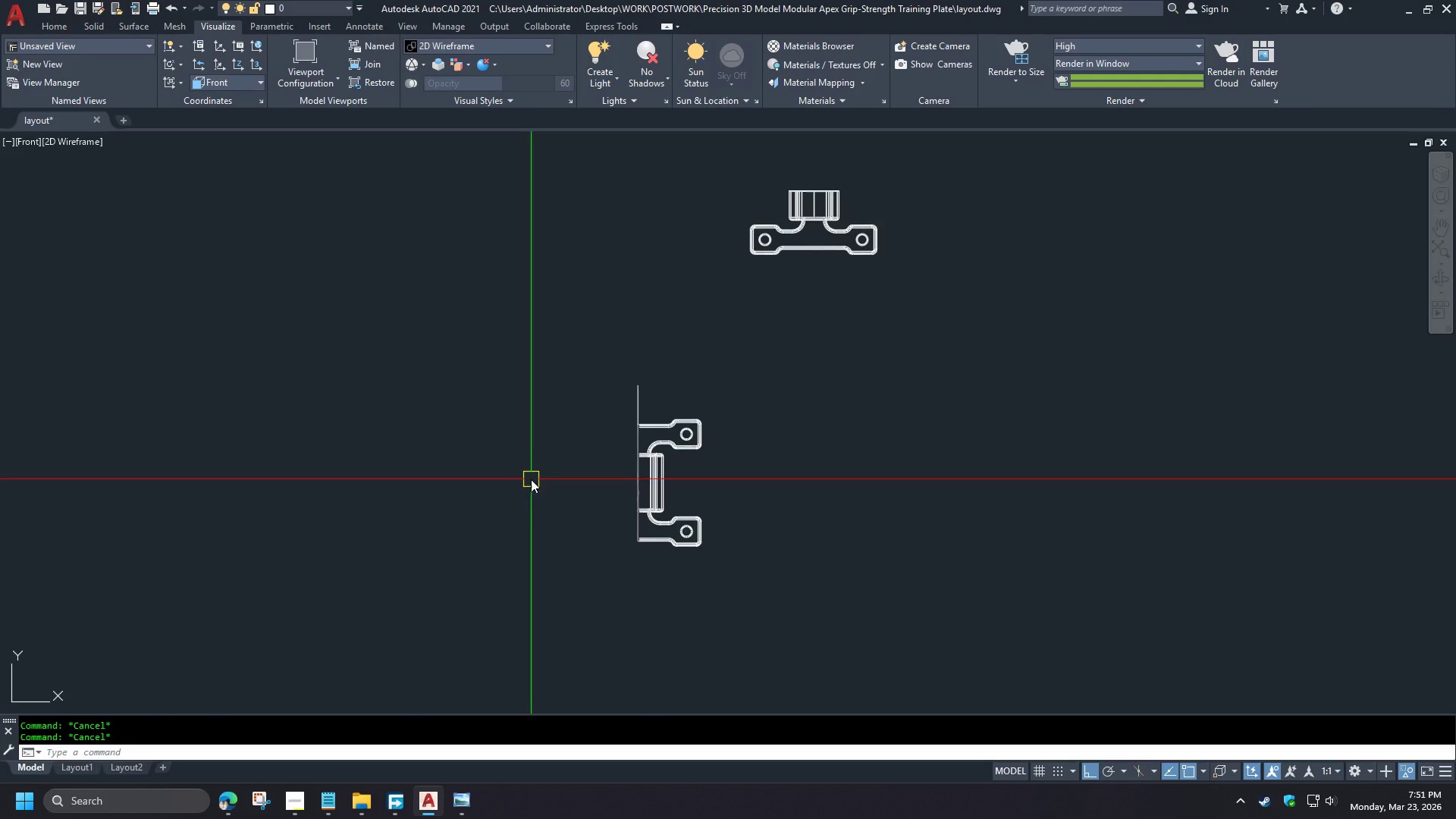 
type(re )
 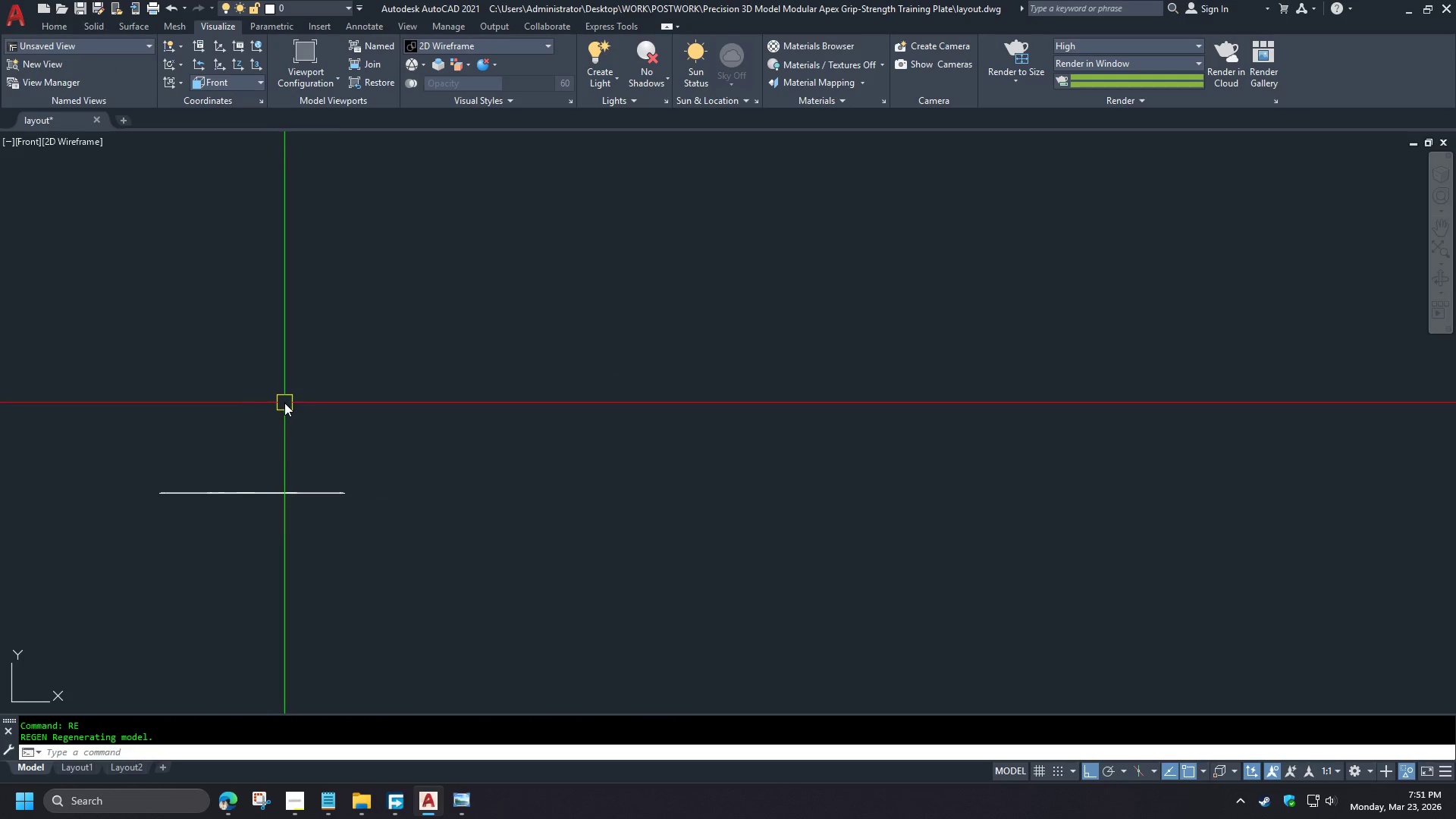 
double_click([380, 458])
 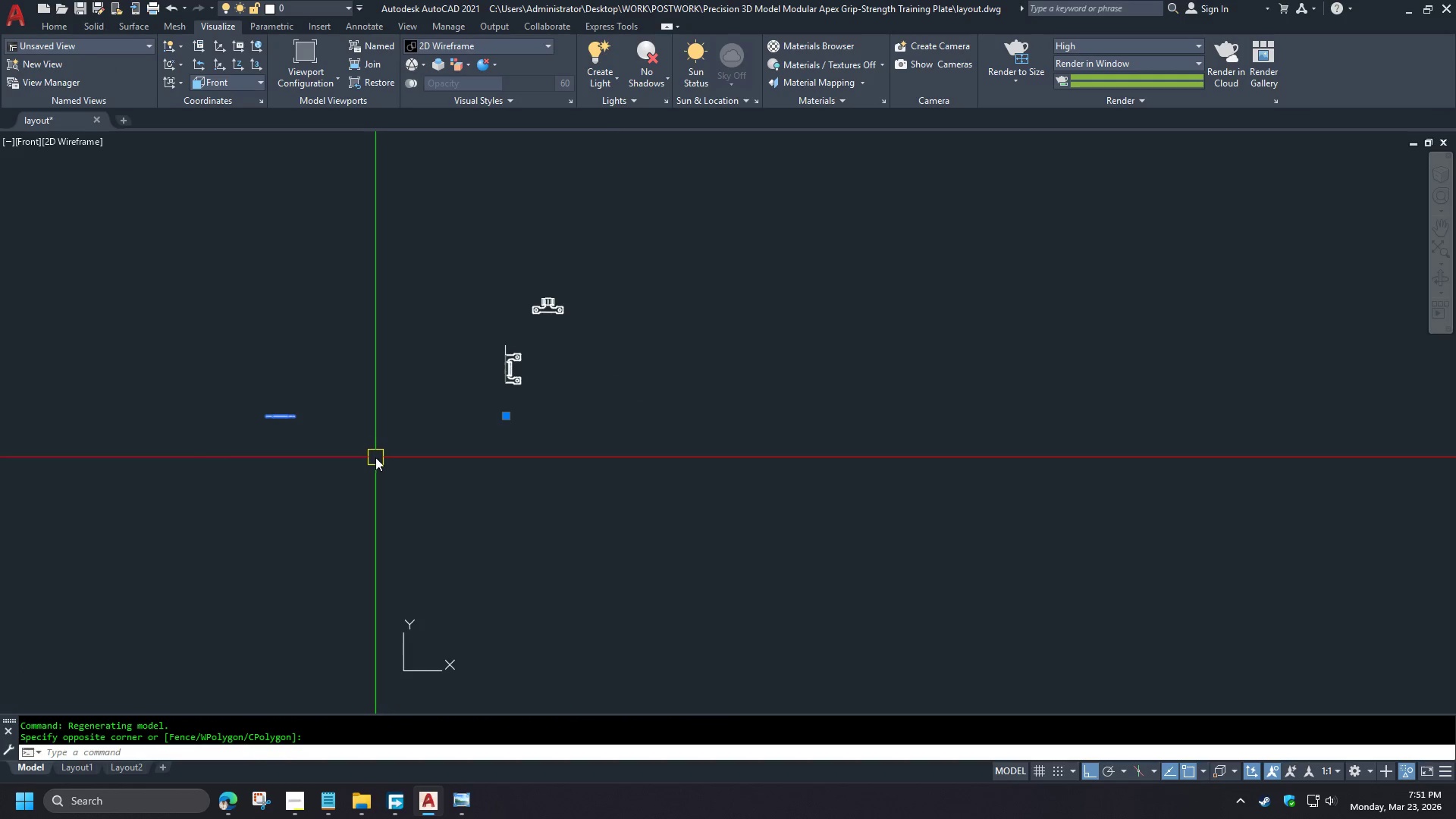 
key(E)
 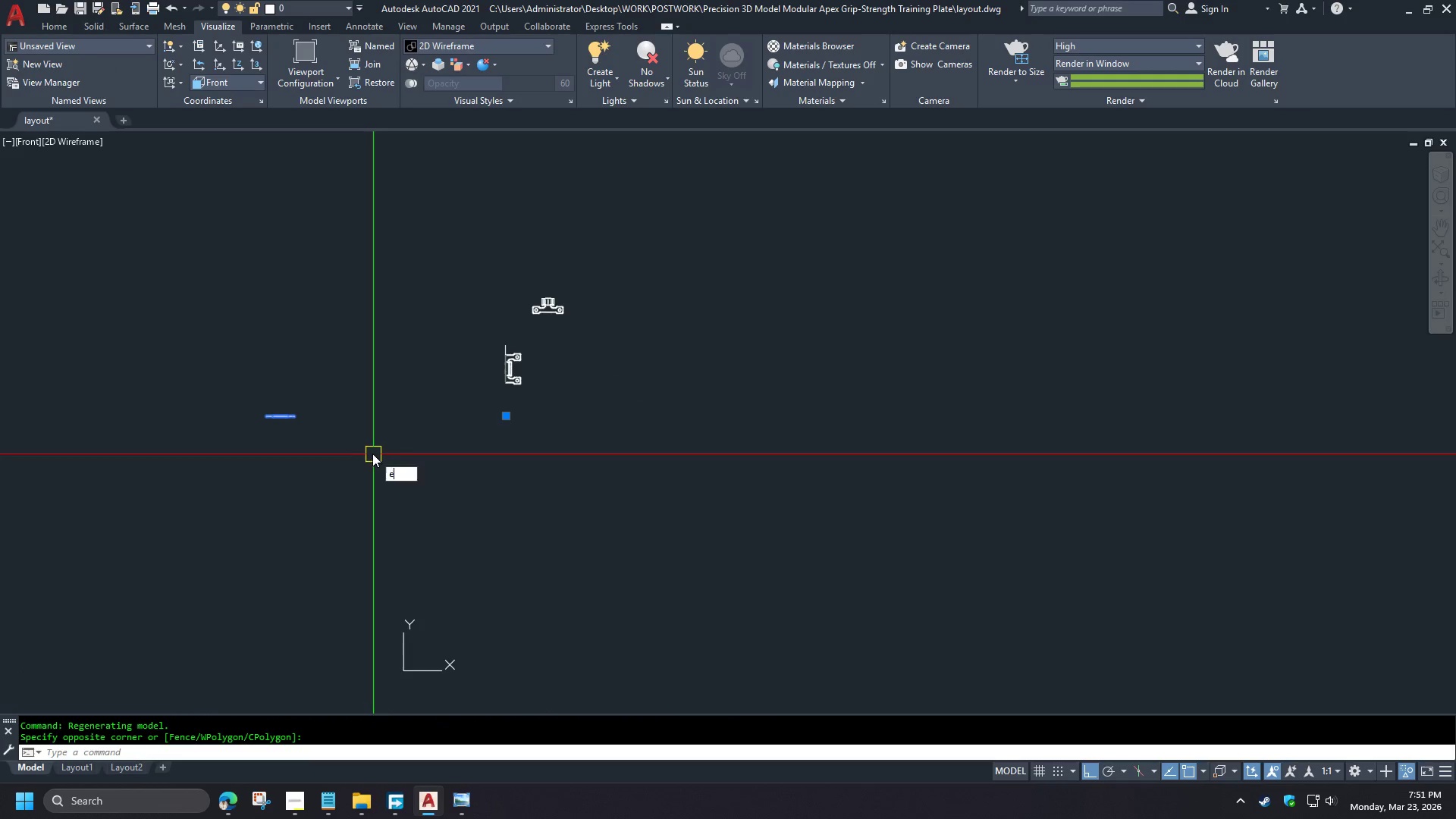 
key(Space)
 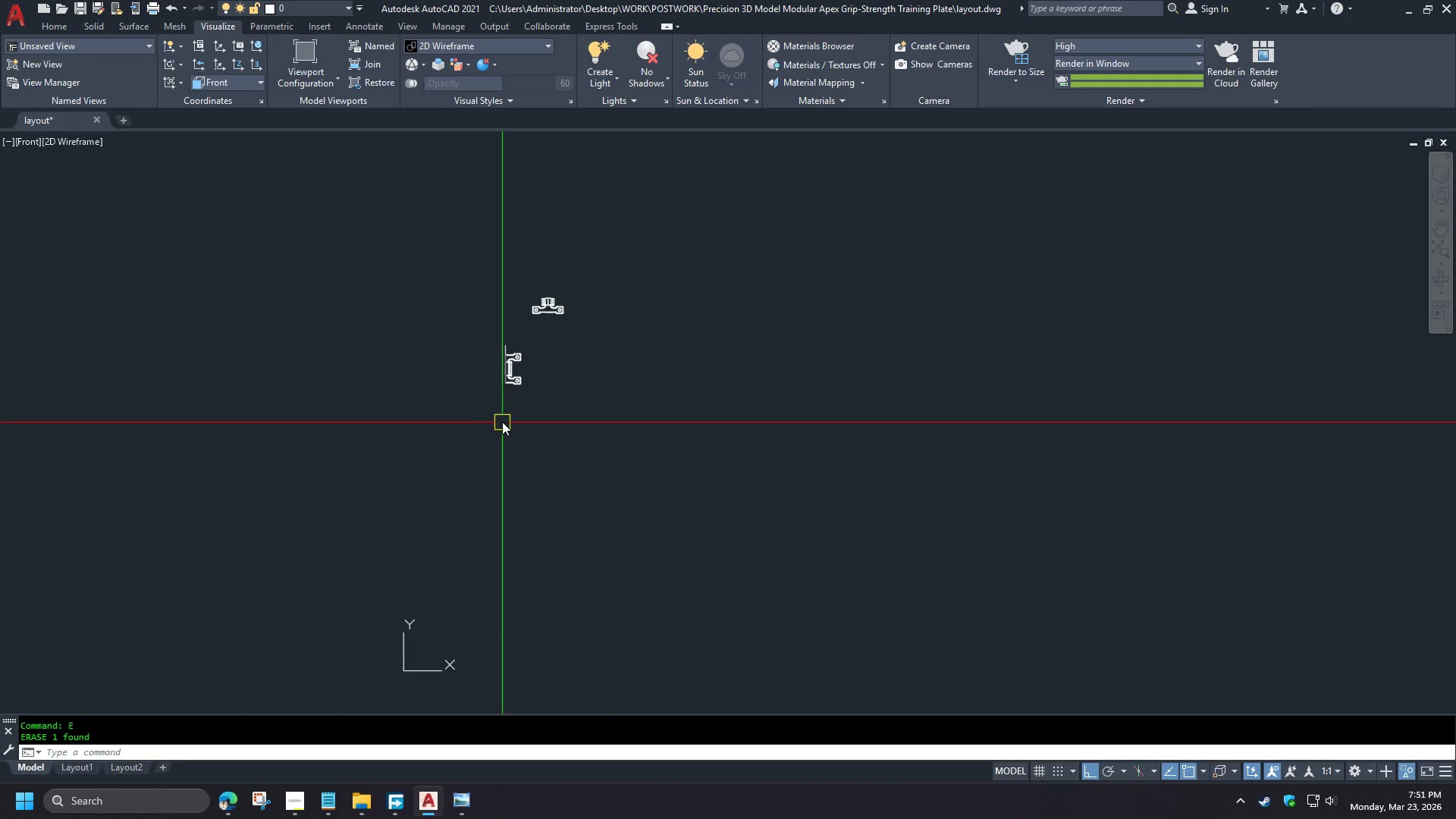 
left_click([535, 354])
 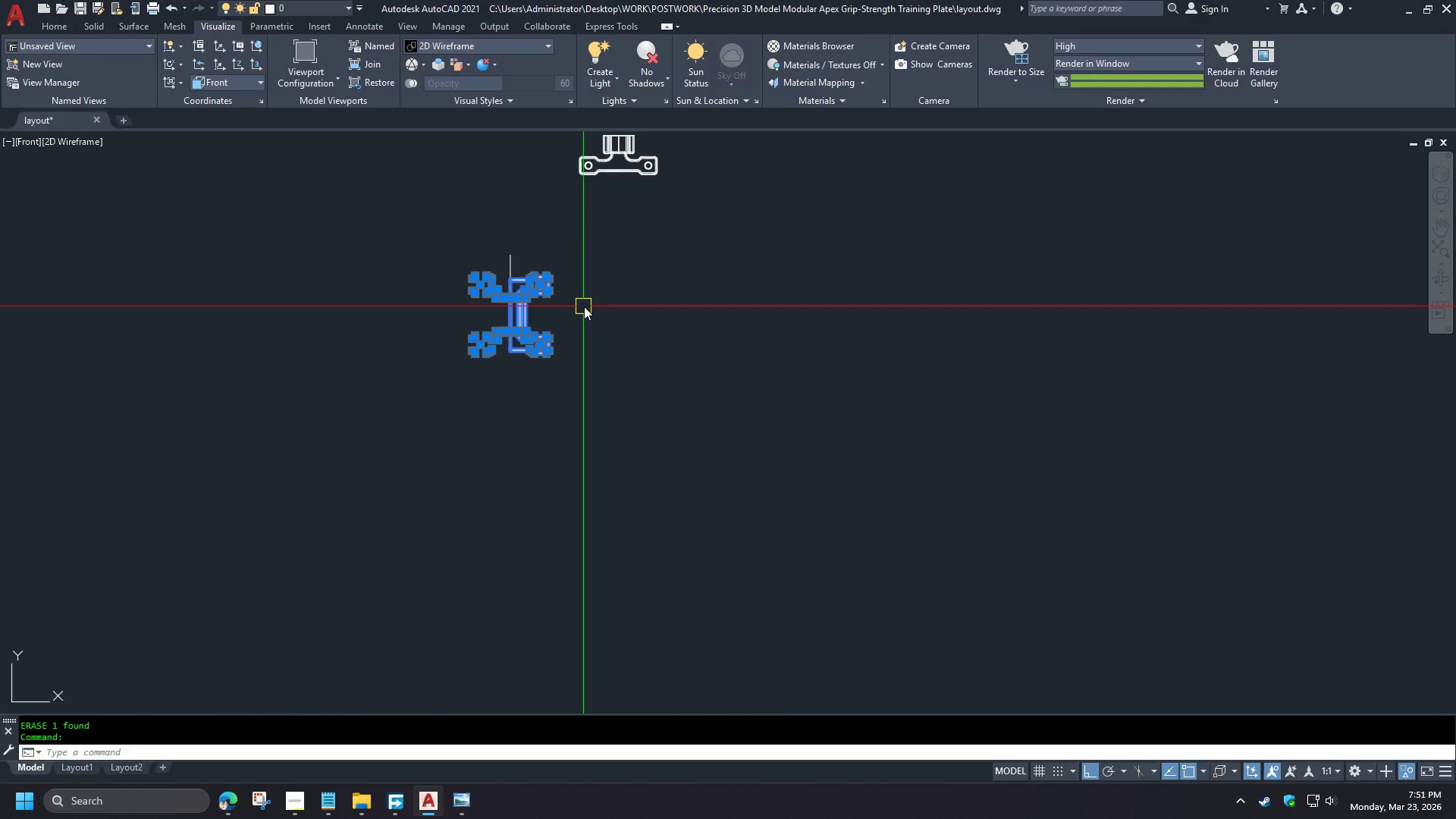 
key(Escape)
 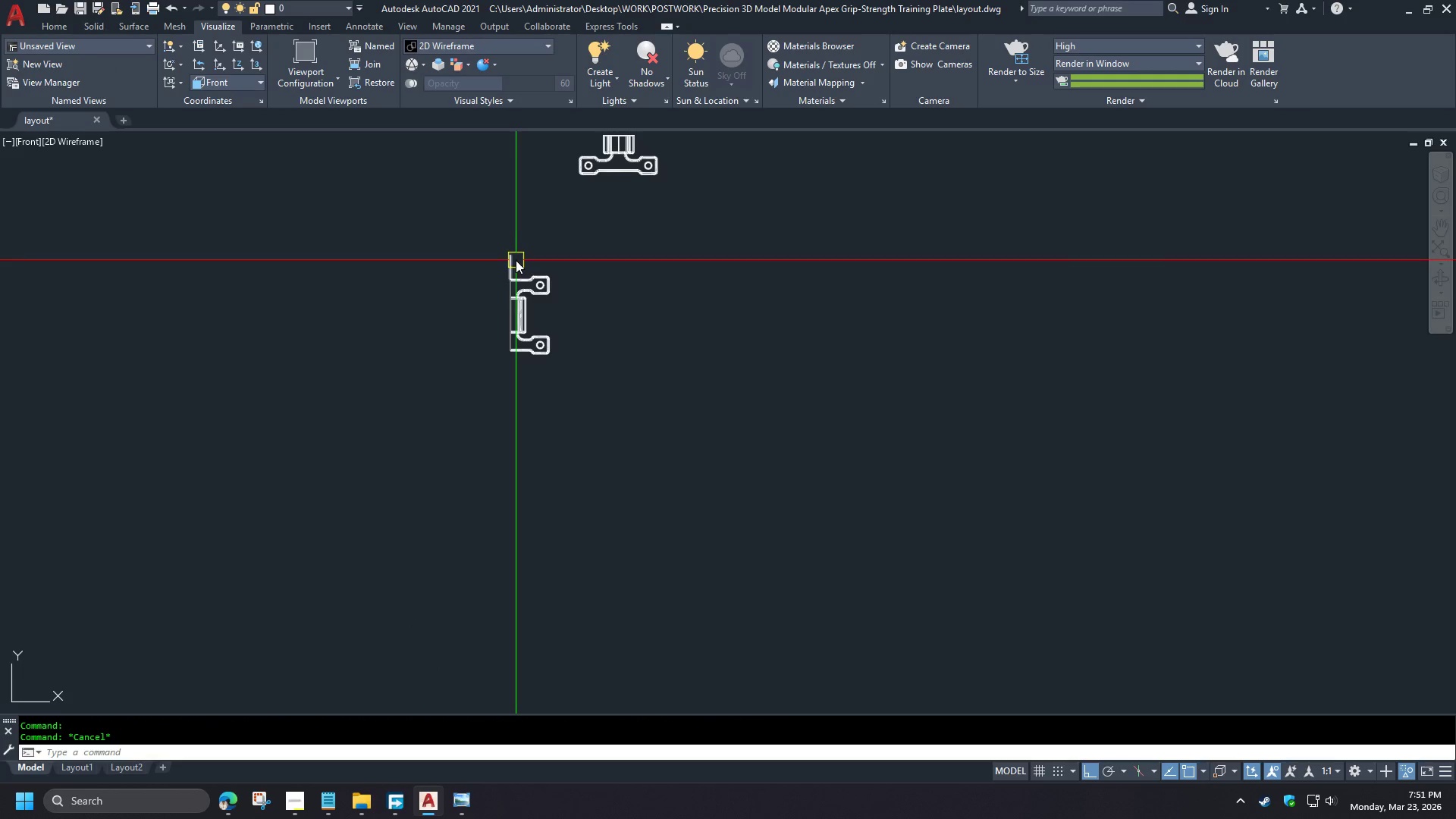 
left_click([516, 260])
 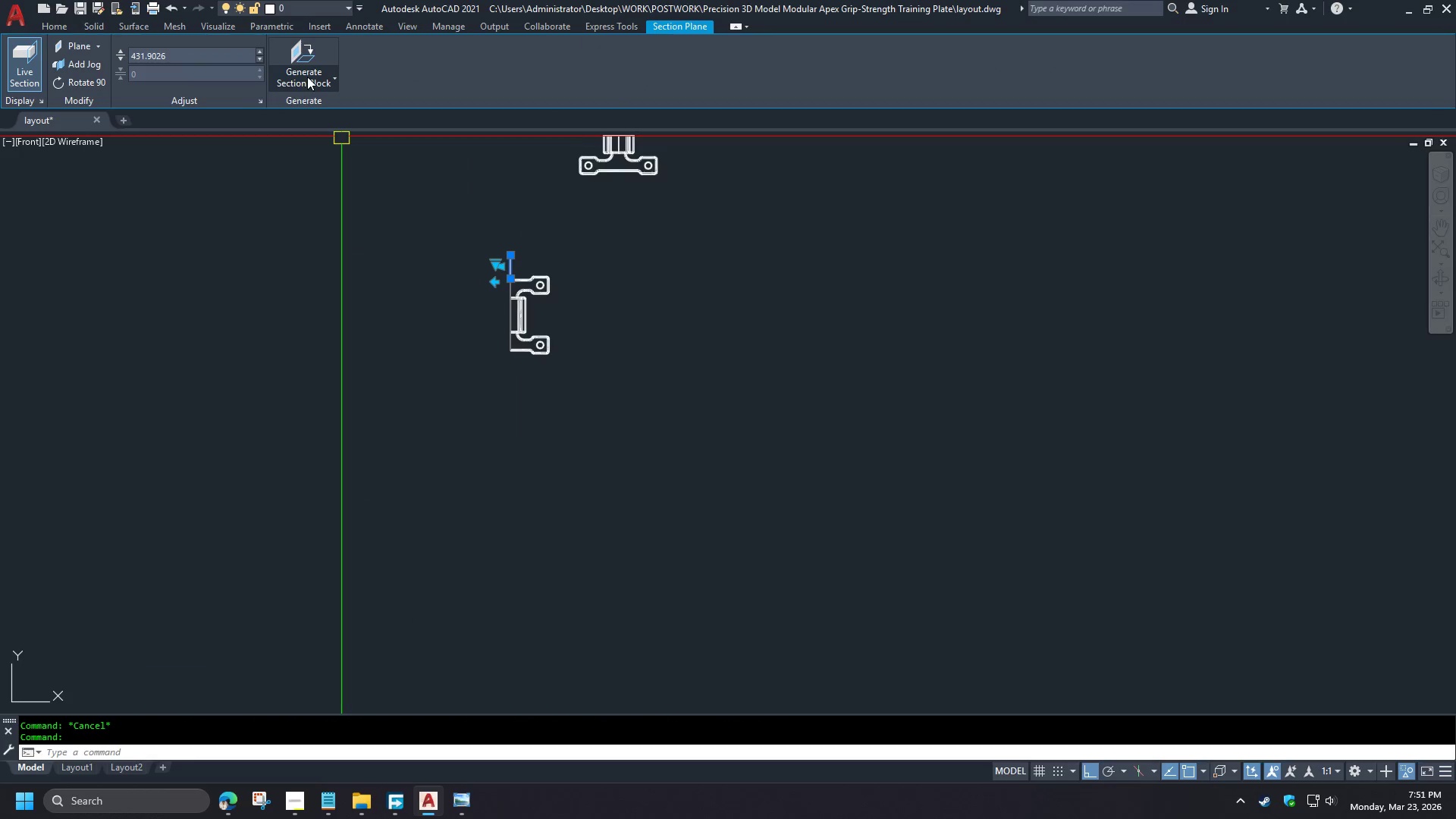 
left_click([307, 78])
 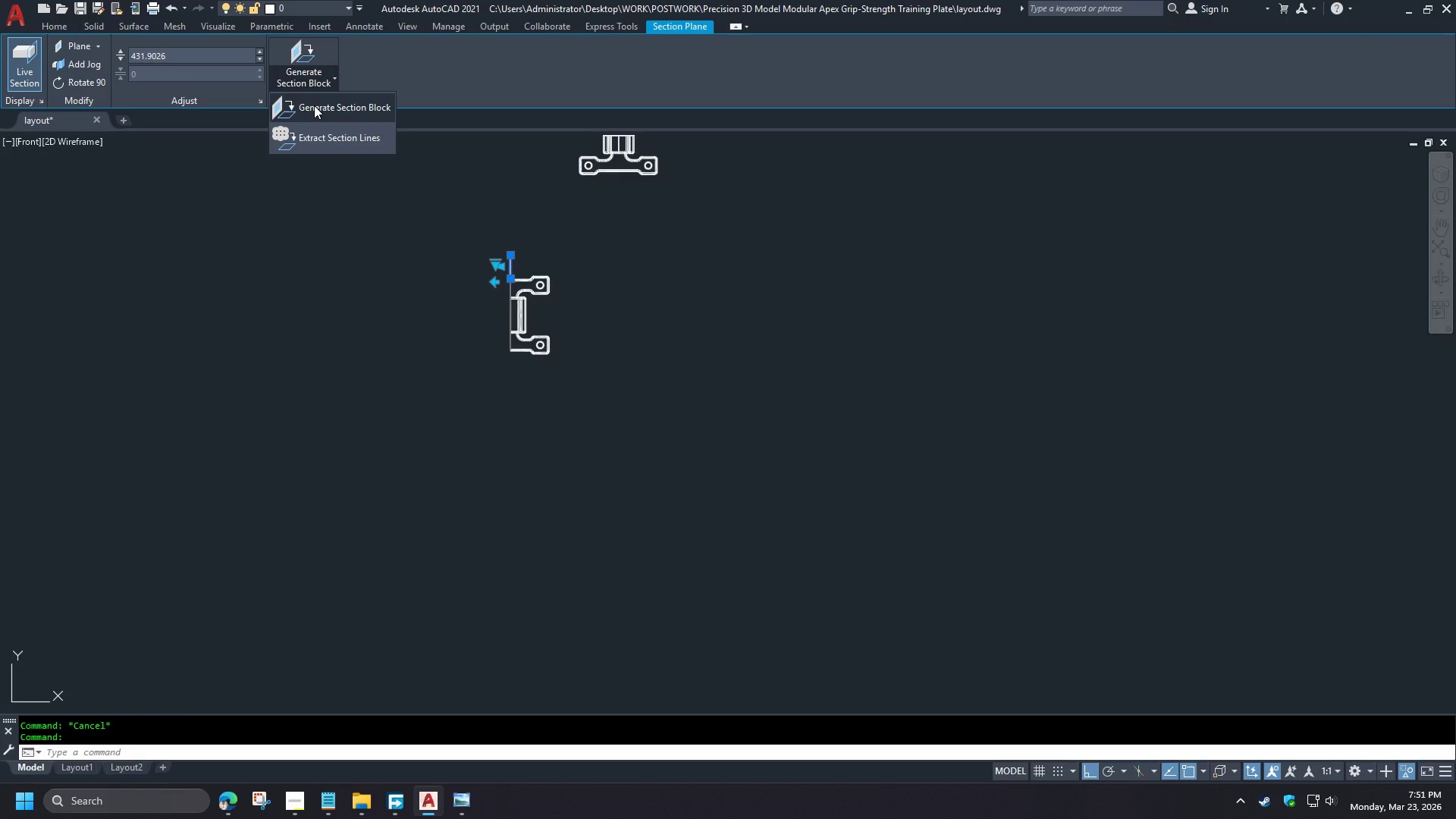 
left_click([314, 105])
 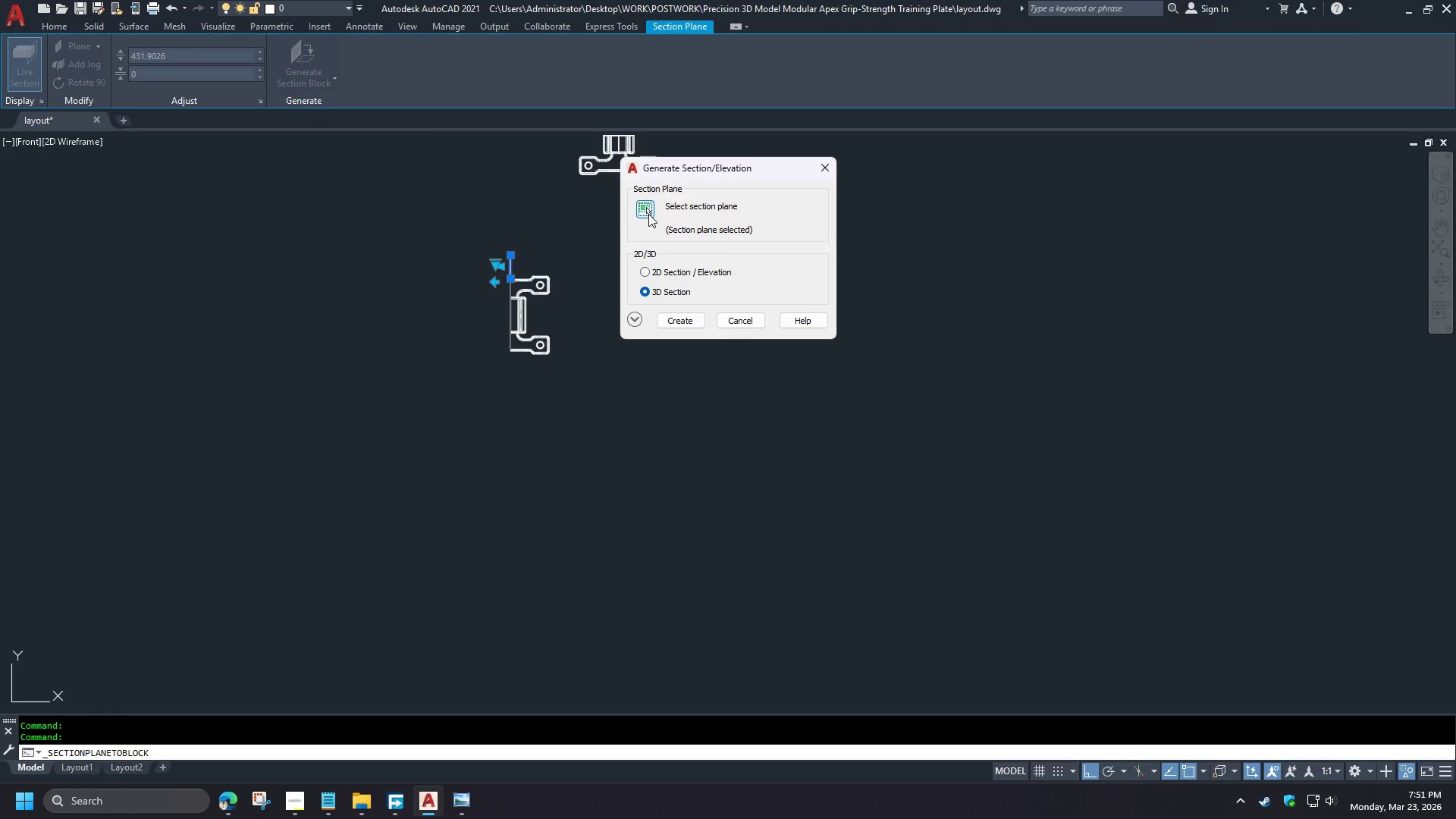 
scroll: coordinate [570, 384], scroll_direction: down, amount: 2.0
 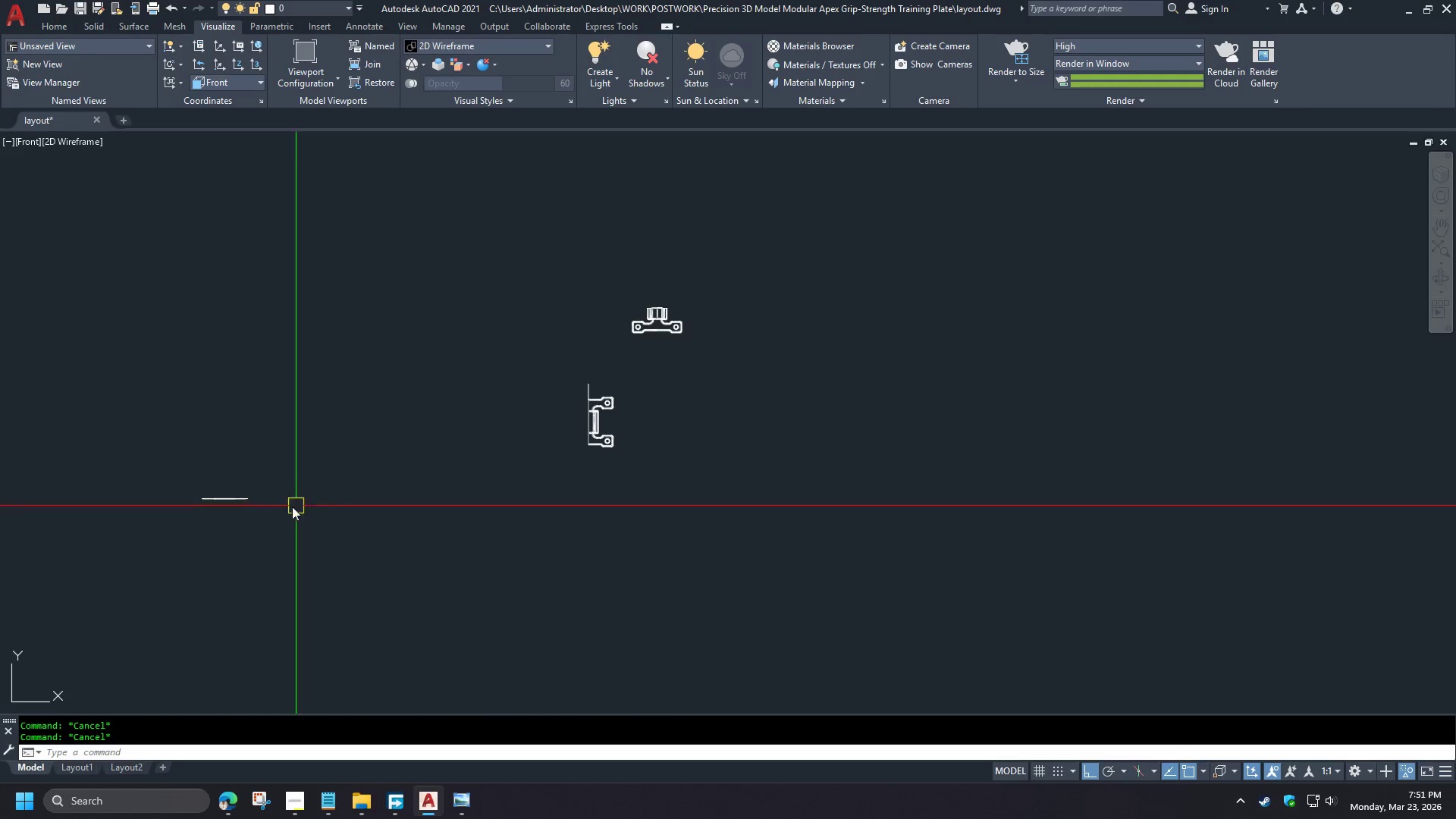 
scroll: coordinate [209, 497], scroll_direction: up, amount: 3.0
 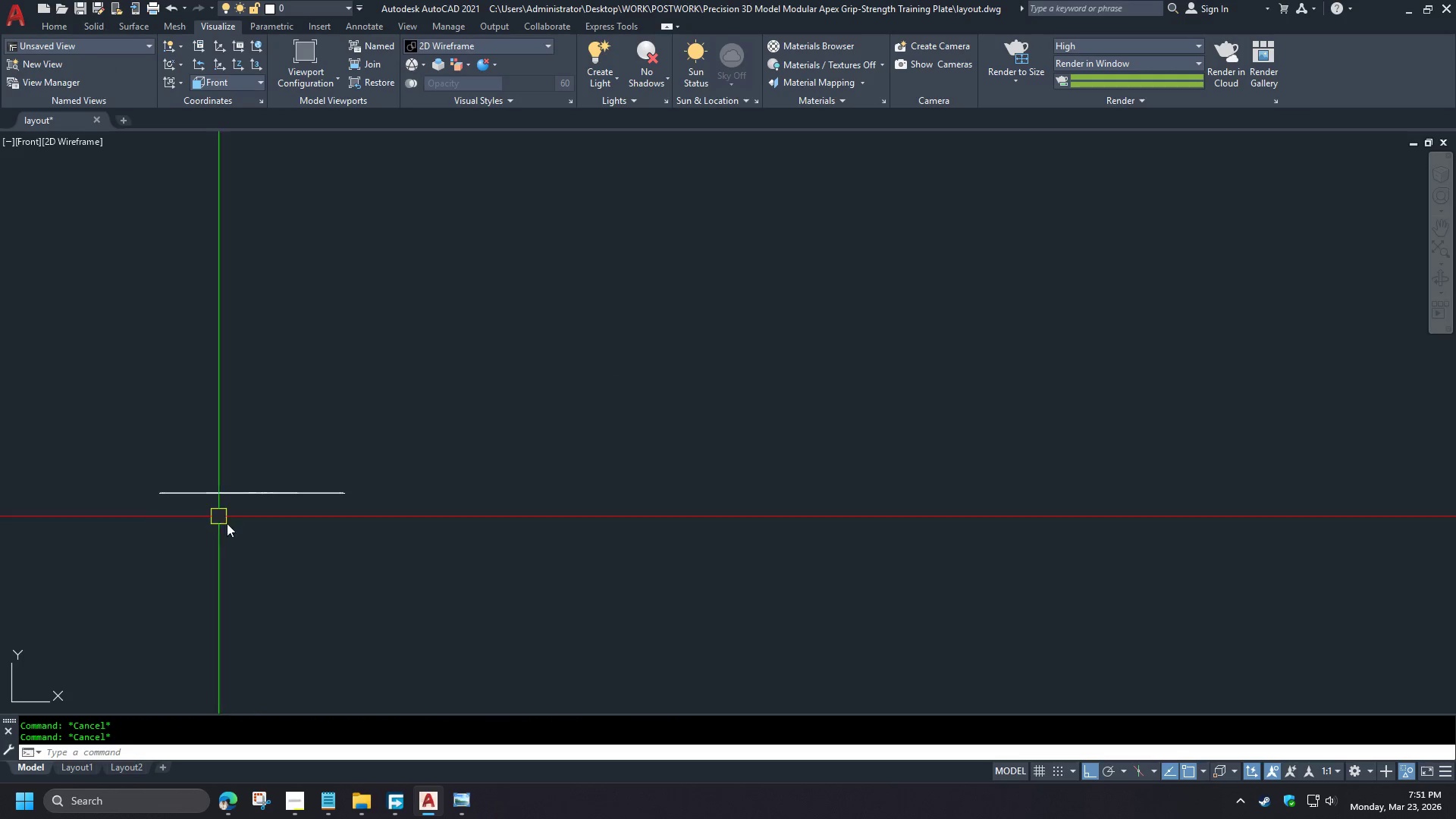 
scroll: coordinate [285, 403], scroll_direction: down, amount: 4.0
 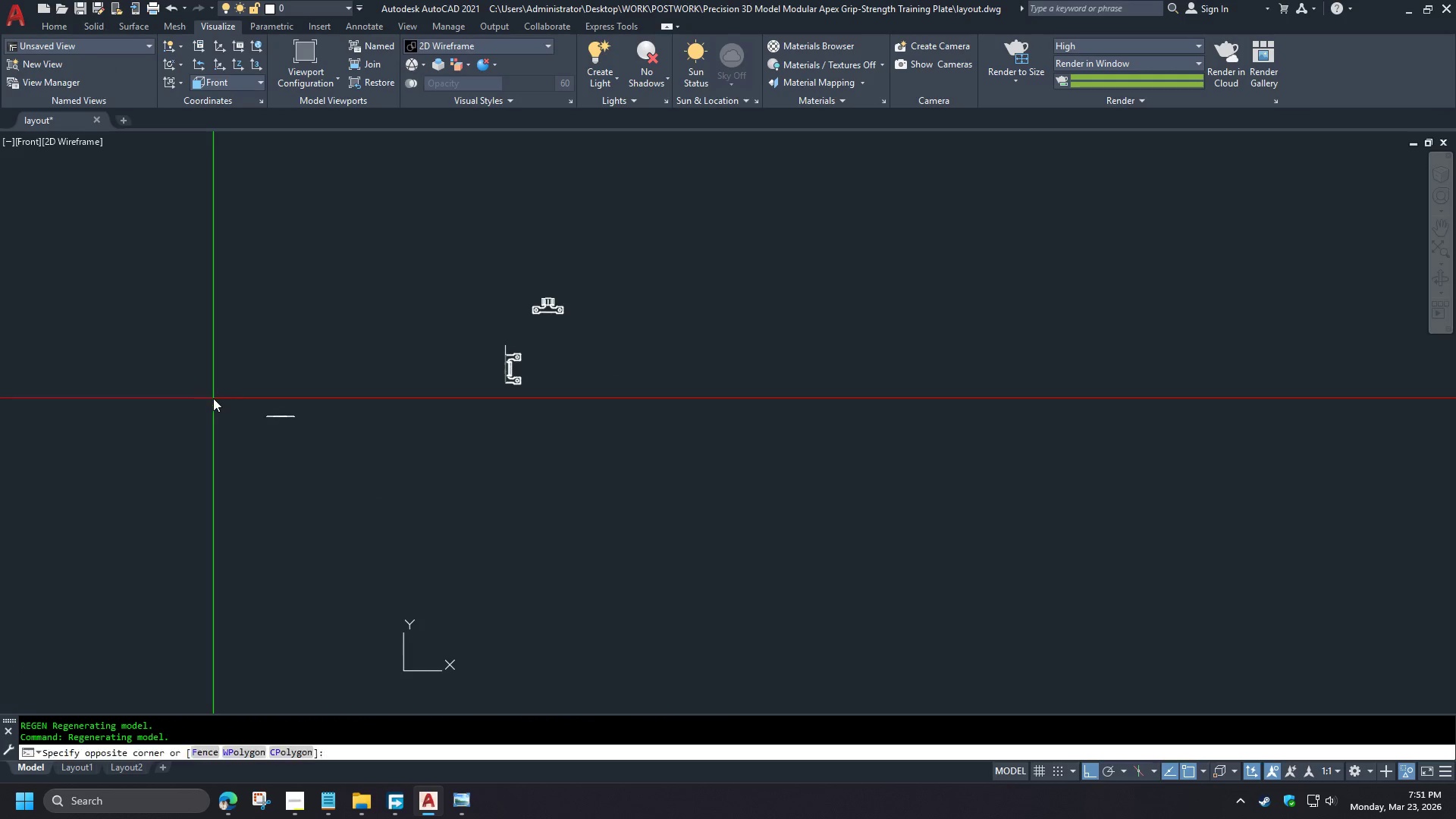 
left_click([648, 214])
 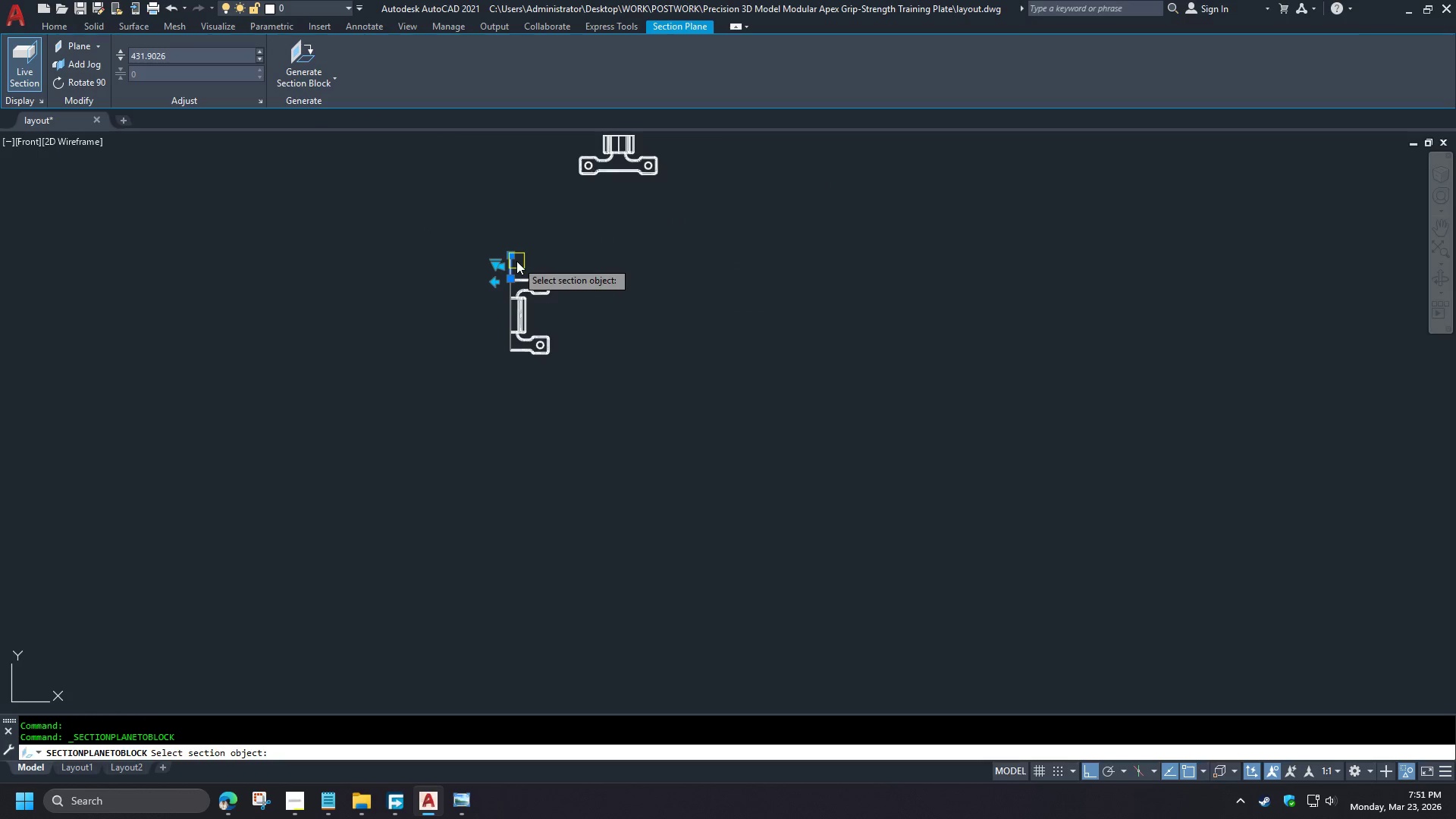 
scroll: coordinate [500, 401], scroll_direction: up, amount: 2.0
 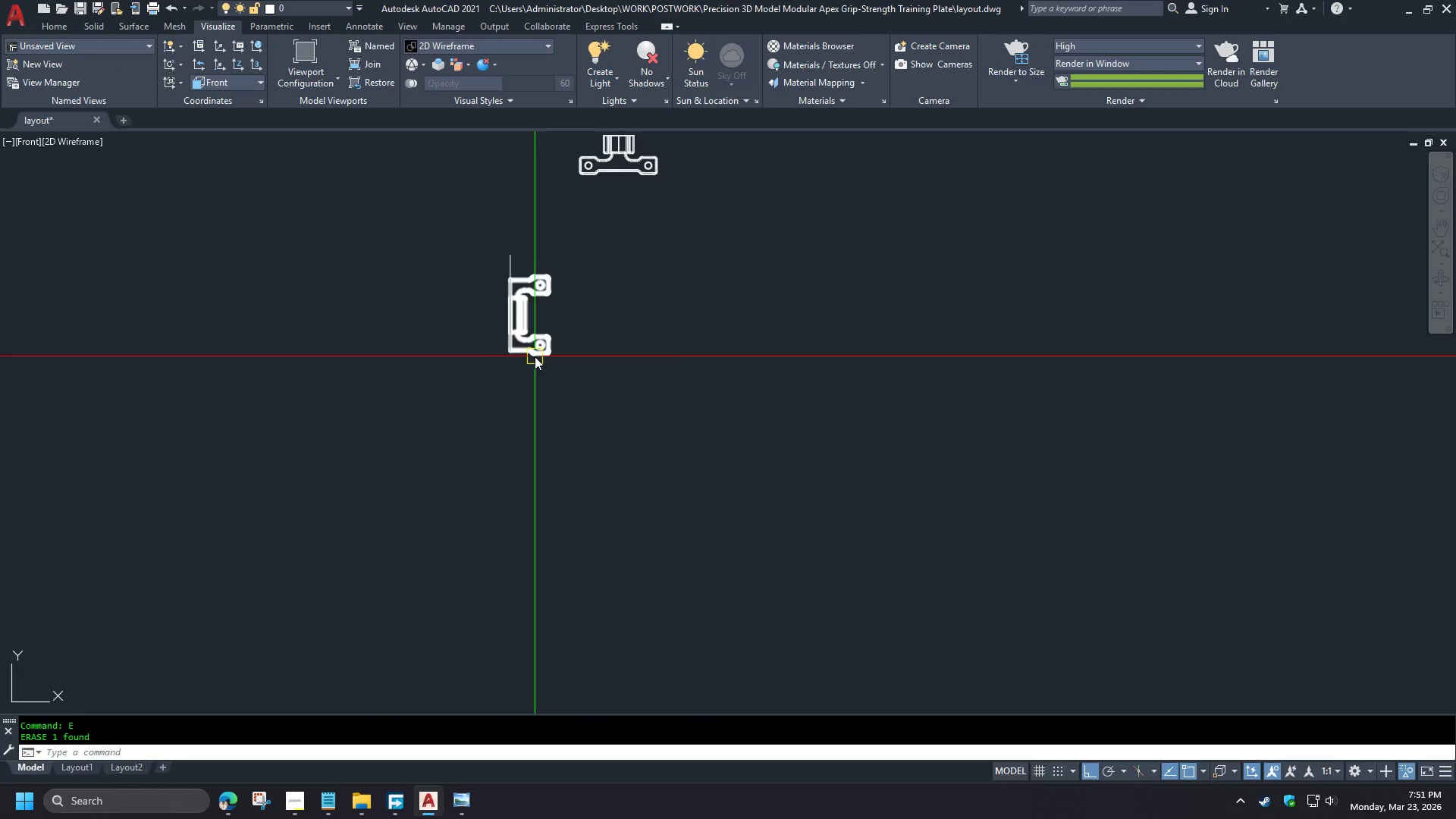 
left_click([516, 261])
 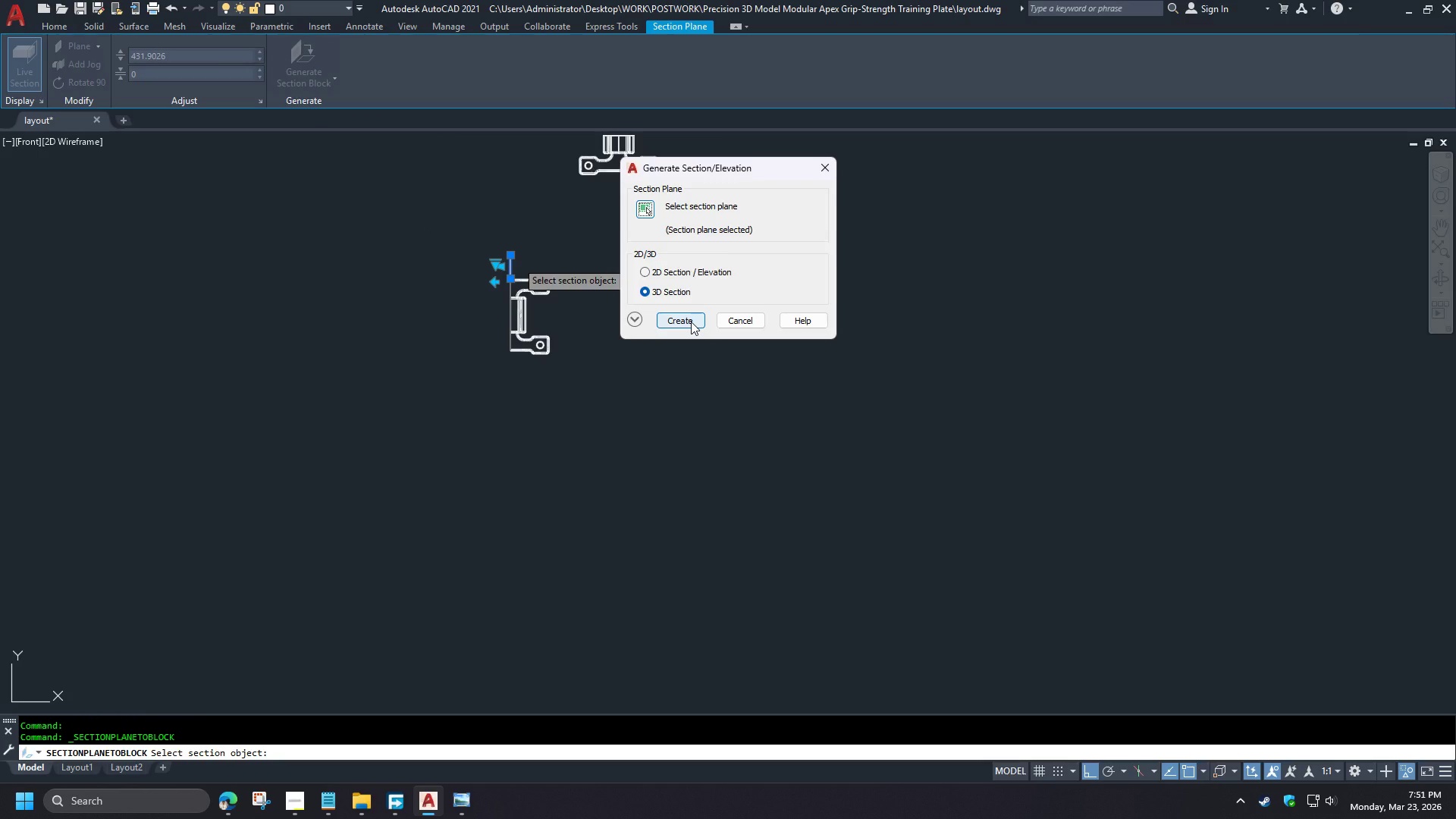 
left_click([691, 322])
 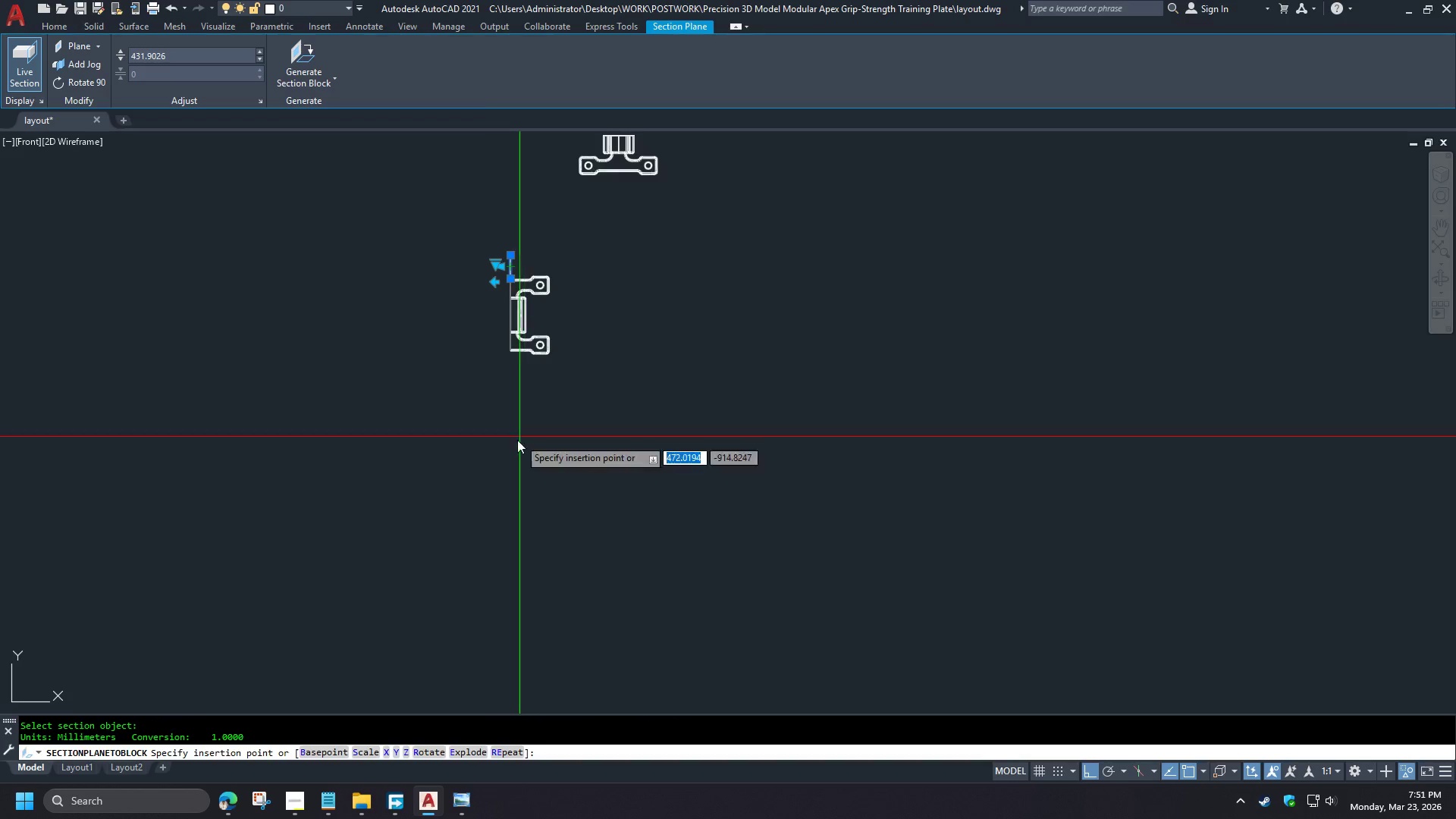 
left_click([507, 496])
 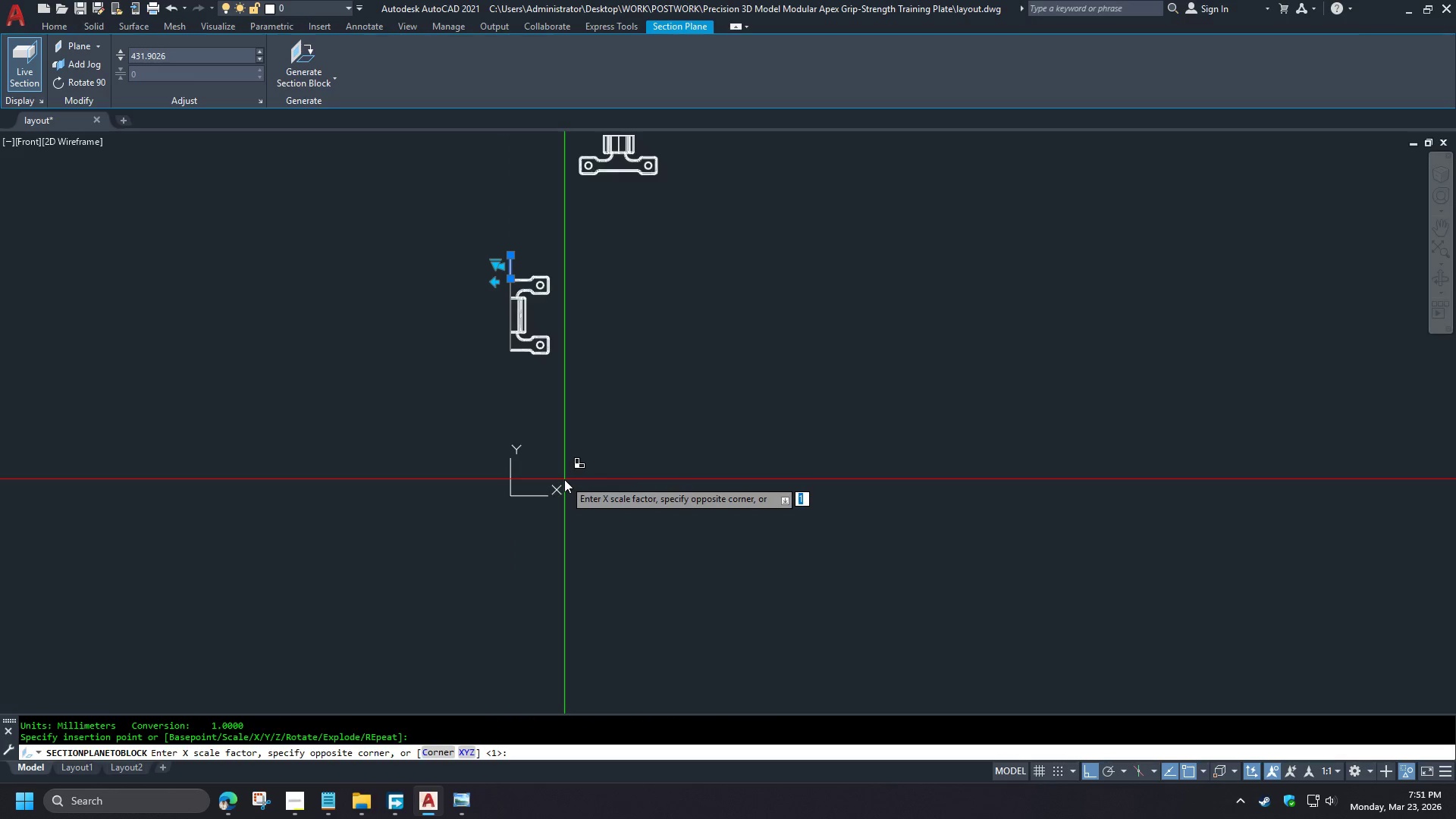 
key(Enter)
 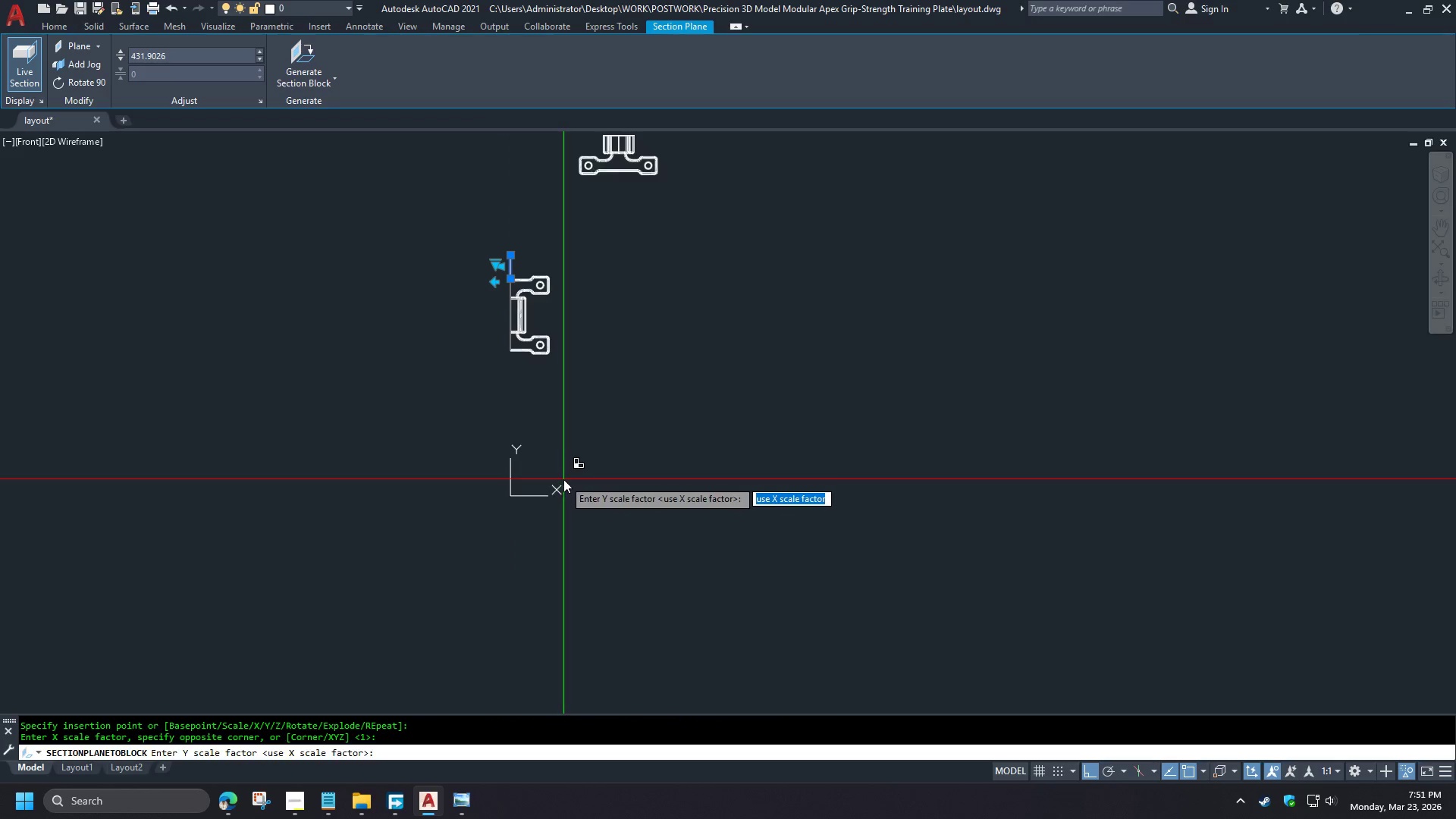 
key(Enter)
 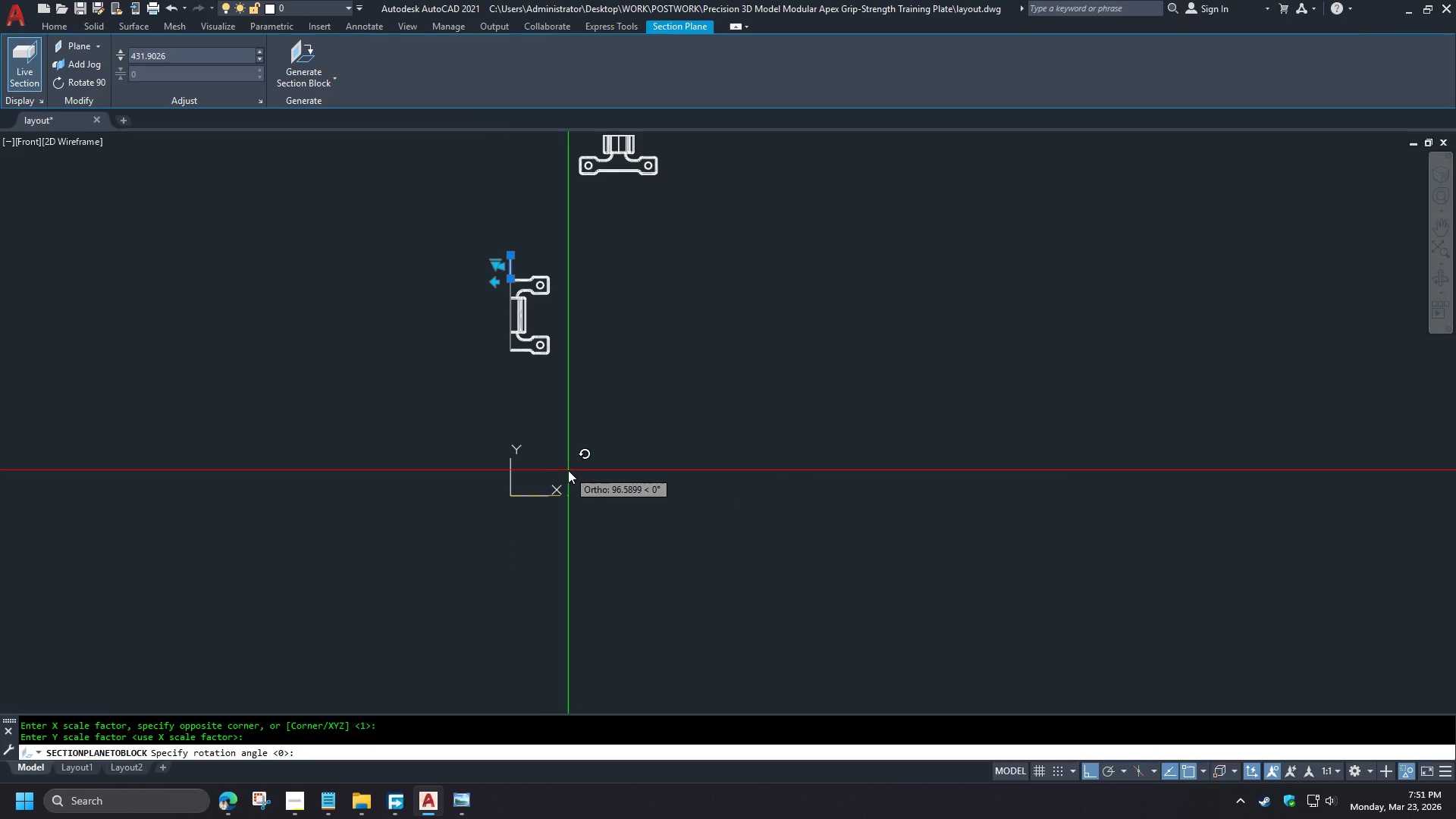 
key(Enter)
 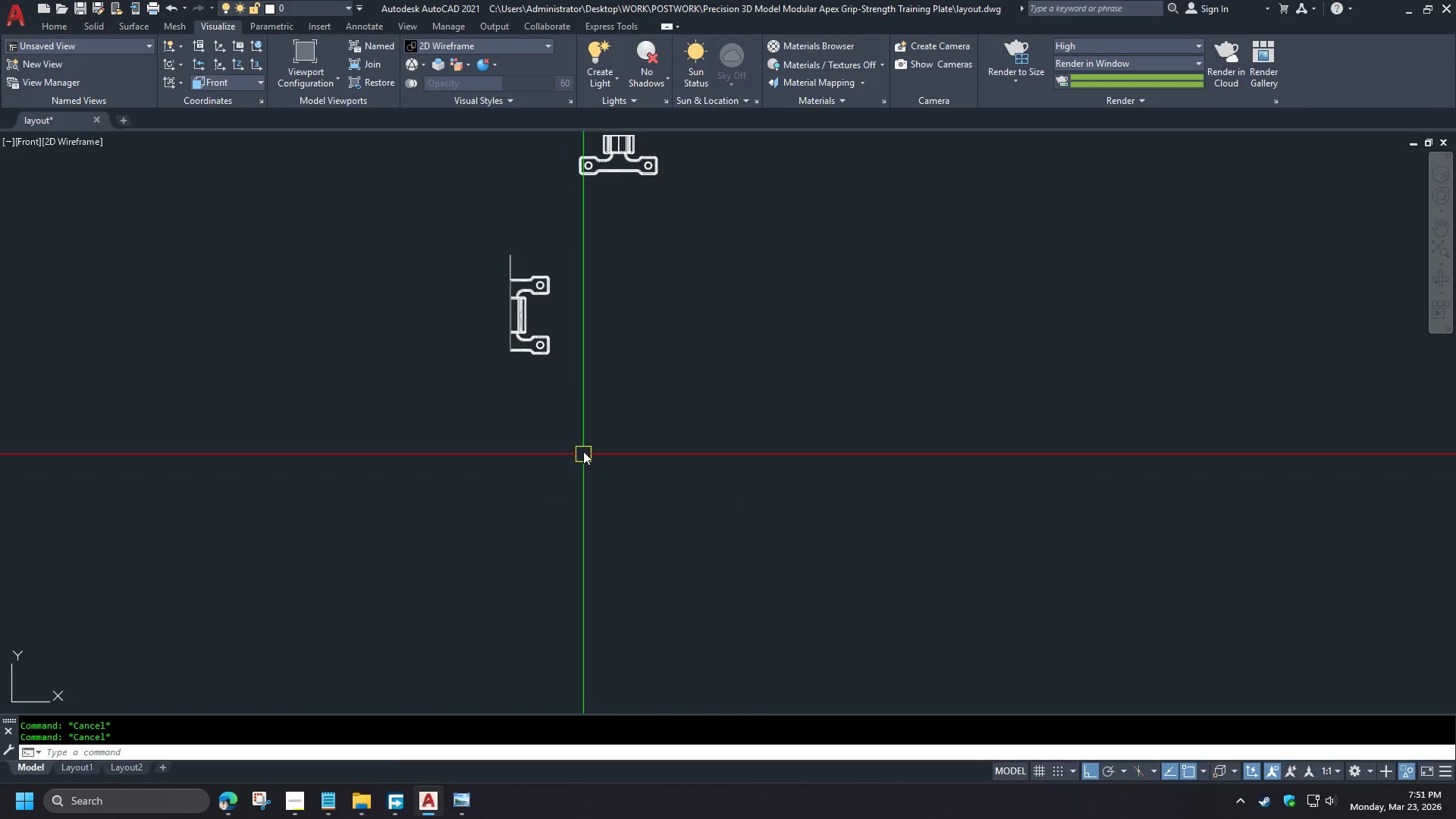 
left_click([642, 218])
 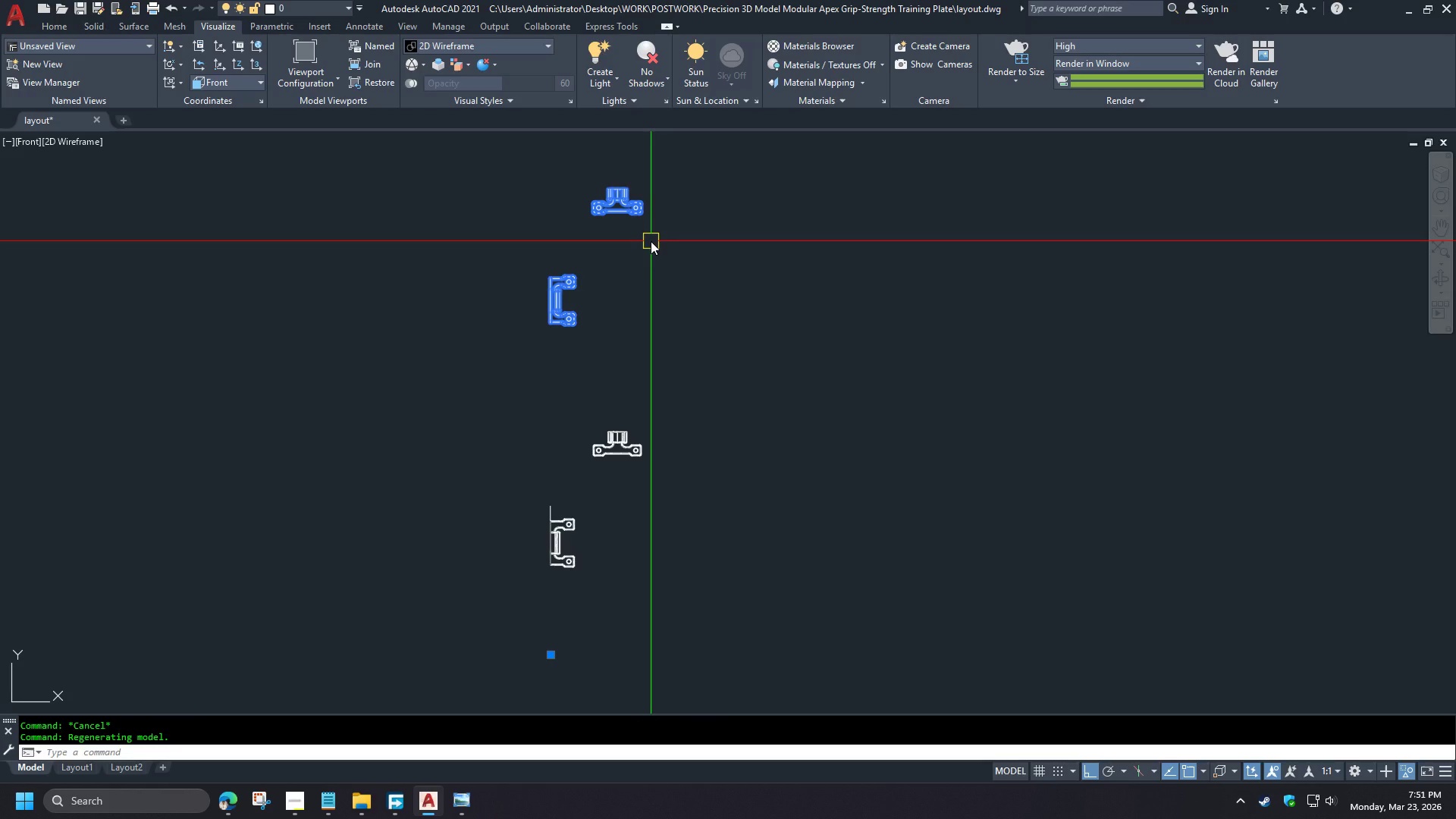 
key(X)
 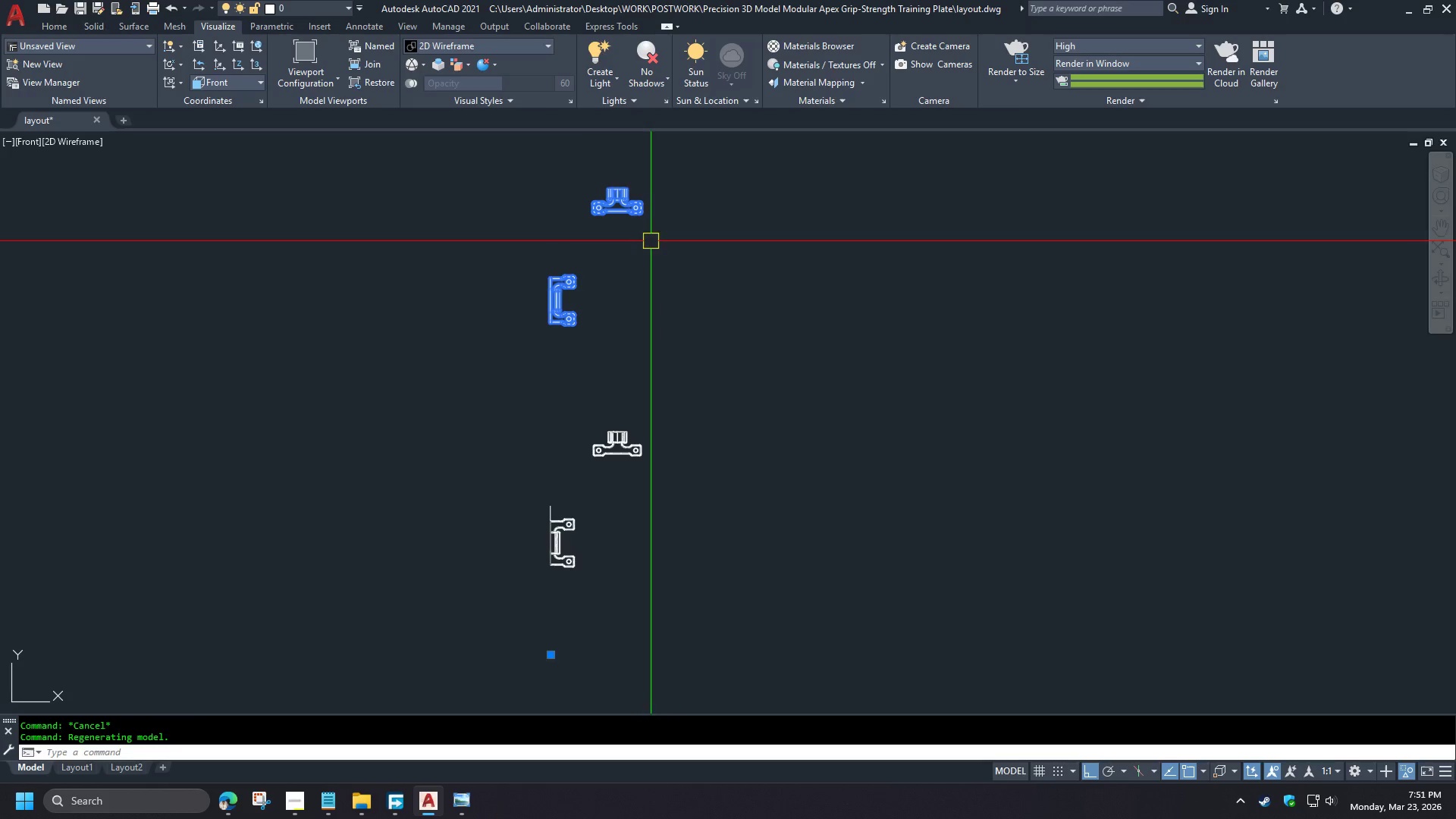 
key(Space)
 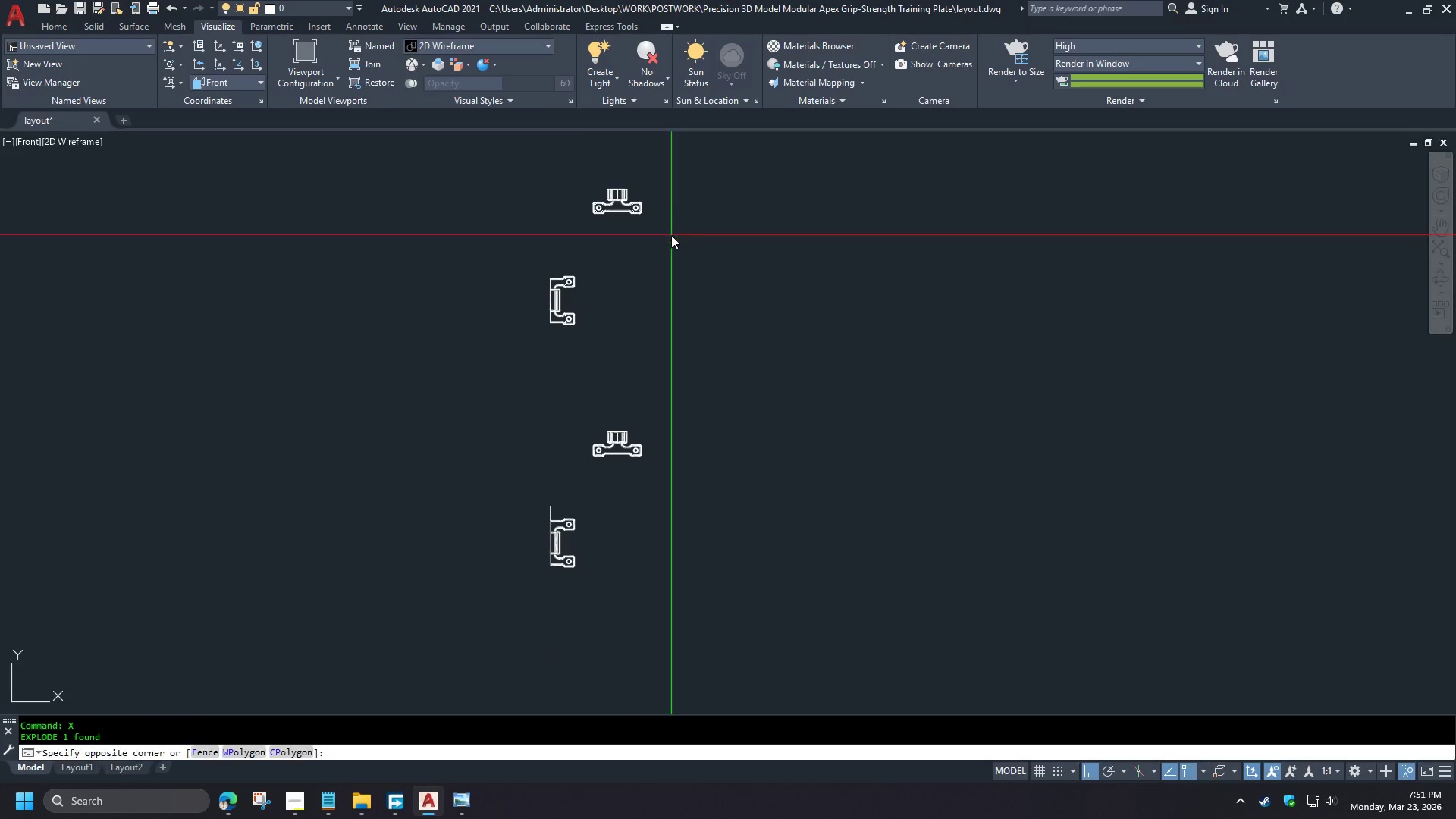 
double_click([532, 165])
 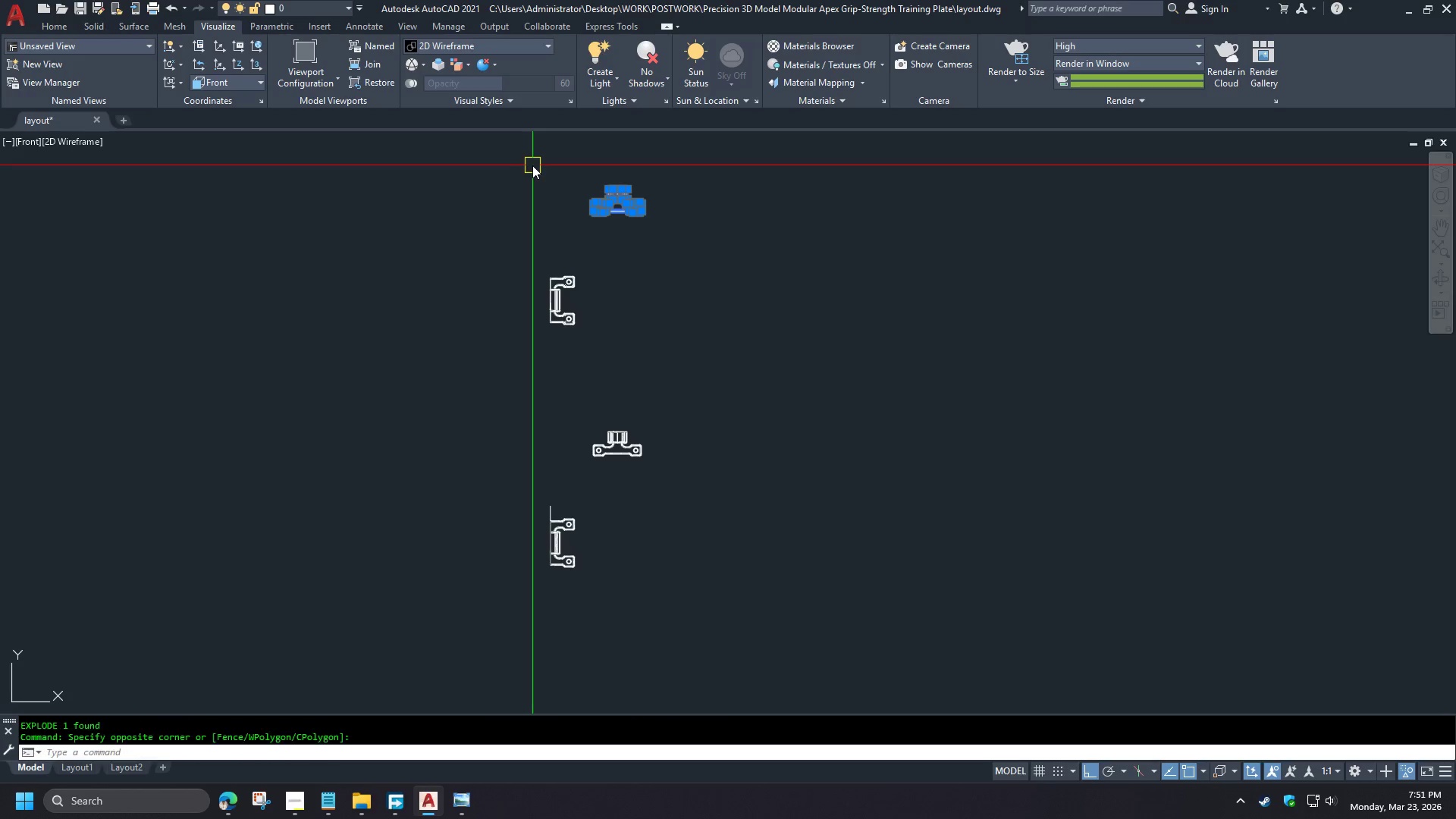 
key(E)
 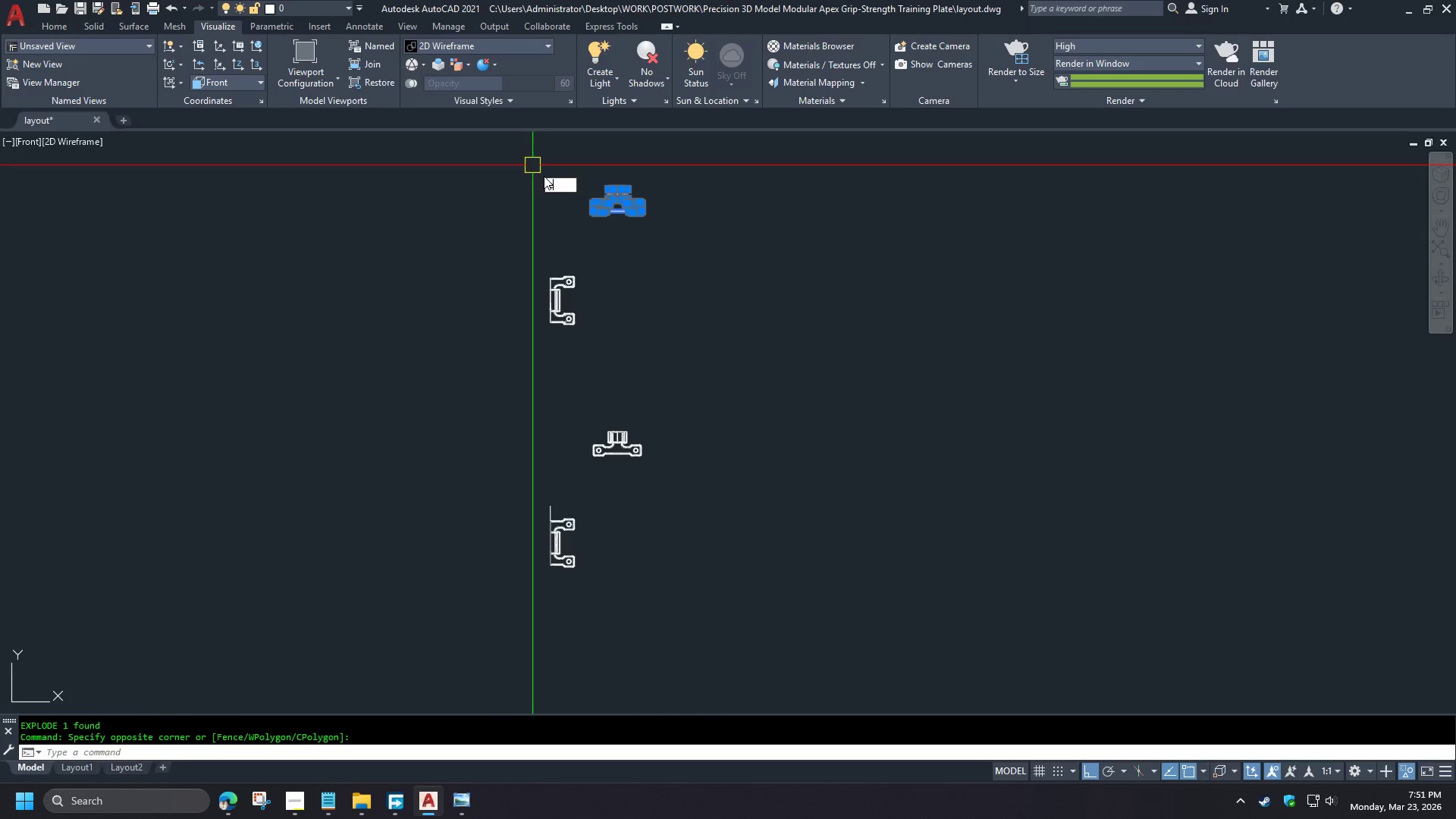 
key(Space)
 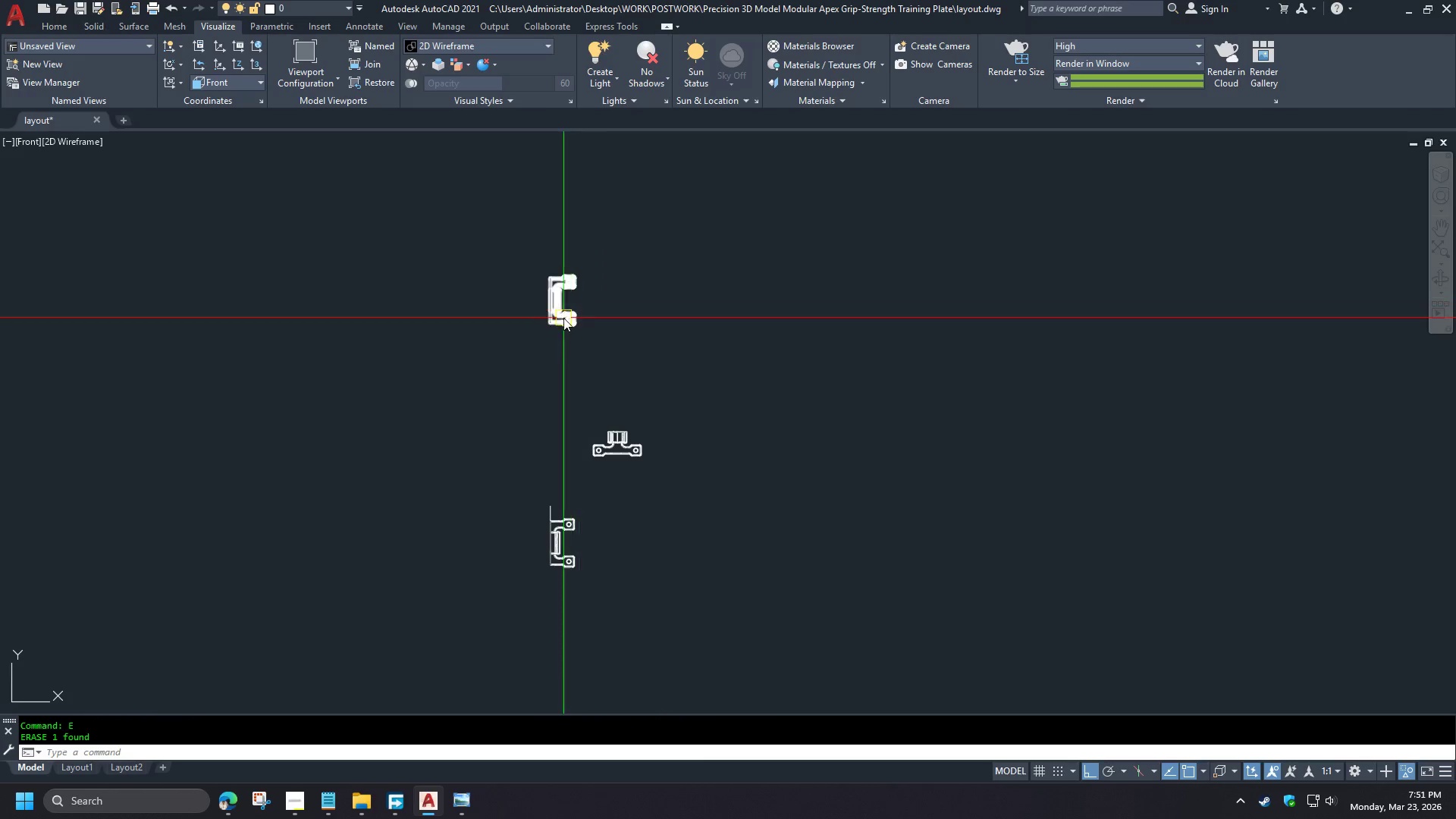 
left_click([563, 318])
 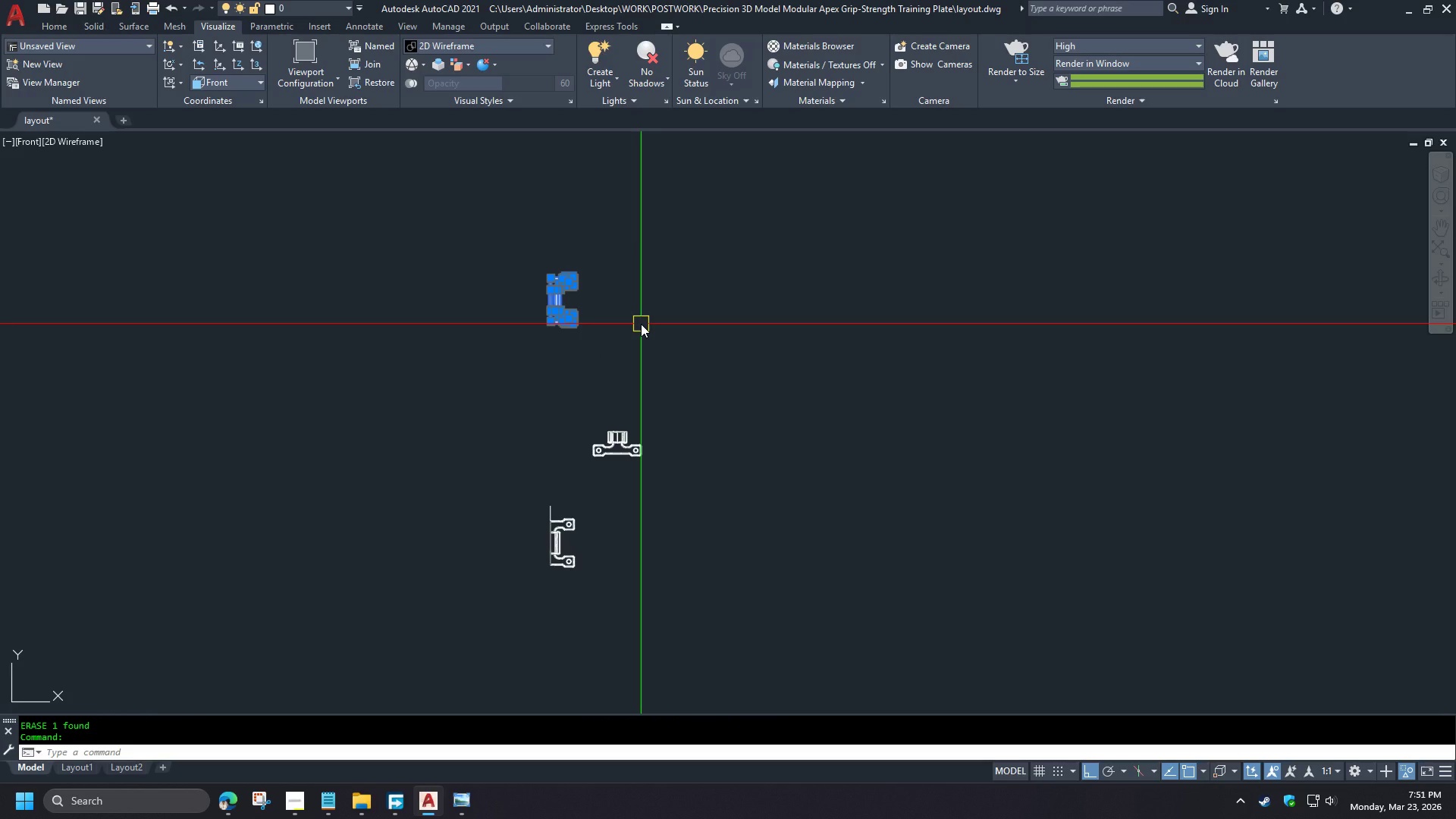 
key(Escape)
 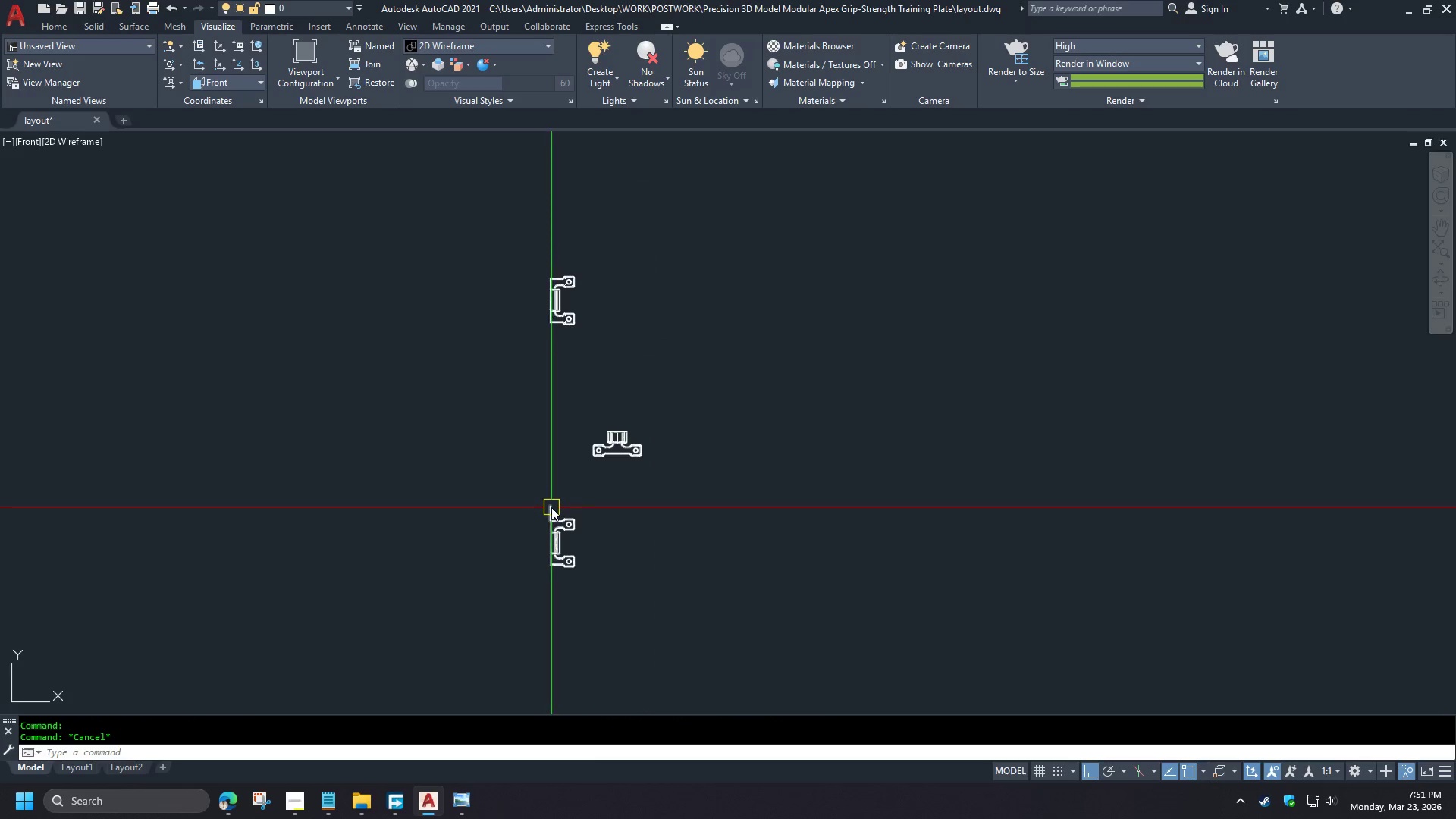 
left_click([551, 507])
 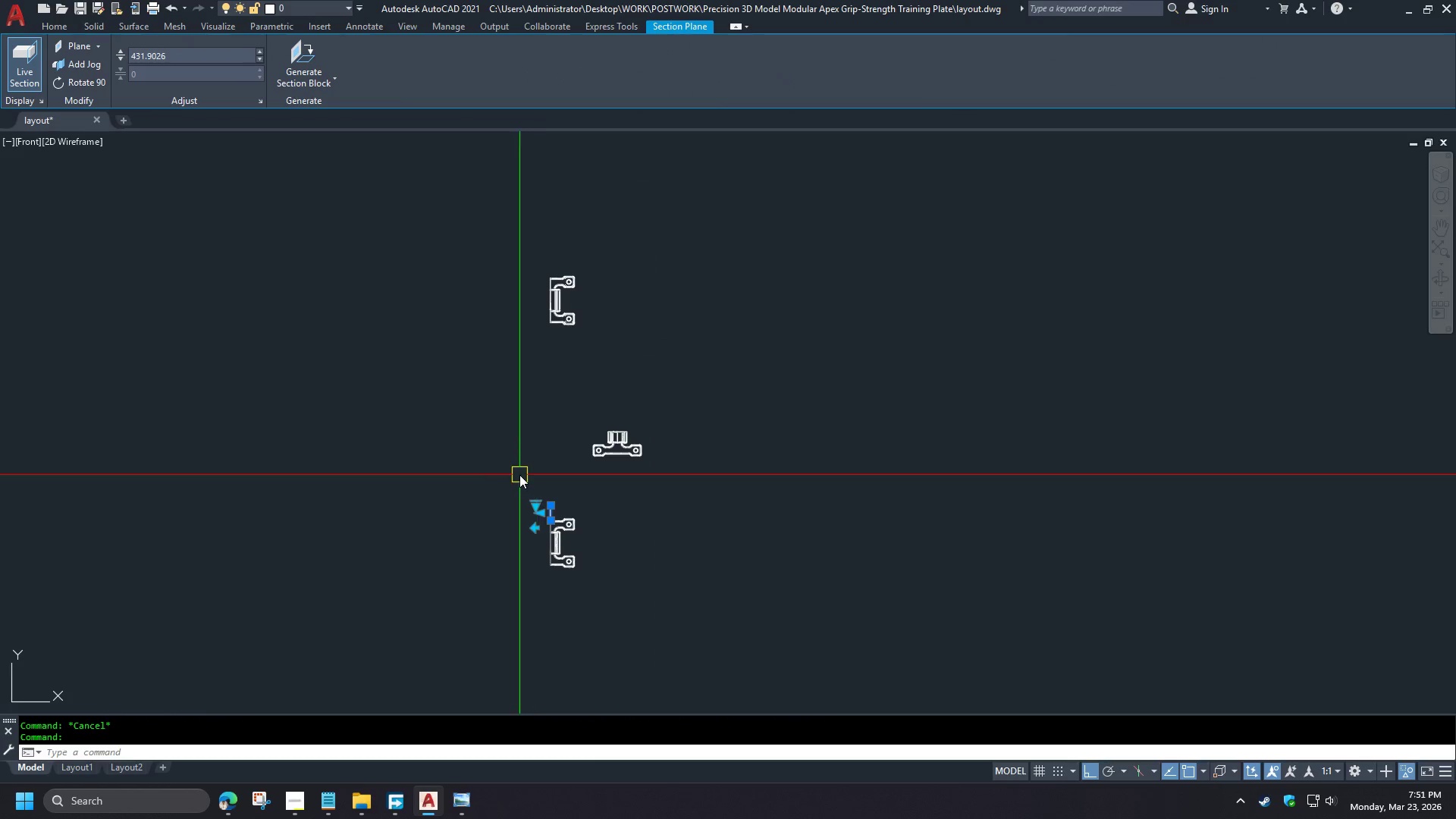 
key(E)
 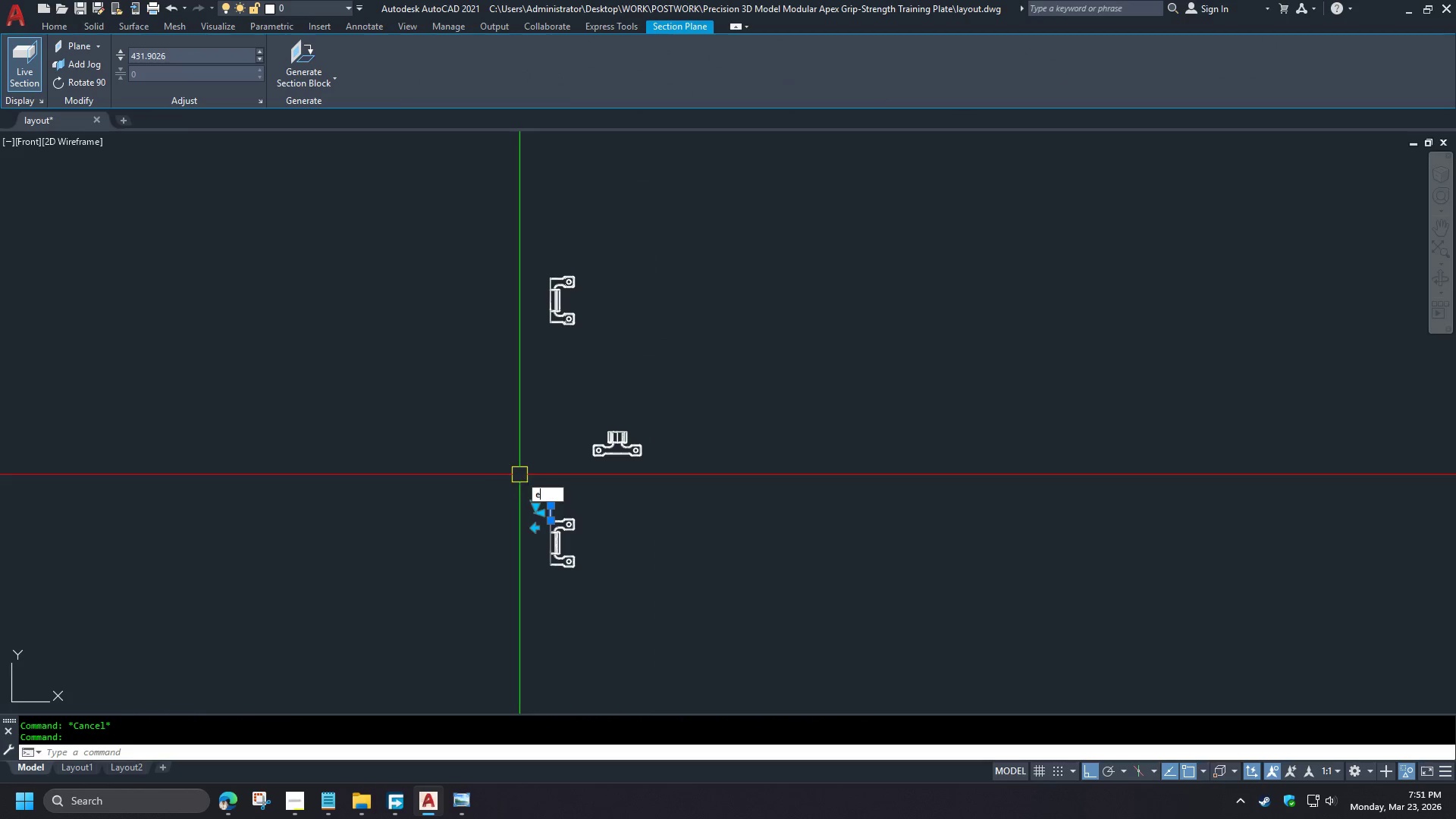 
key(Space)
 